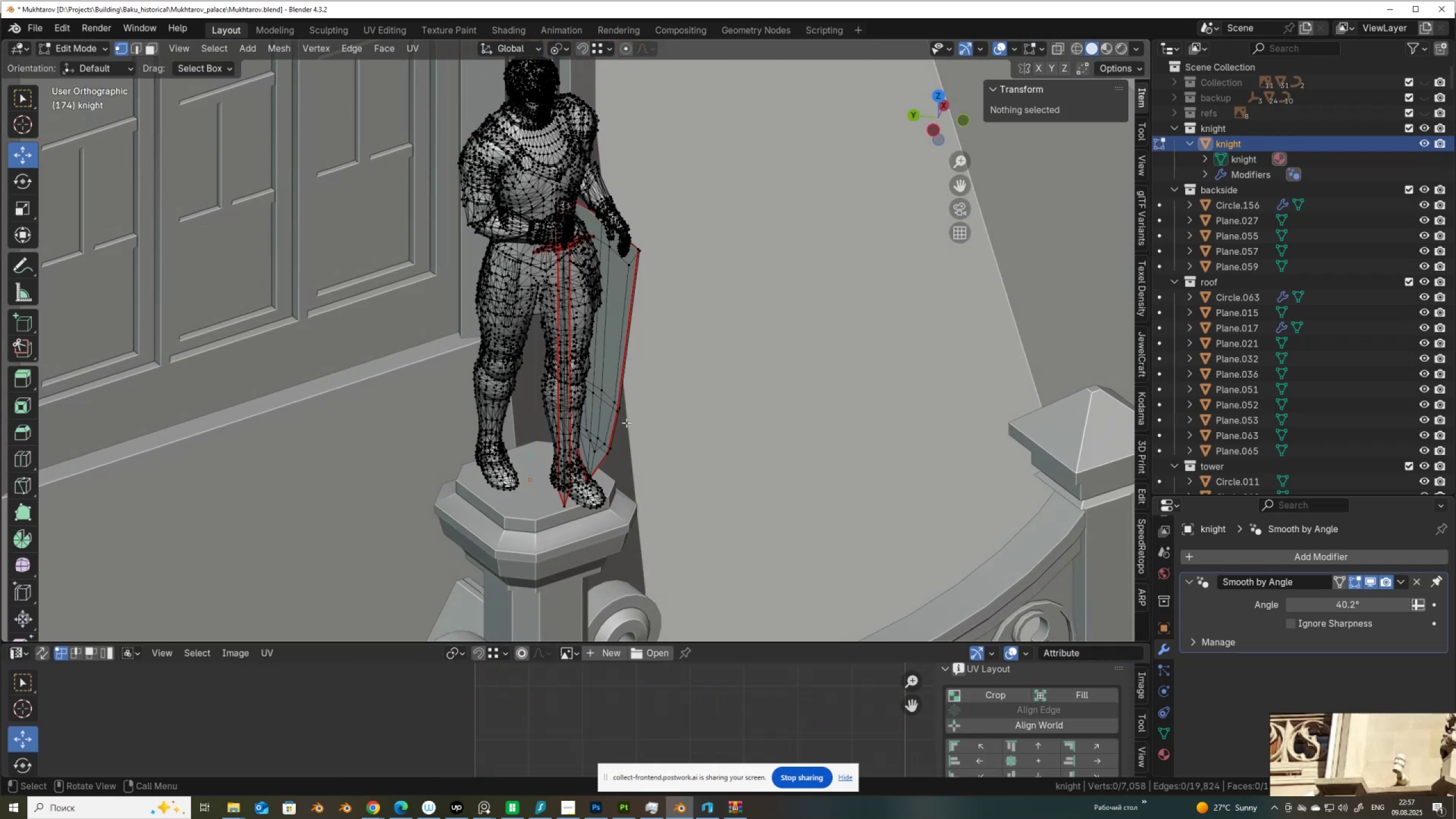 
left_click([623, 426])
 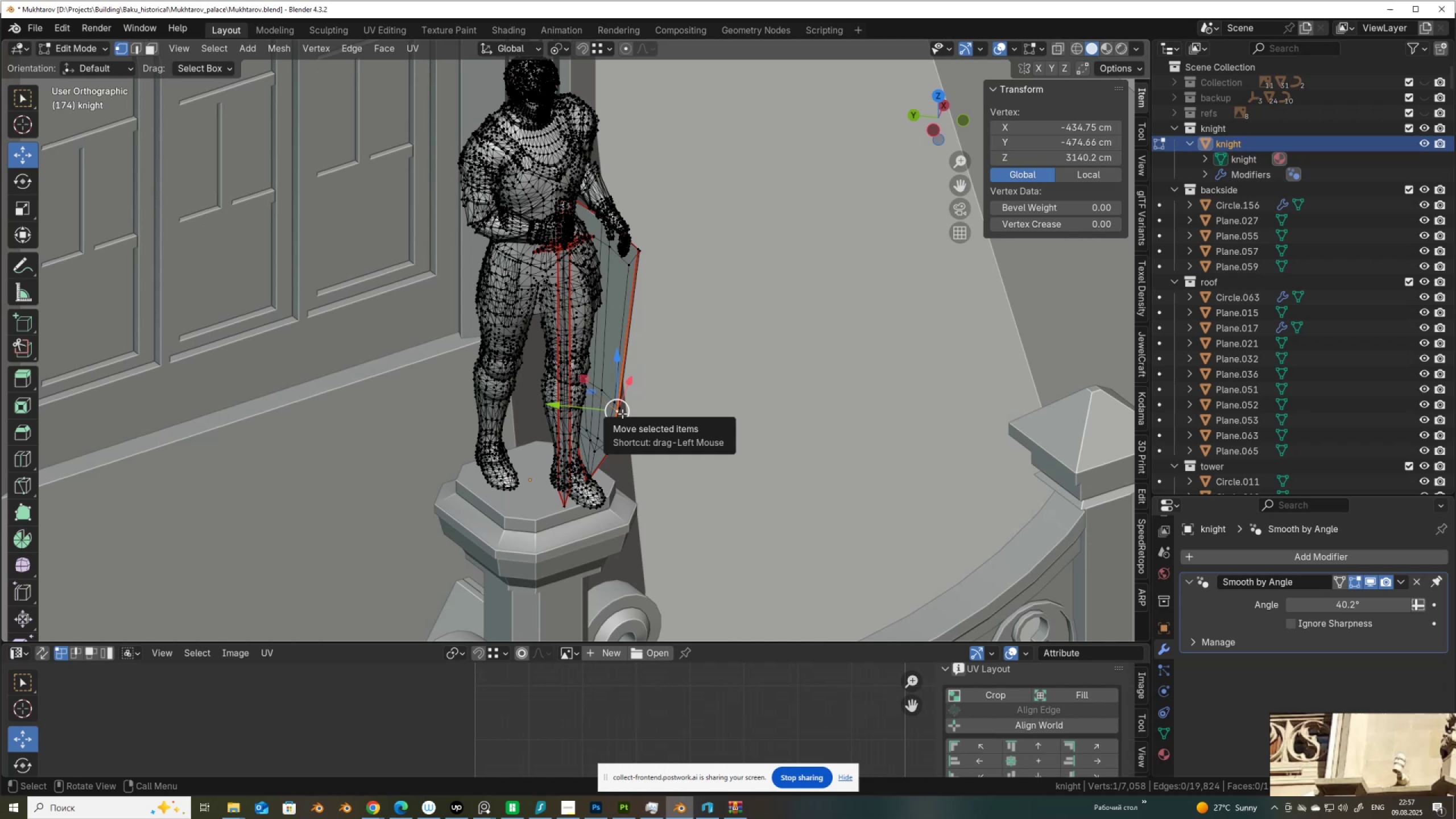 
key(L)
 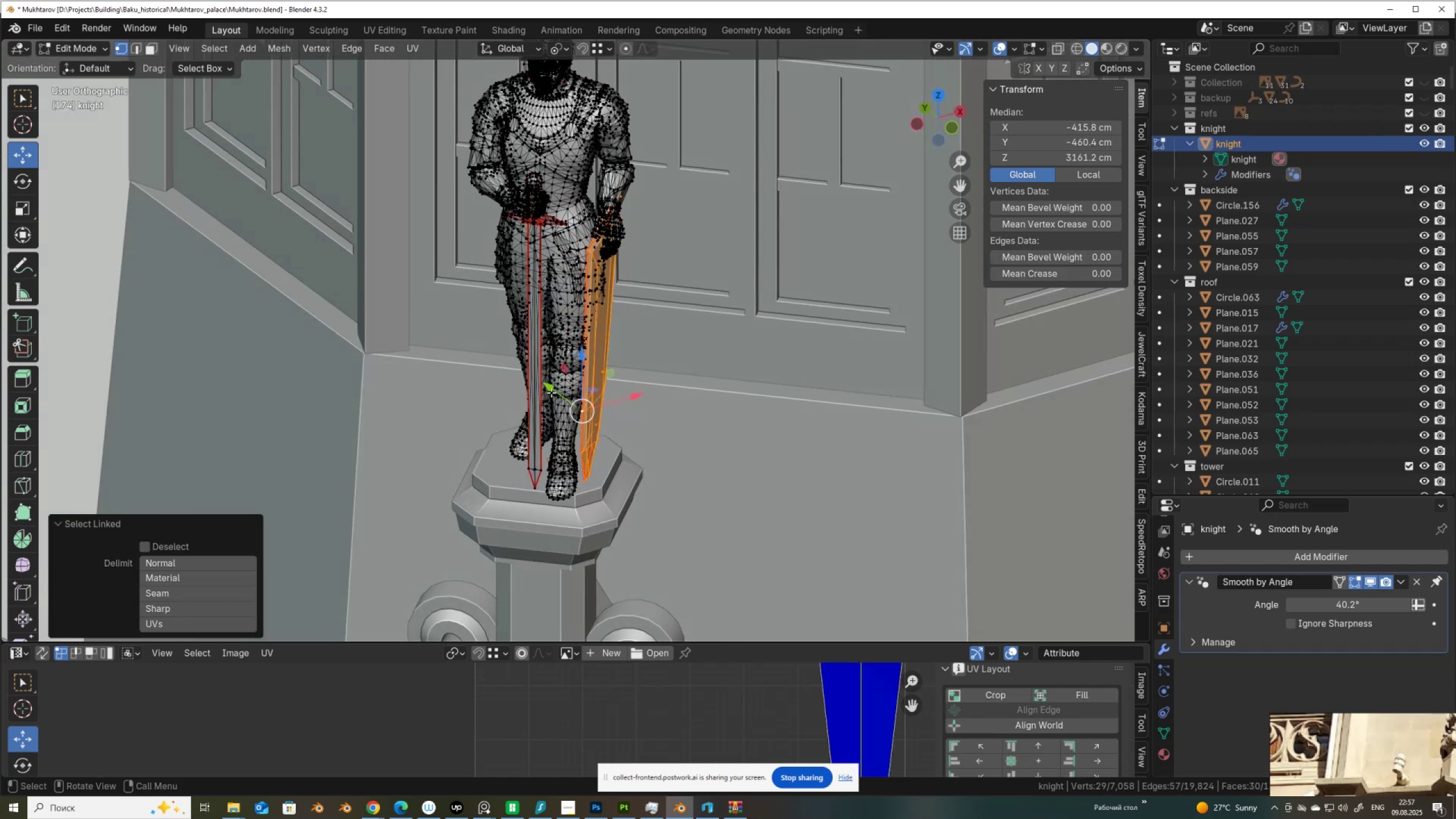 
left_click([518, 48])
 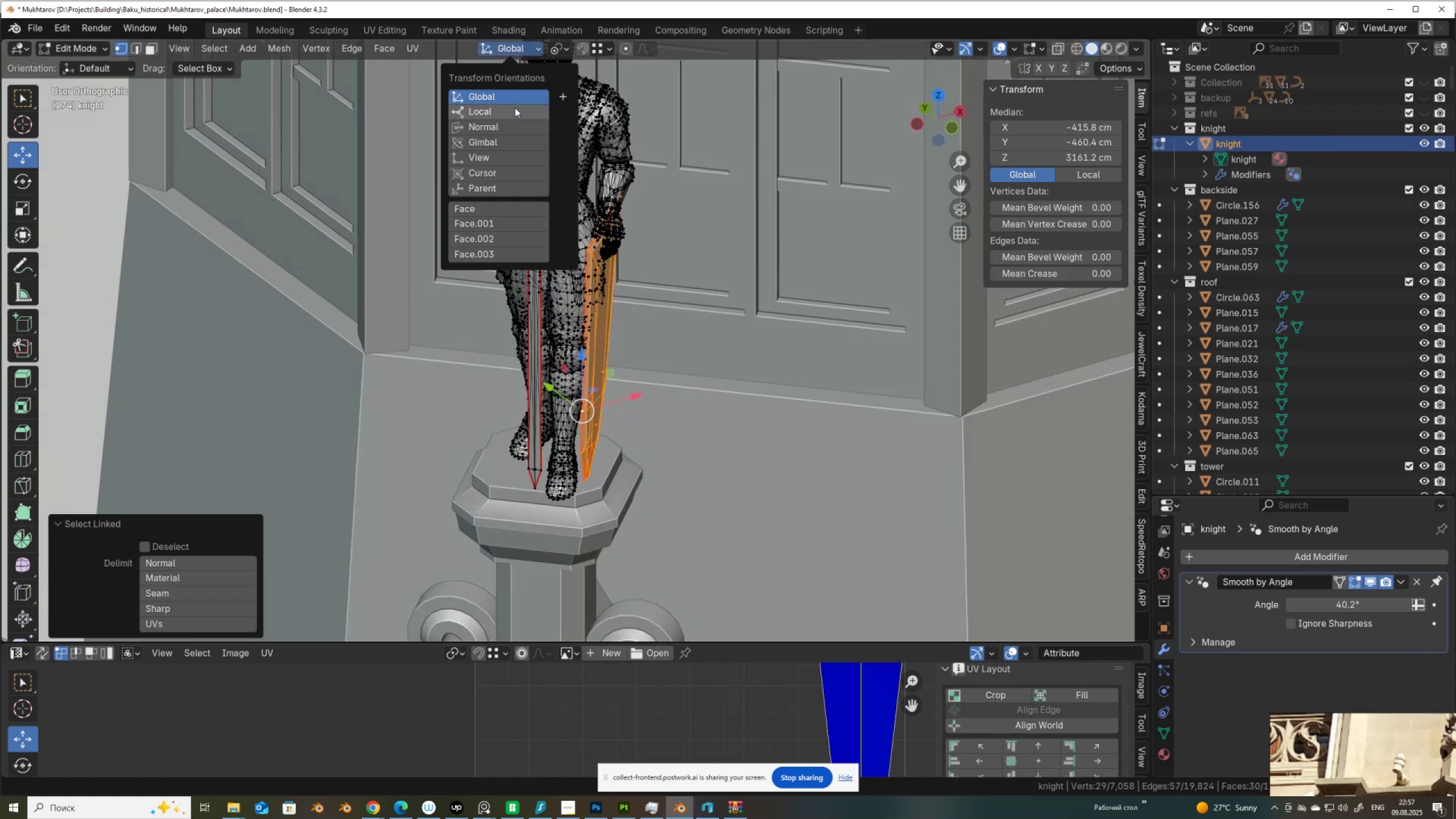 
left_click([515, 107])
 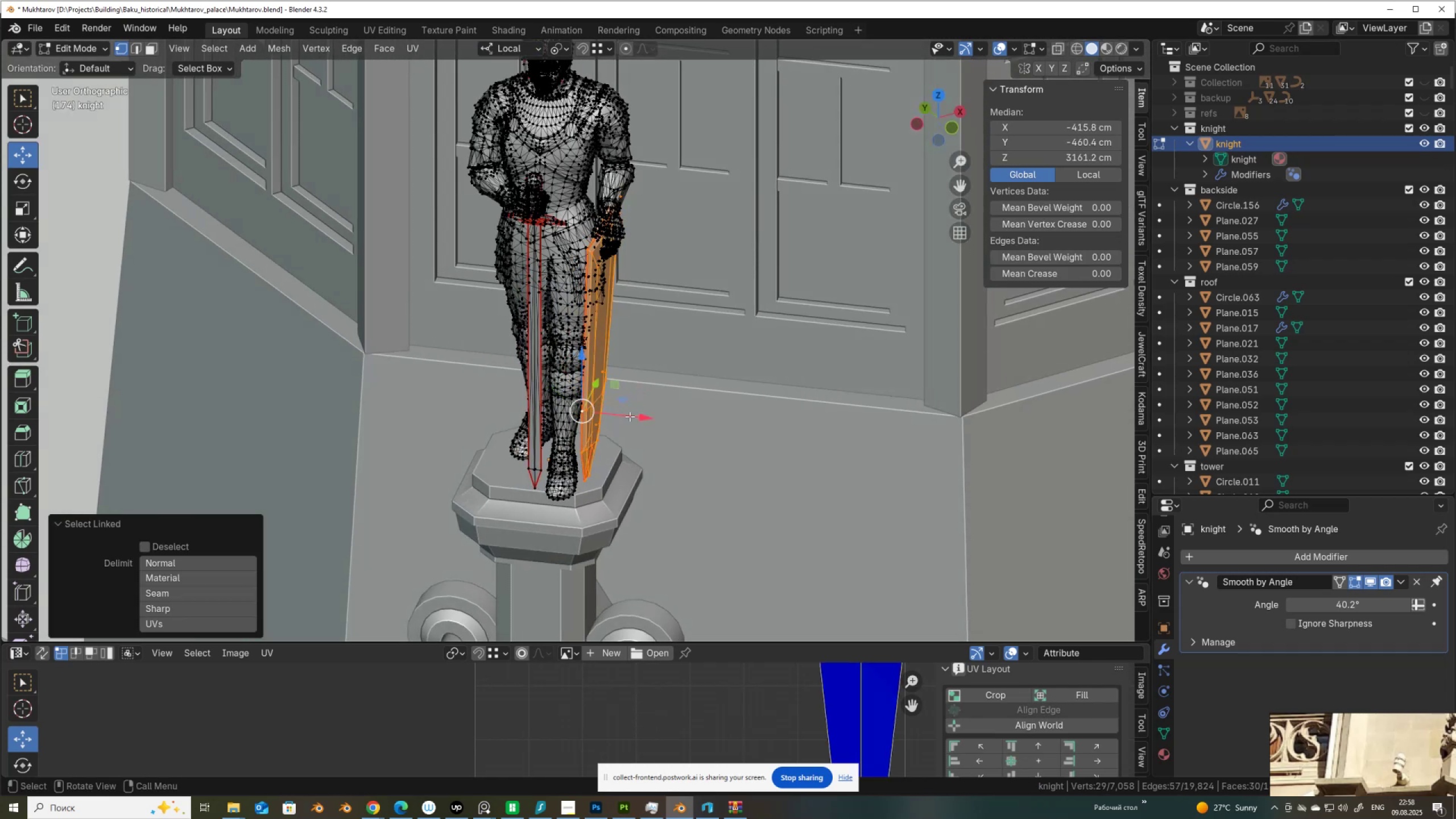 
left_click_drag(start_coordinate=[627, 416], to_coordinate=[804, 427])
 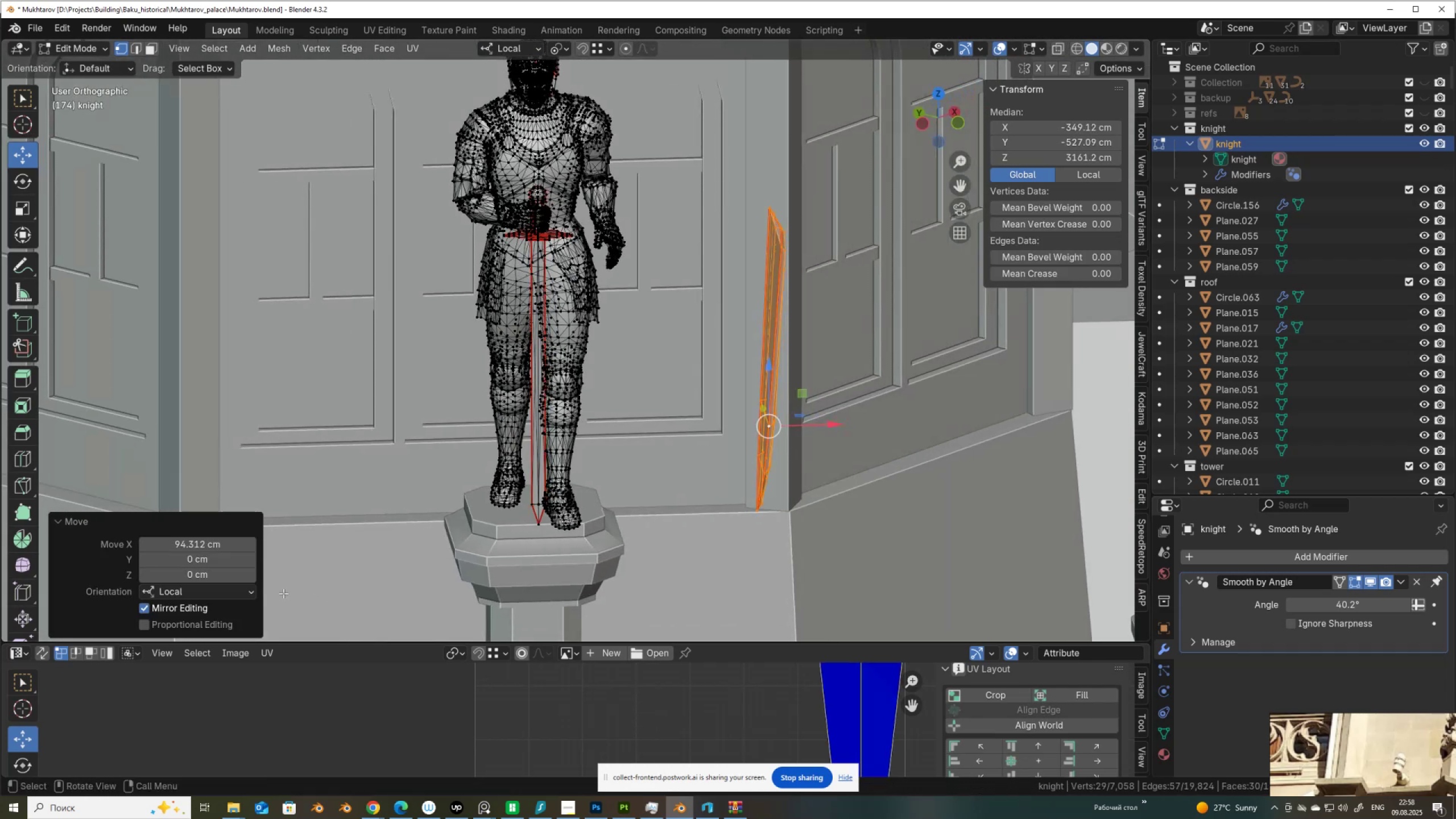 
left_click([202, 543])
 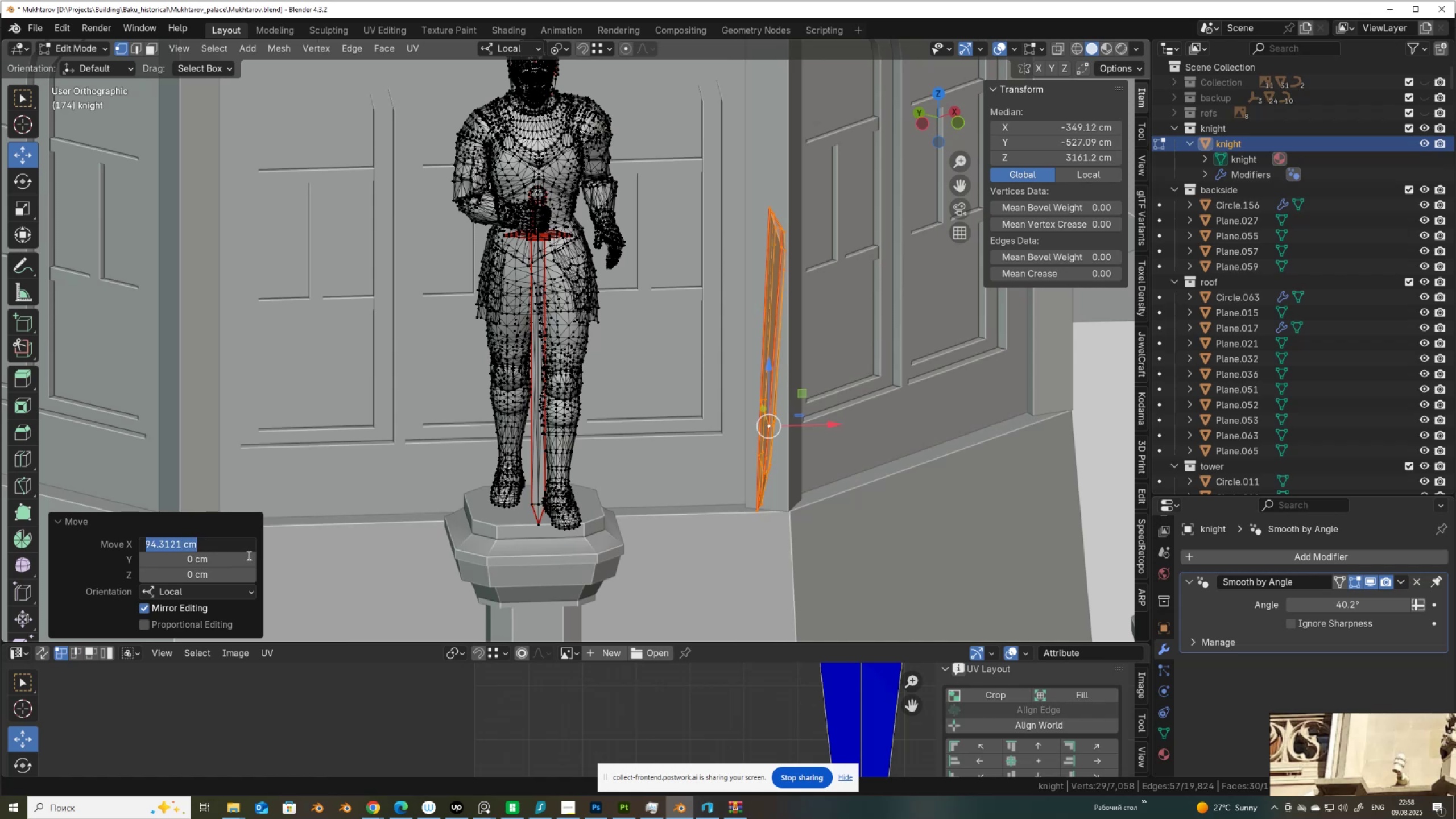 
key(Numpad1)
 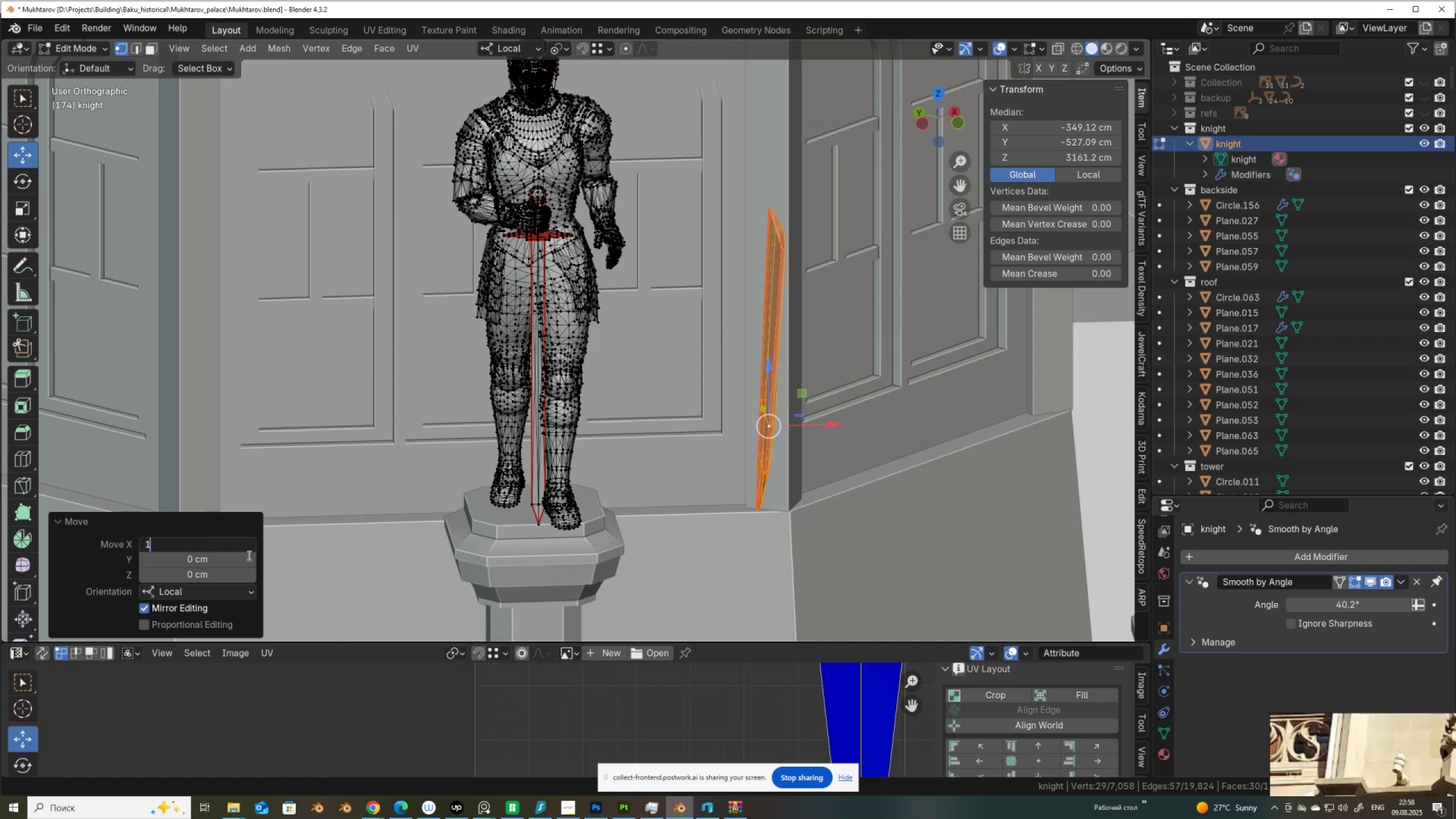 
key(Numpad0)
 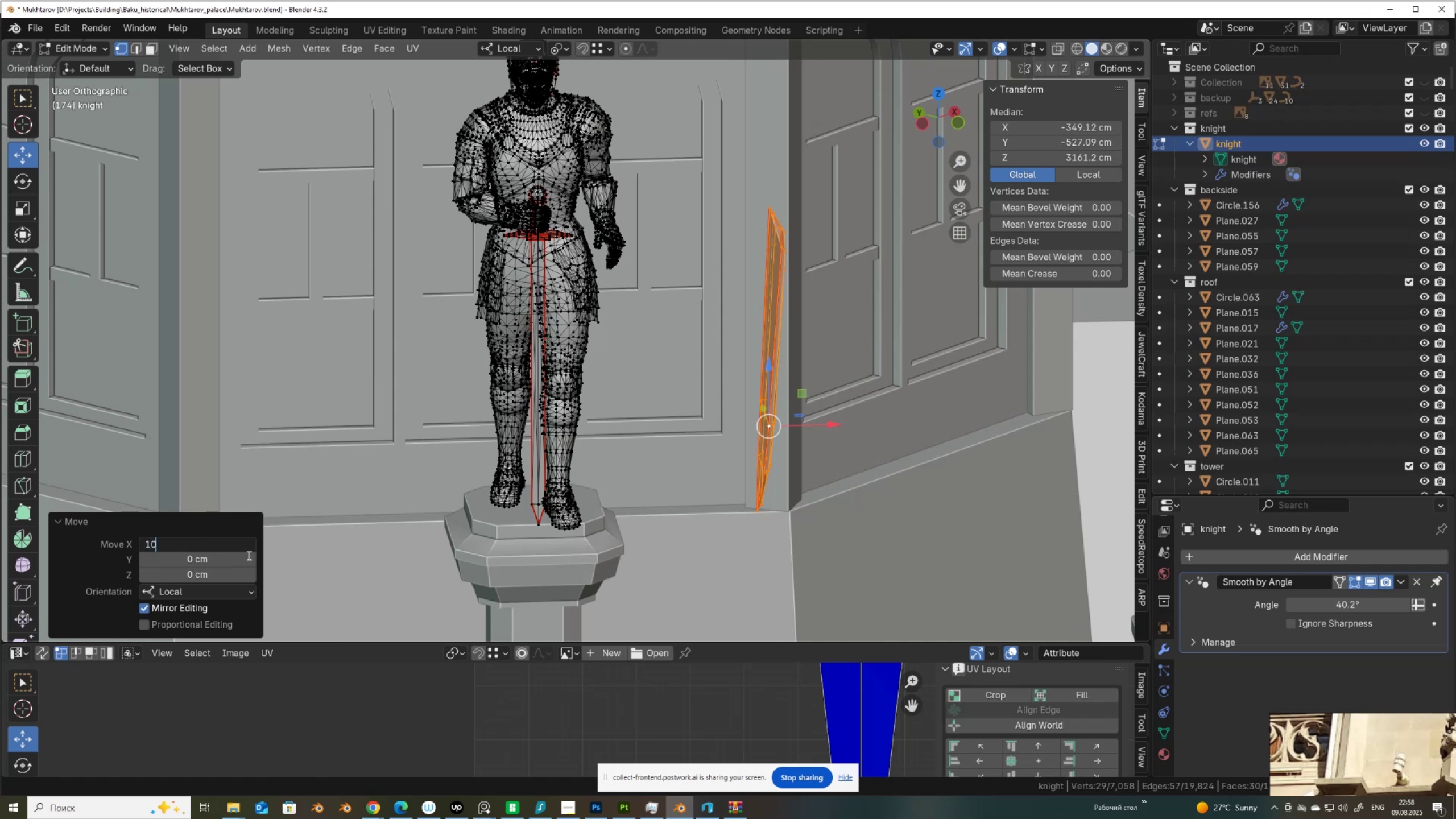 
key(Numpad0)
 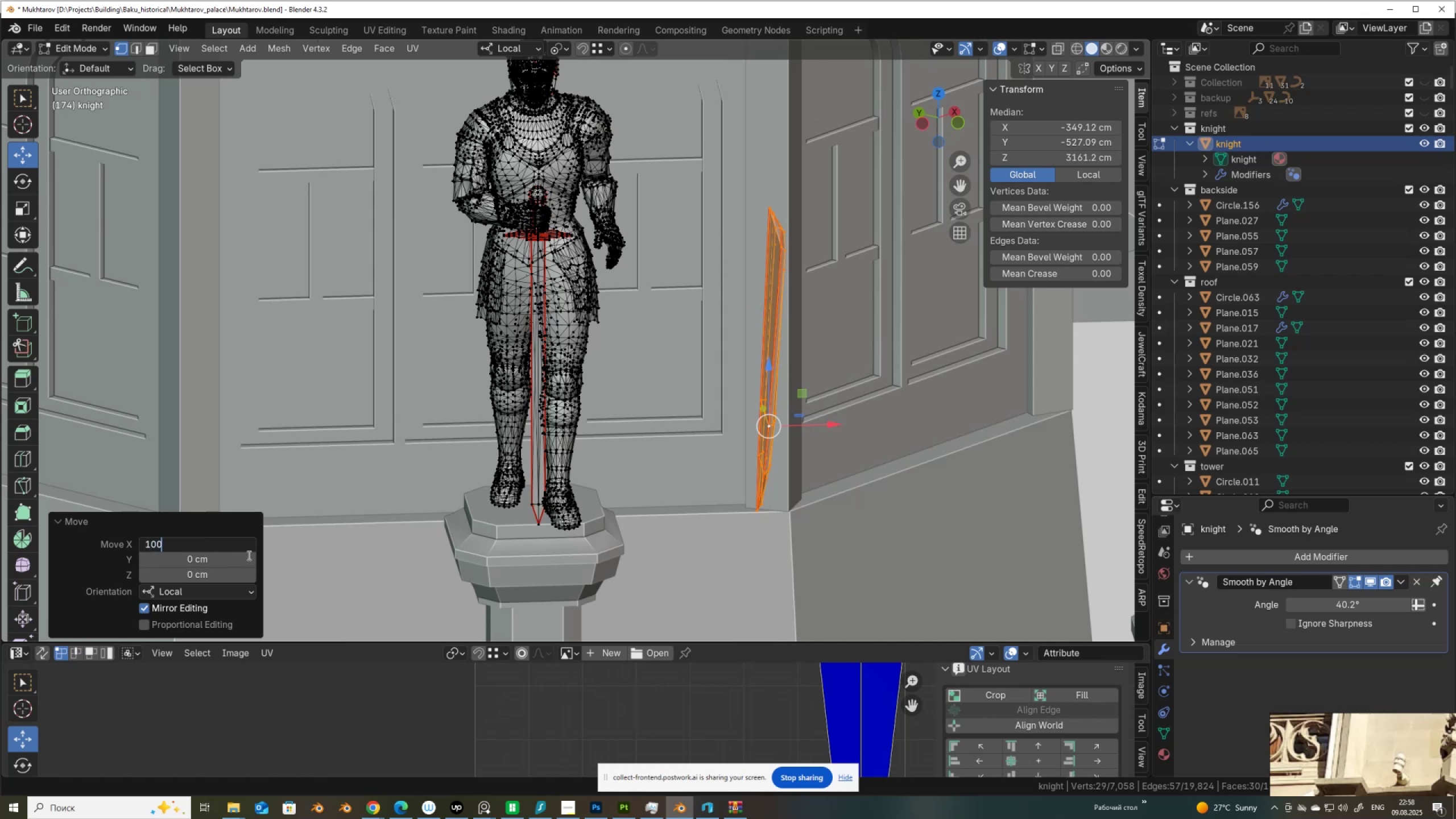 
key(NumpadEnter)
 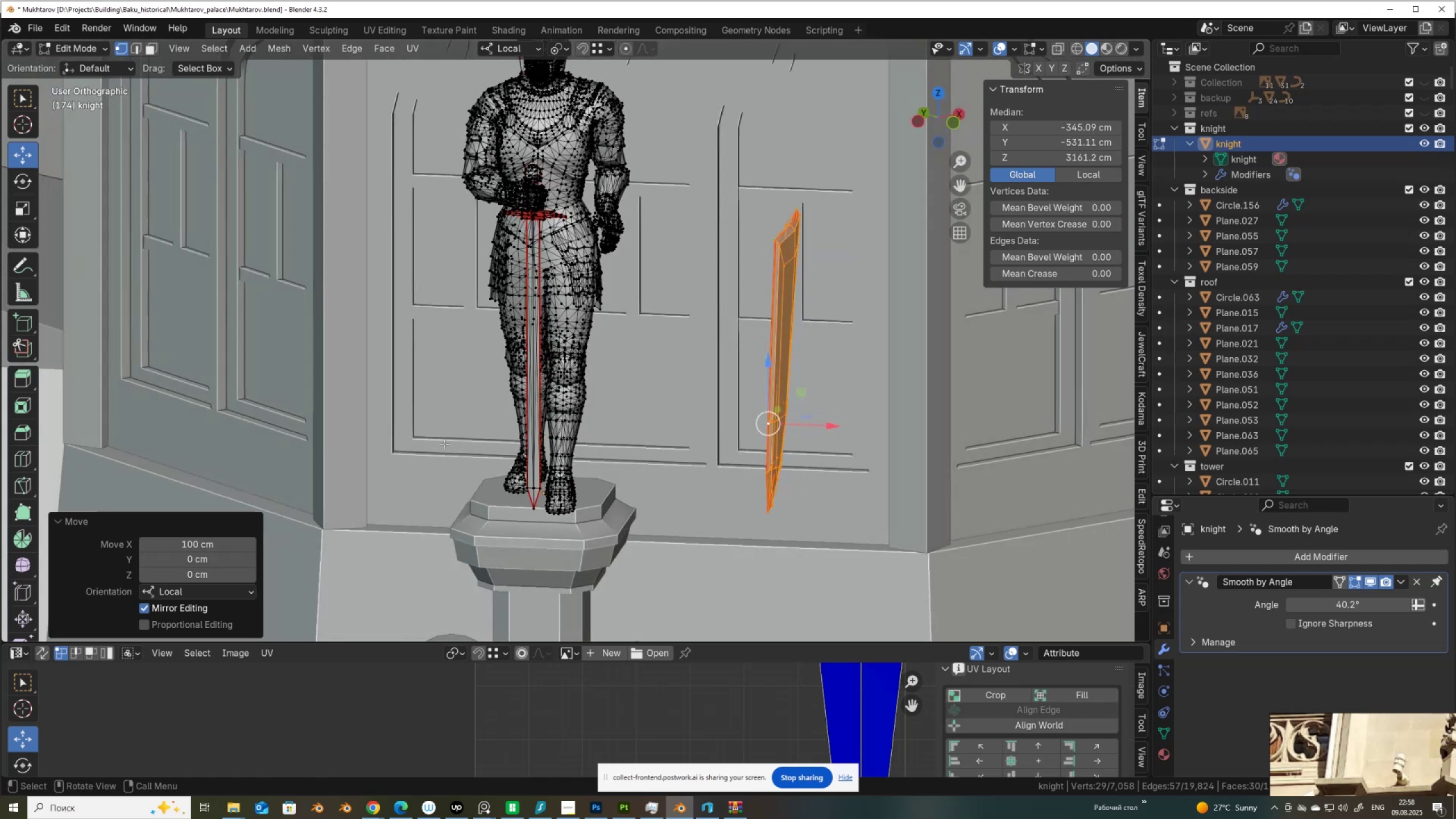 
key(Tab)
 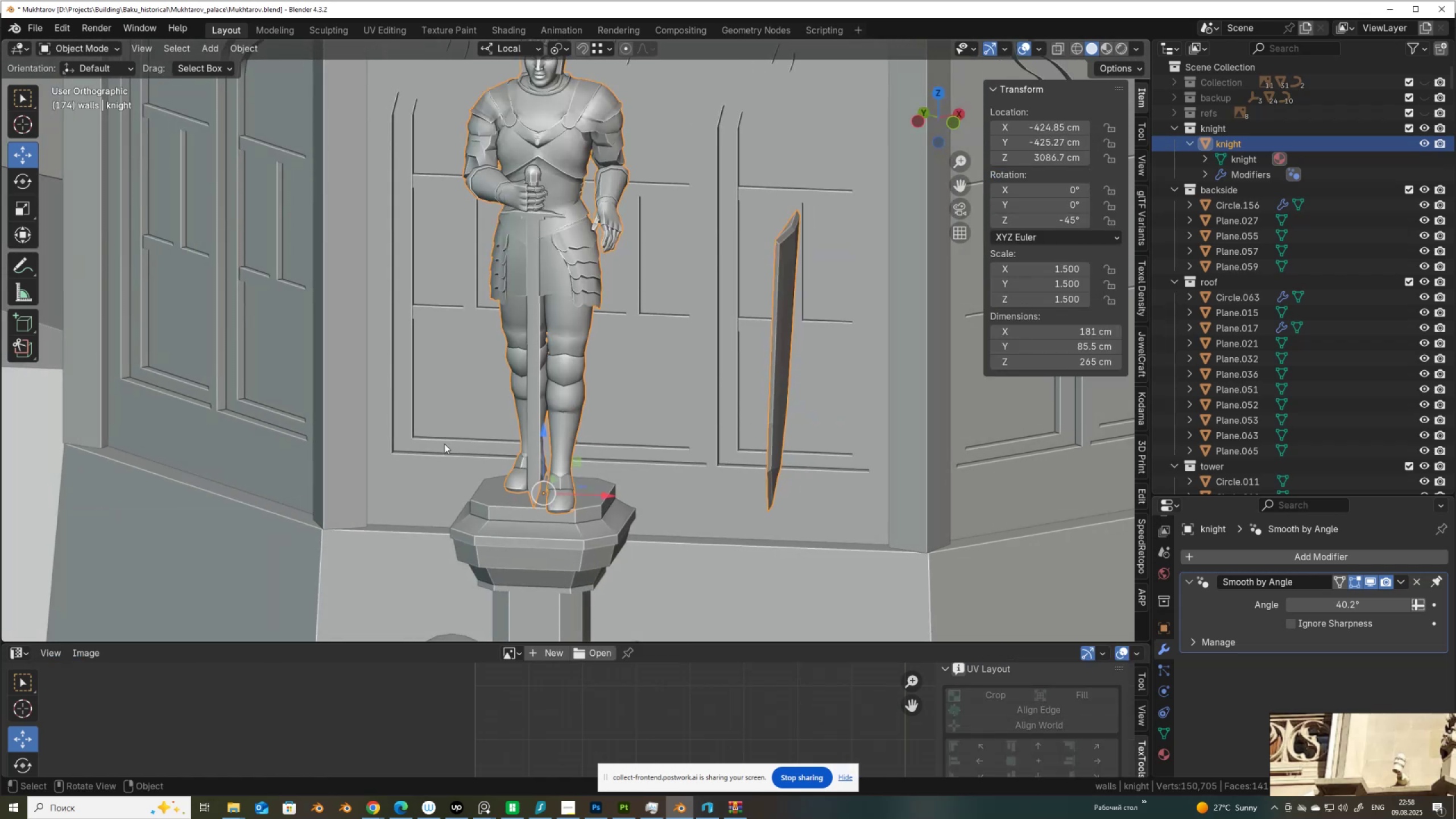 
scroll: coordinate [403, 502], scroll_direction: down, amount: 12.0
 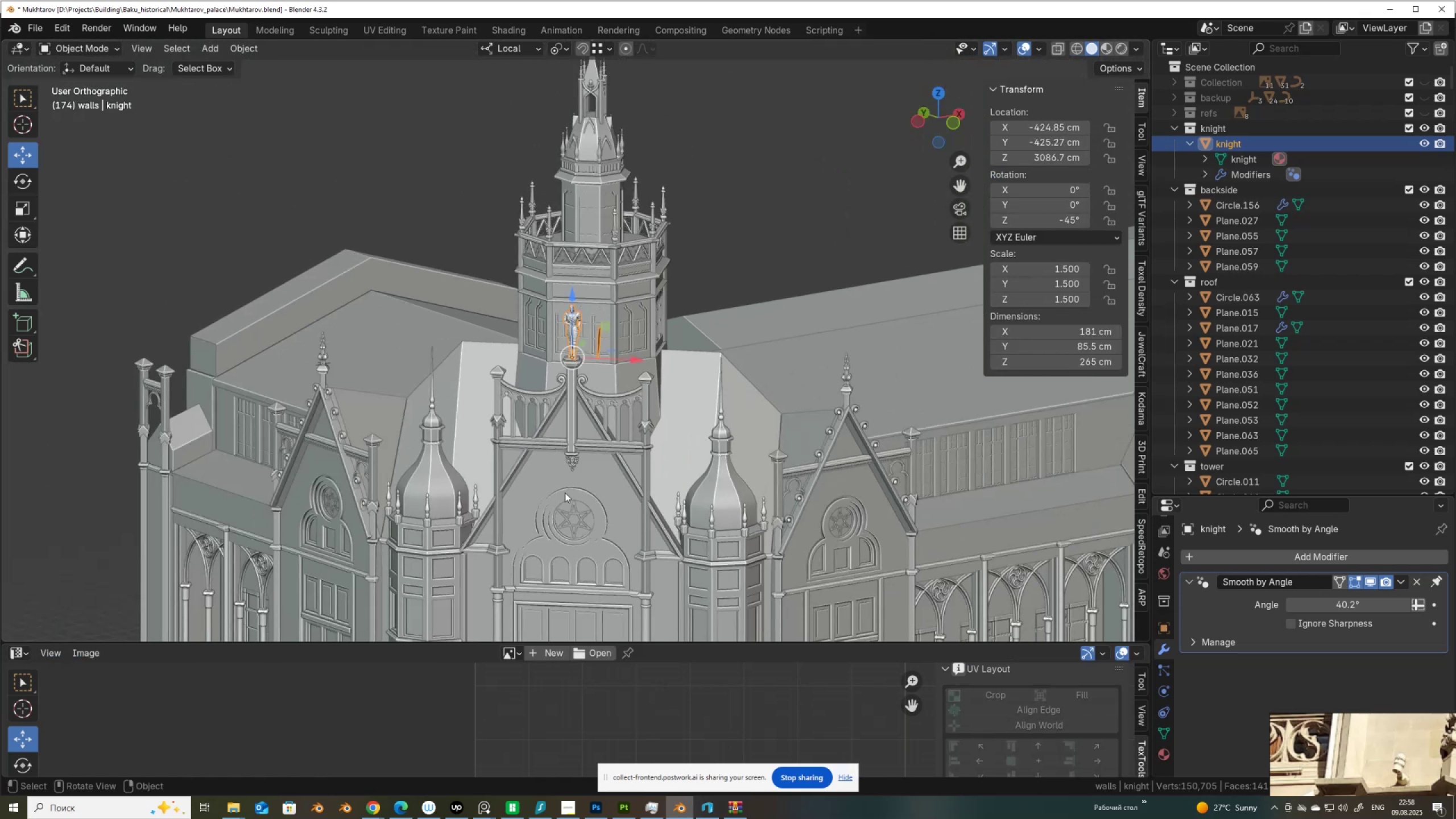 
hold_key(key=ShiftLeft, duration=0.37)
 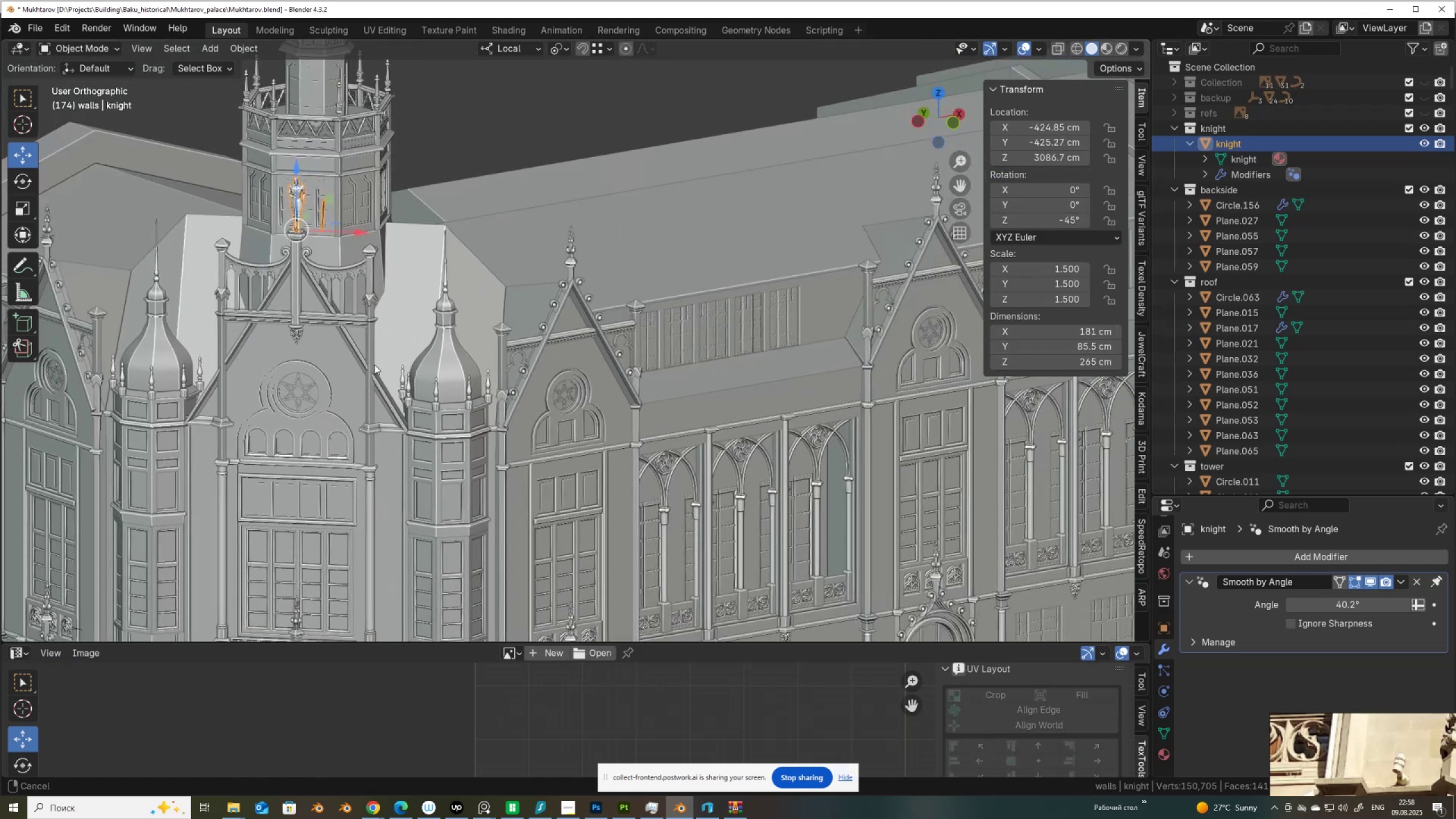 
scroll: coordinate [473, 377], scroll_direction: up, amount: 4.0
 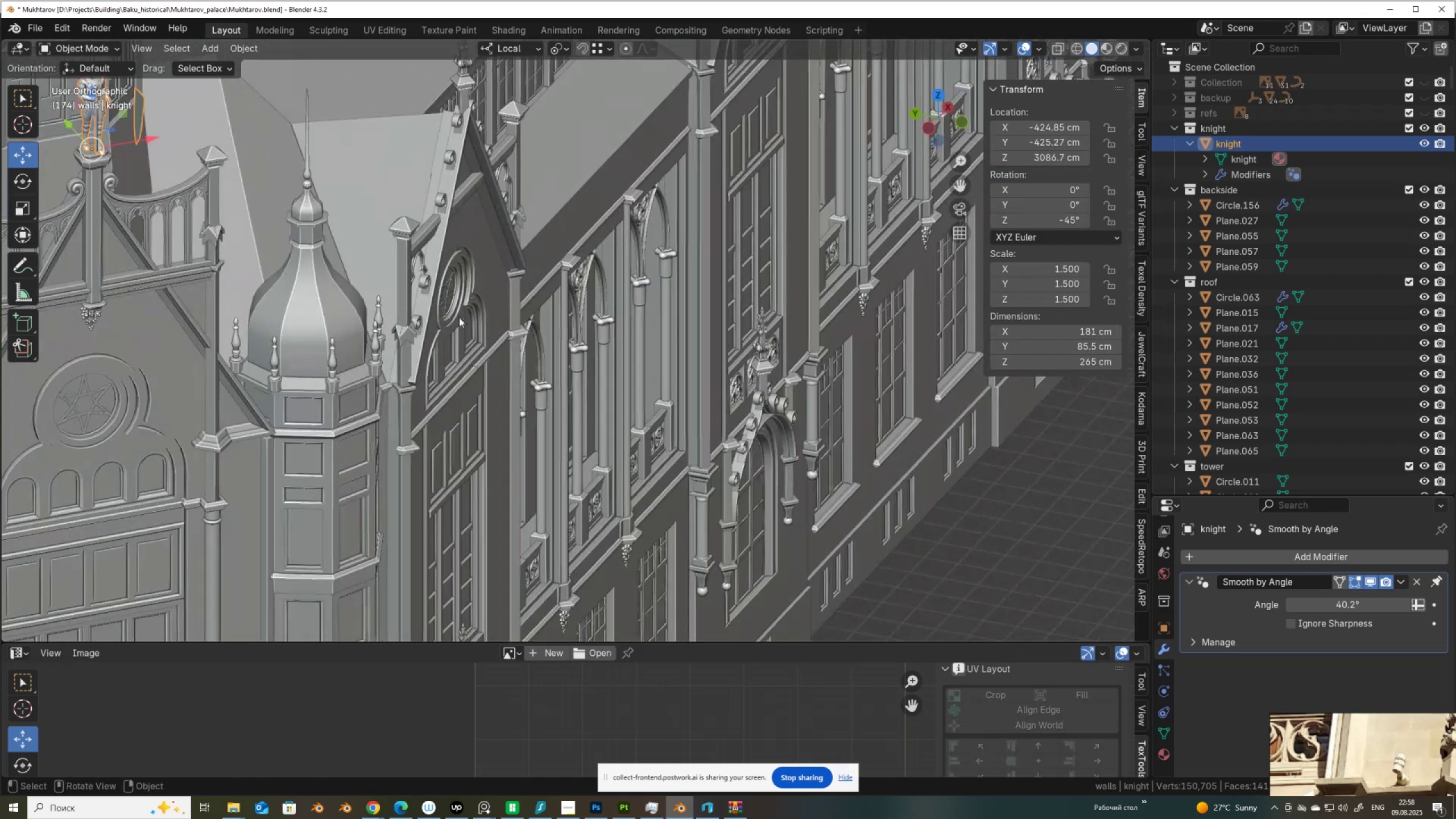 
hold_key(key=ShiftLeft, duration=0.38)
 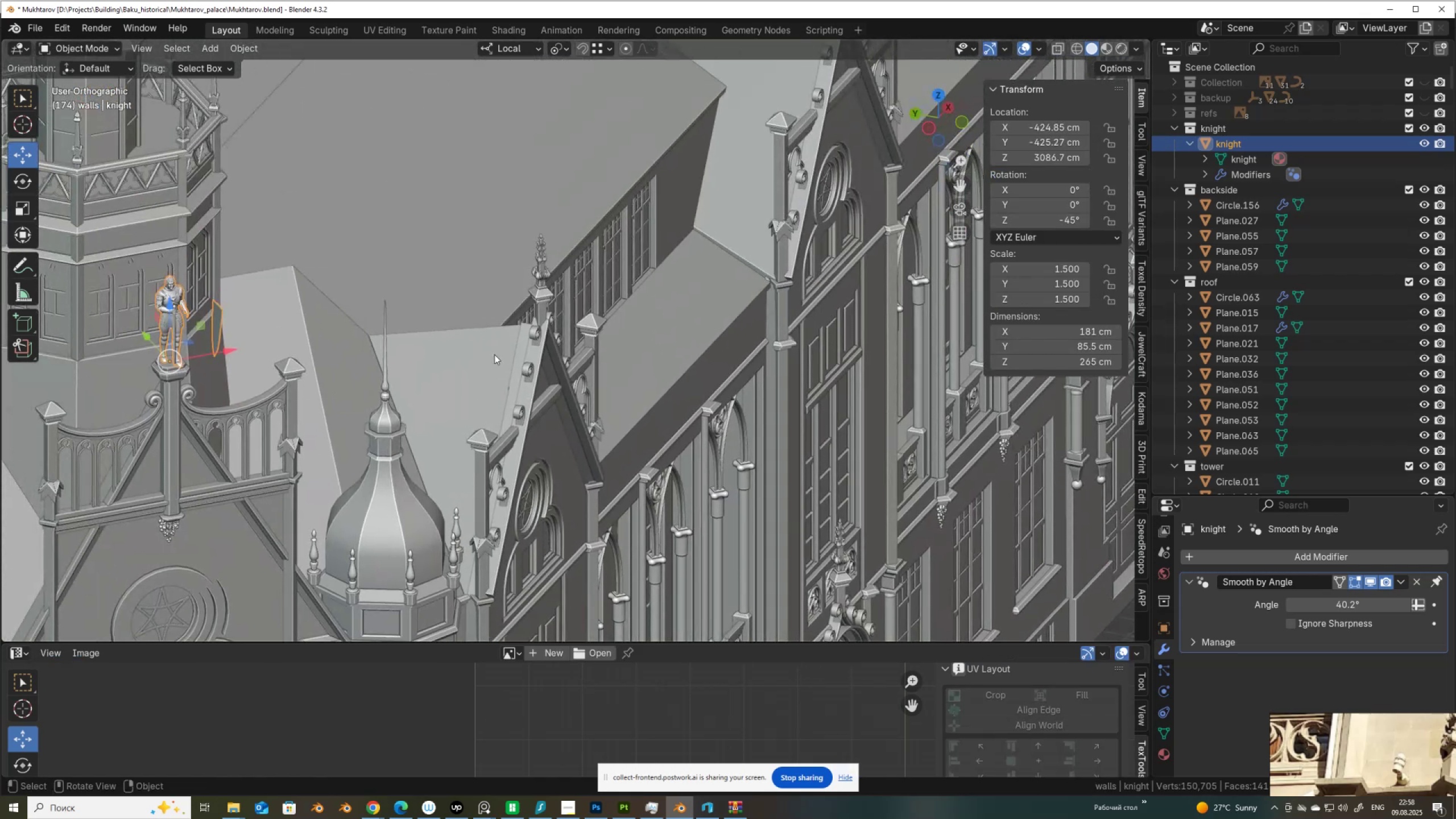 
left_click([494, 354])
 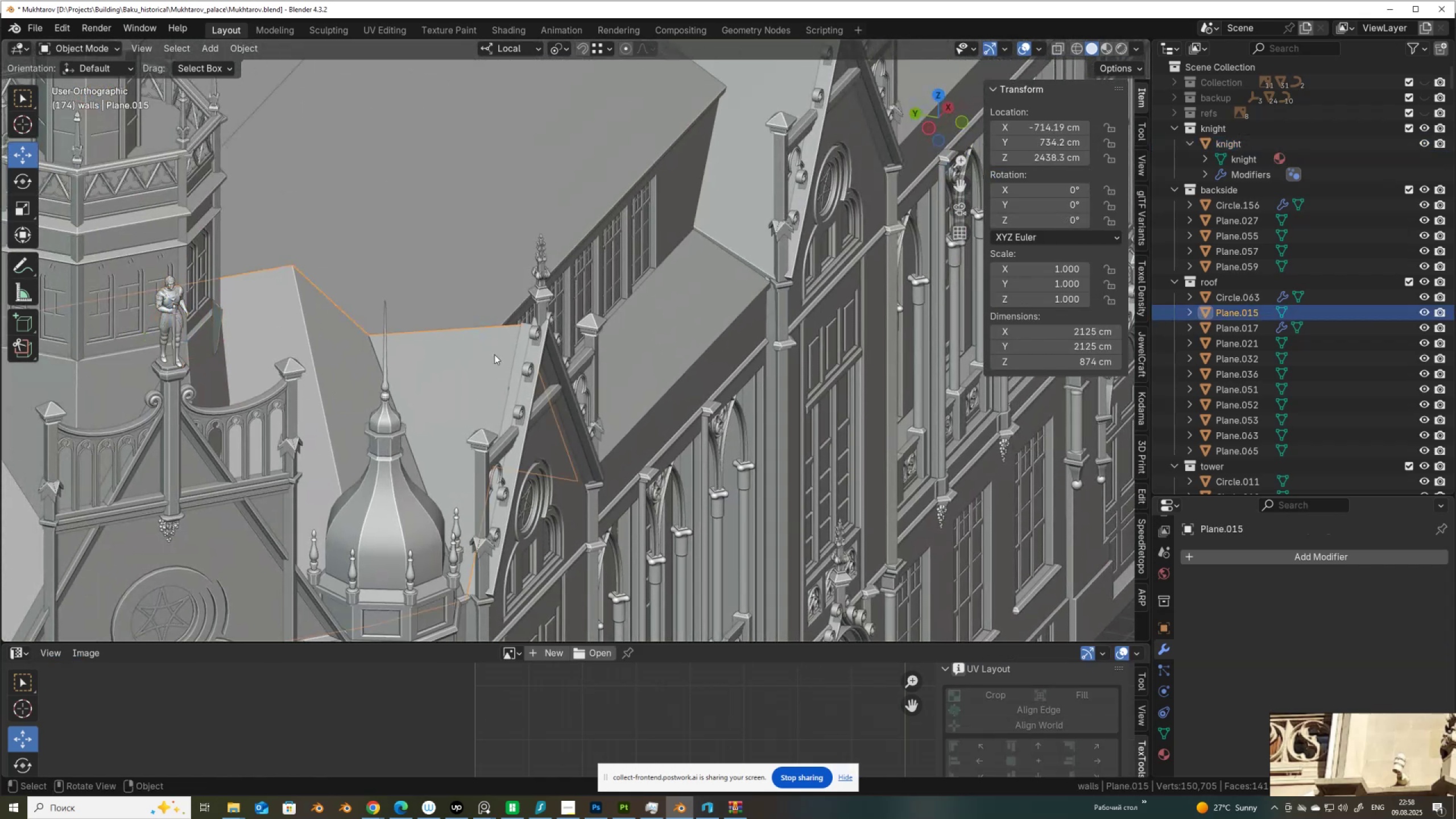 
scroll: coordinate [681, 359], scroll_direction: down, amount: 1.0
 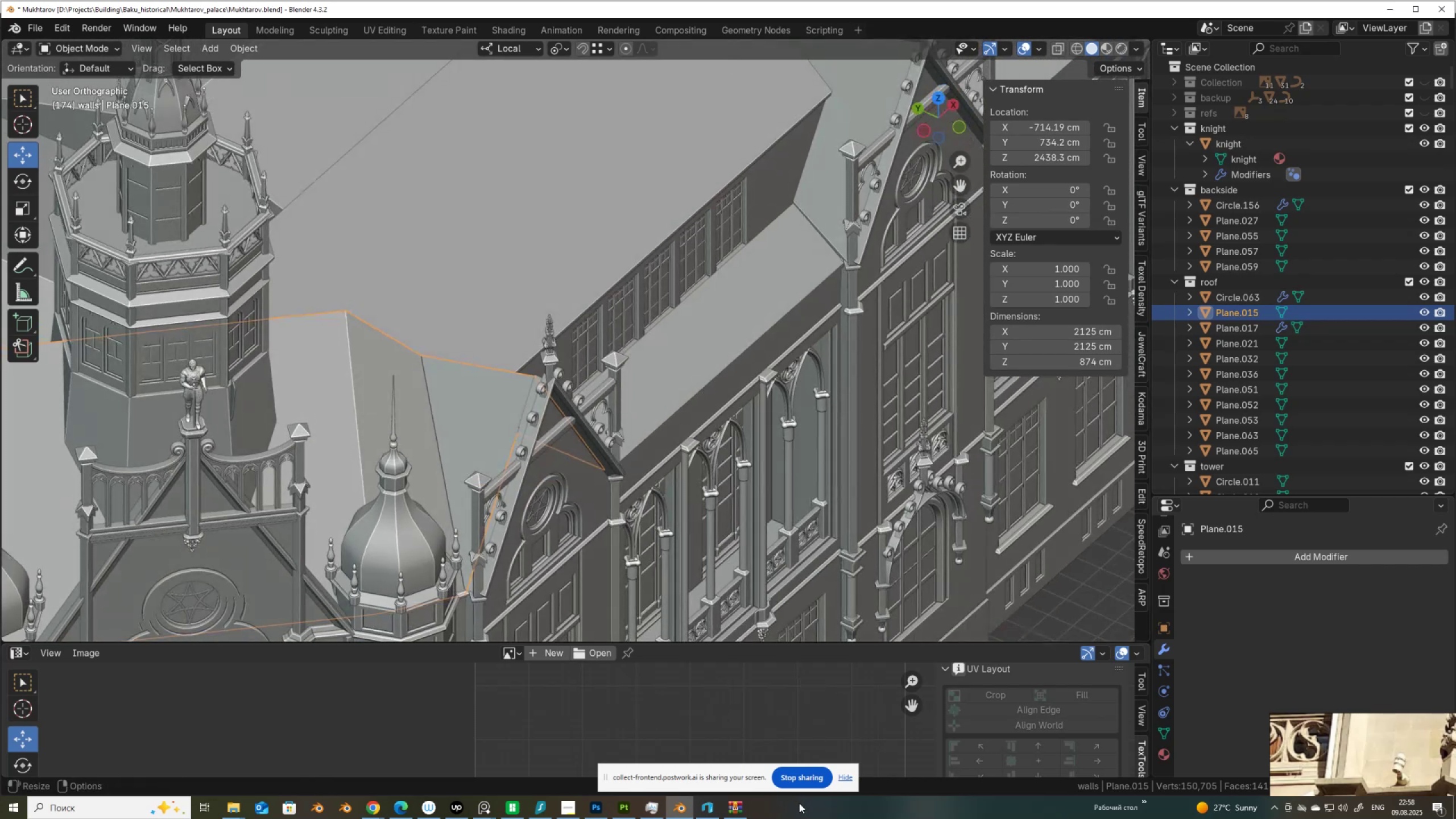 
scroll: coordinate [565, 505], scroll_direction: up, amount: 2.0
 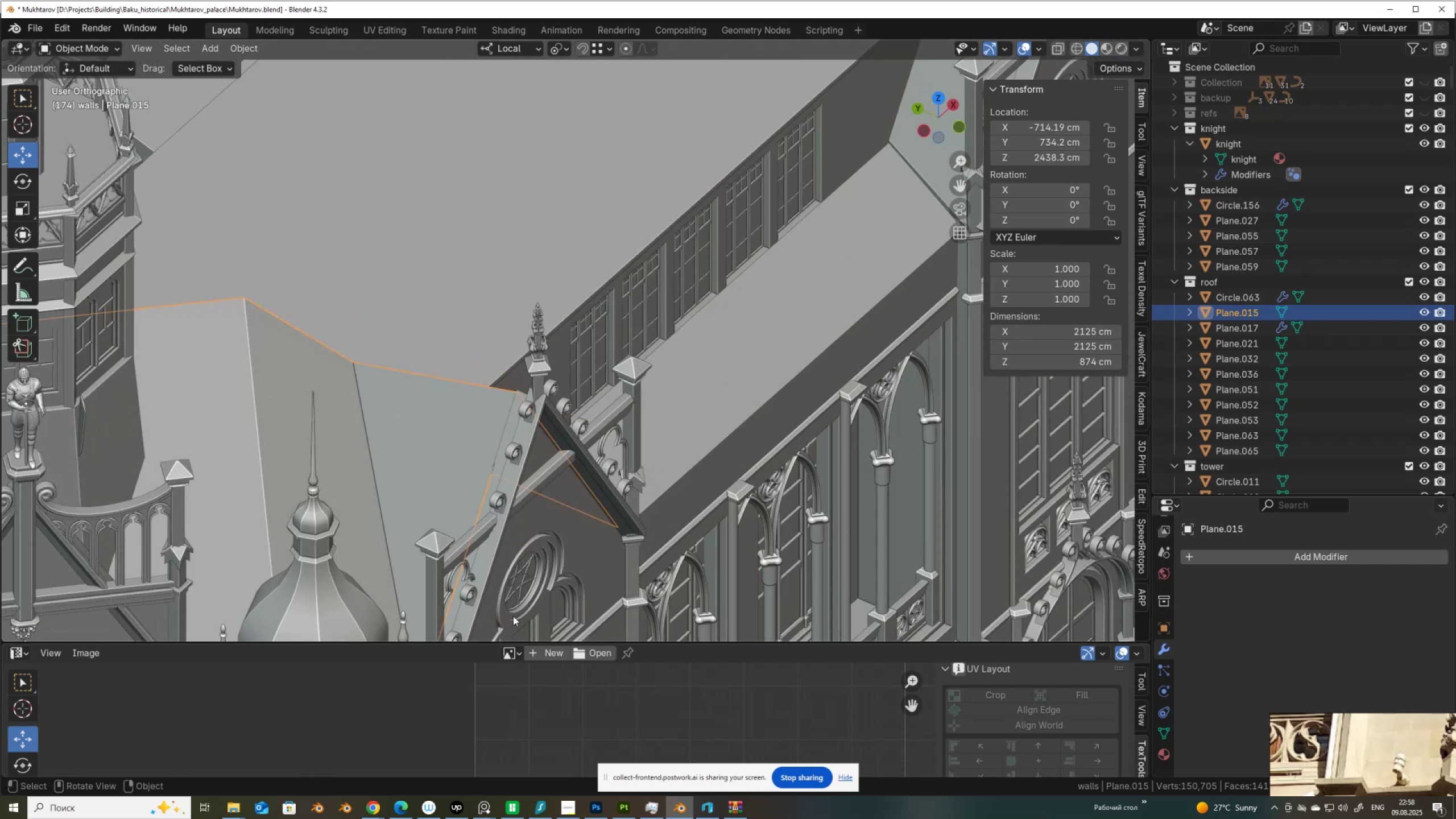 
scroll: coordinate [752, 224], scroll_direction: down, amount: 6.0
 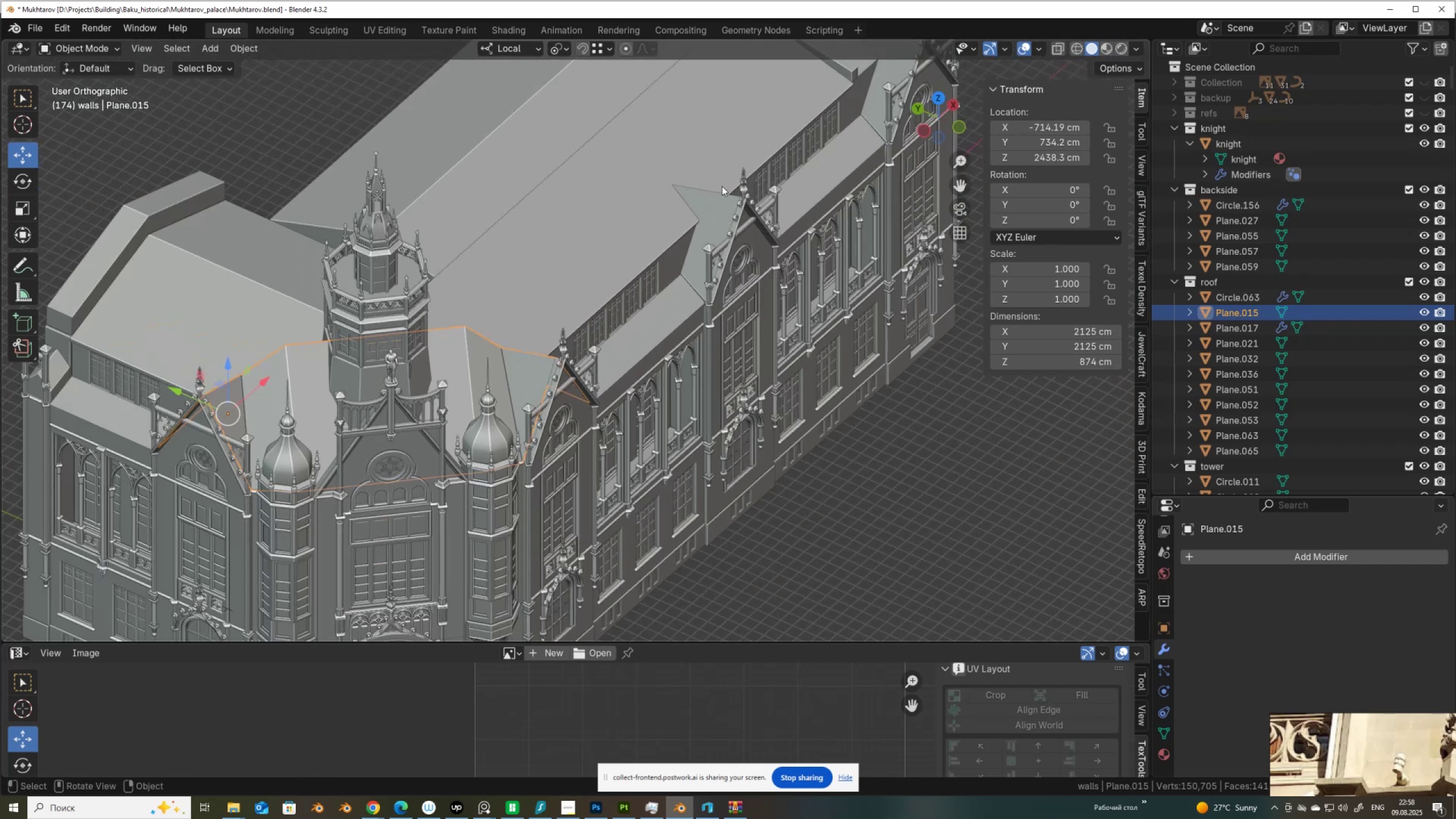 
hold_key(key=ShiftLeft, duration=0.84)
left_click([722, 202])
 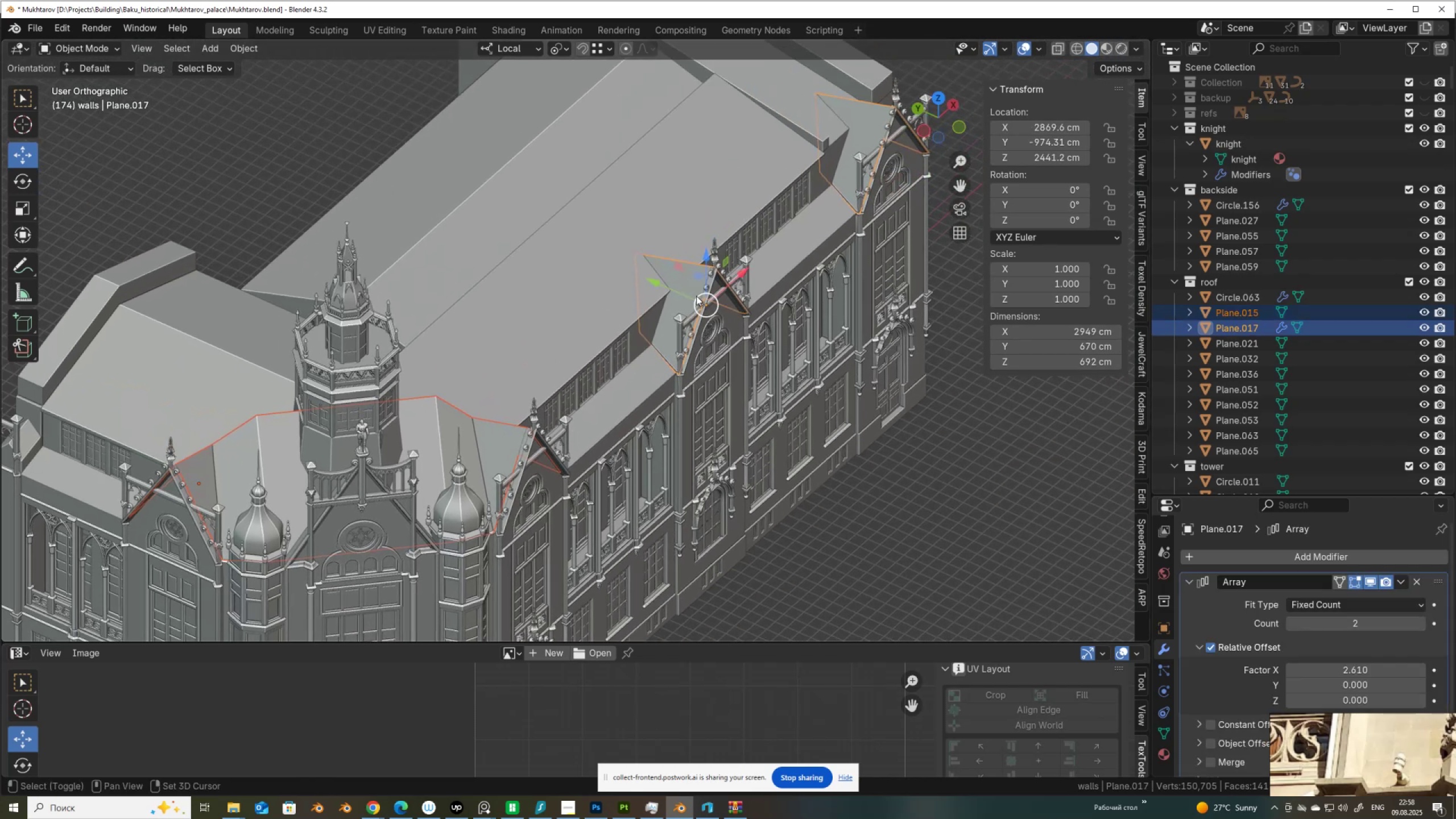 
key(Tab)
 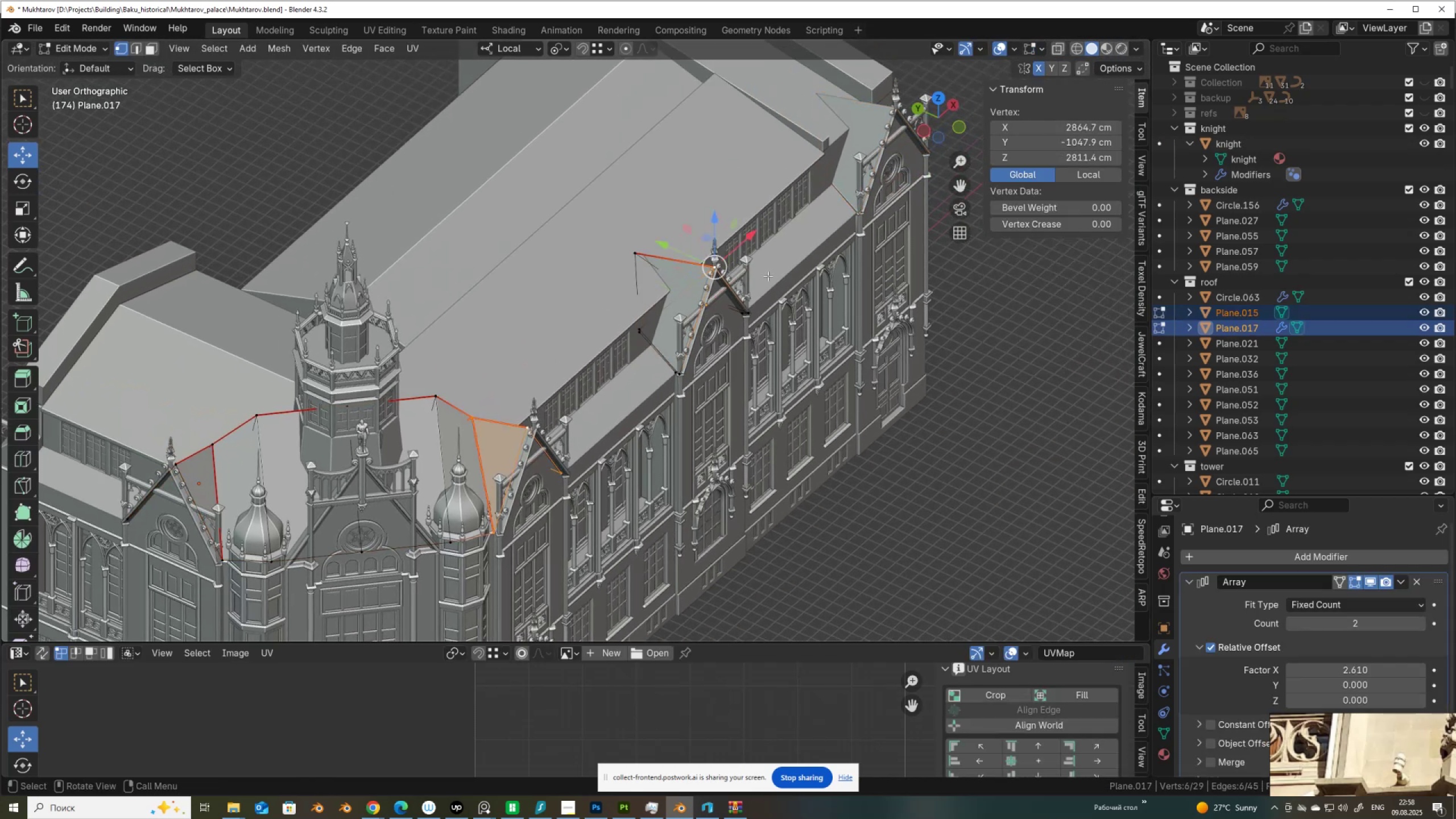 
key(A)
 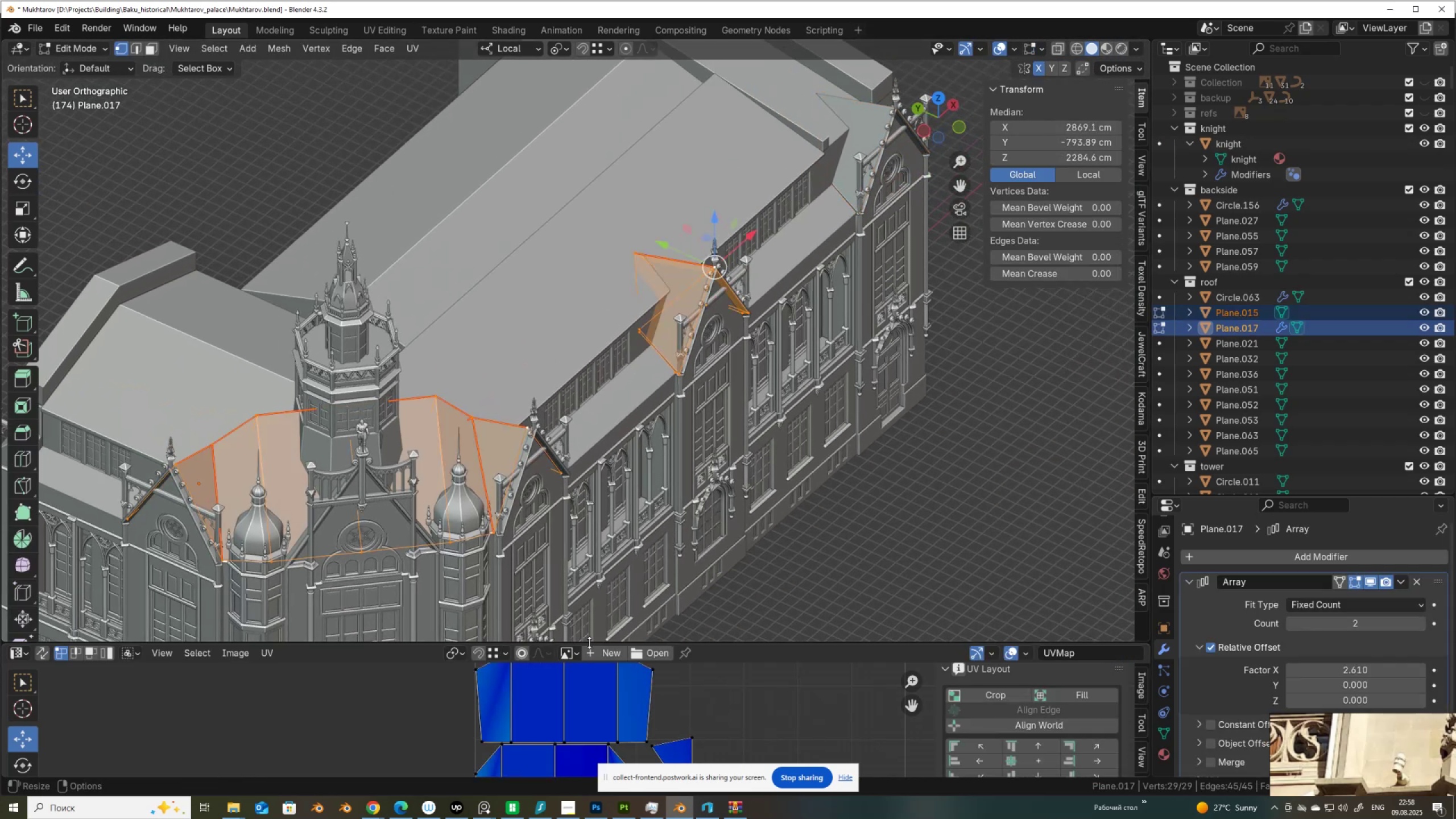 
left_click_drag(start_coordinate=[589, 643], to_coordinate=[603, 417])
 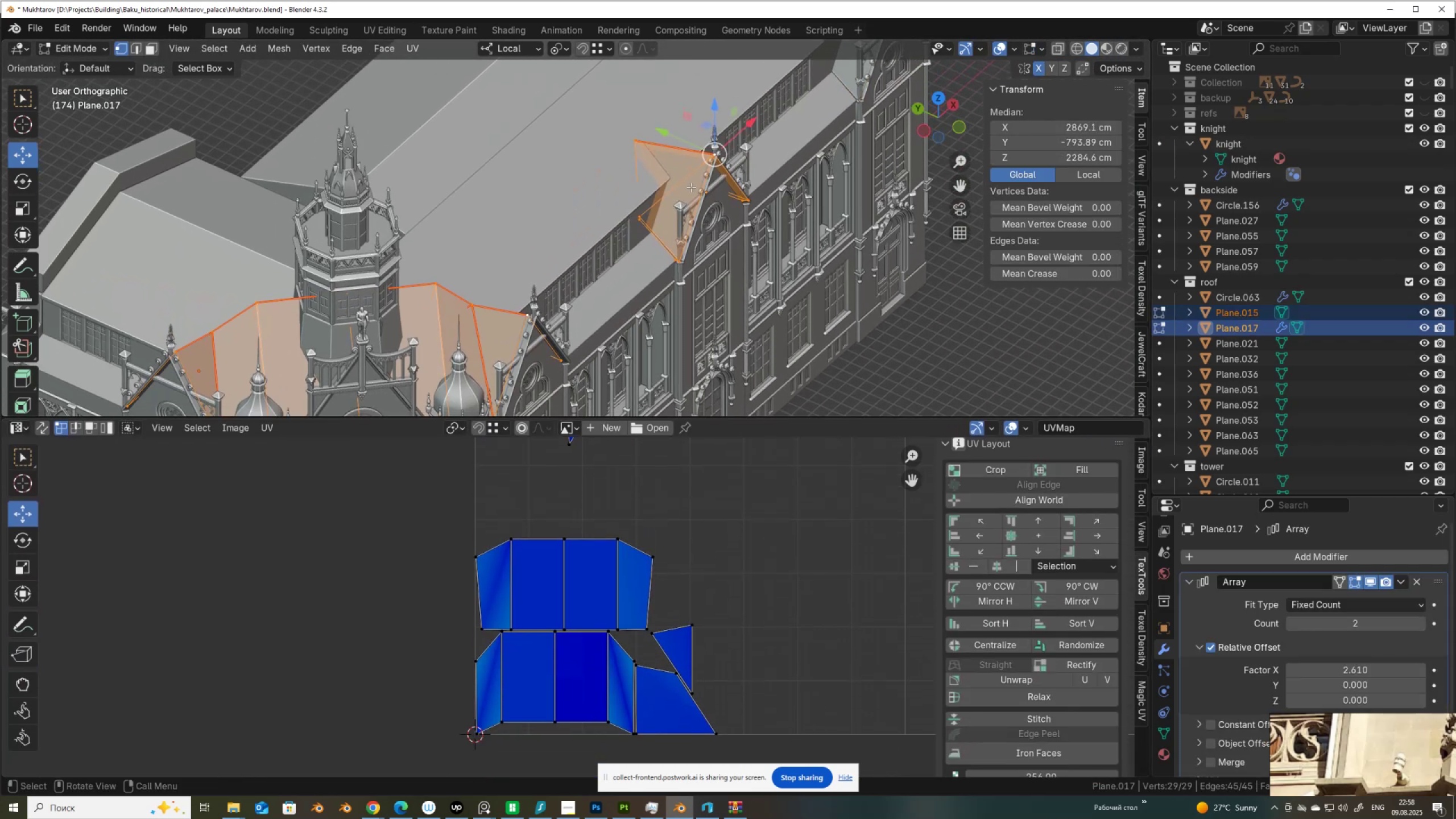 
left_click([691, 187])
 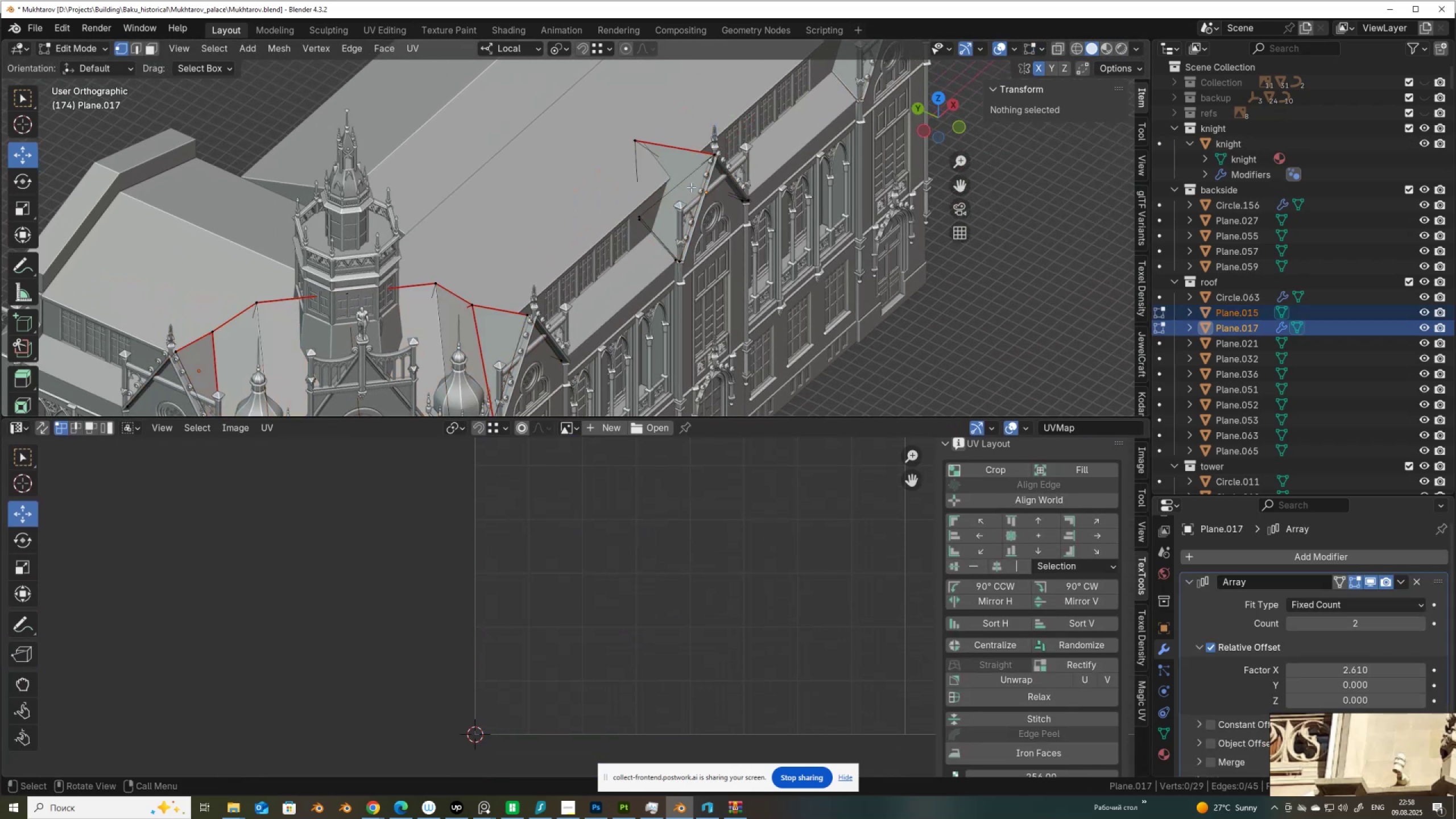 
type(LL)
 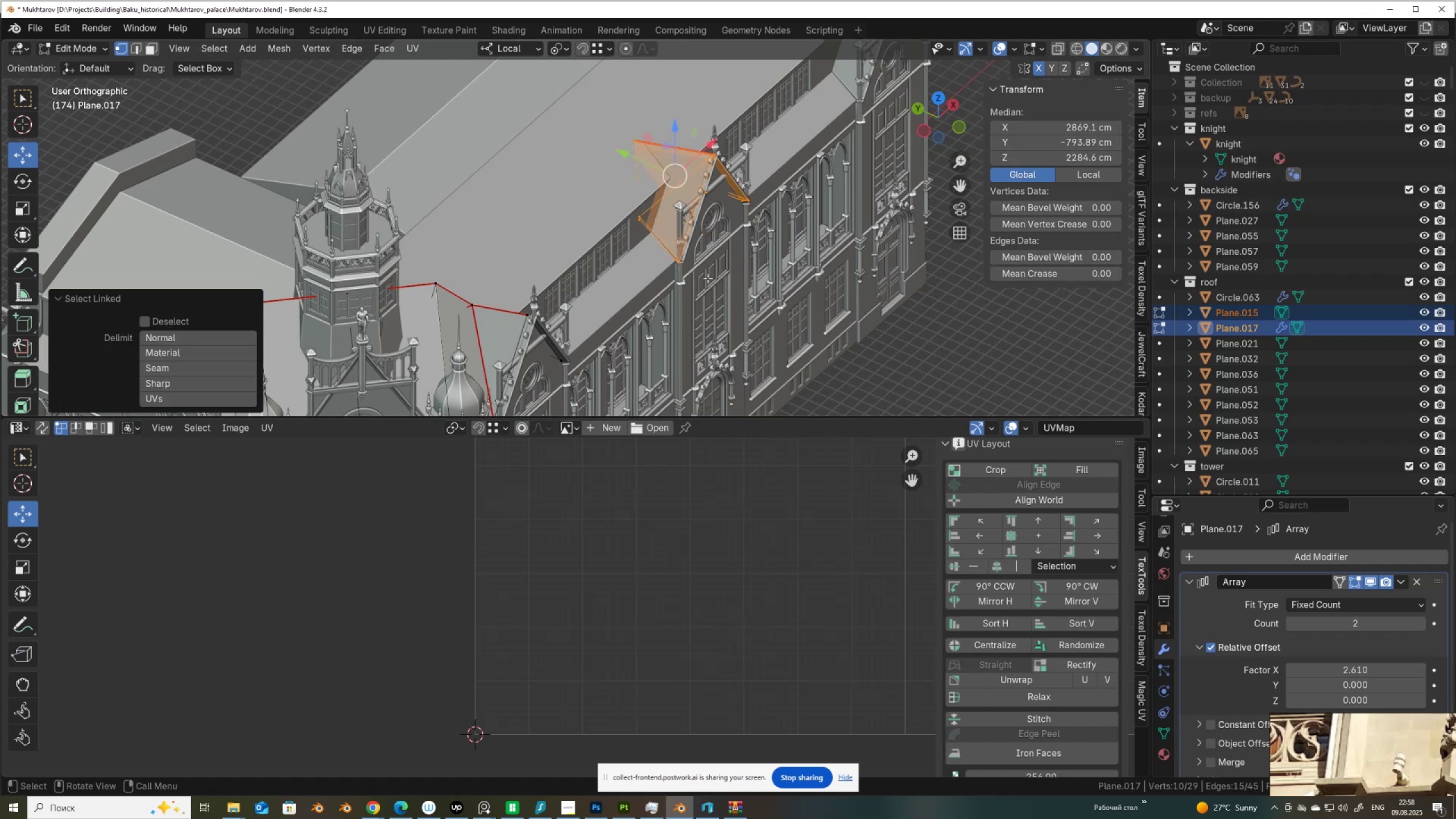 
scroll: coordinate [702, 263], scroll_direction: down, amount: 6.0
 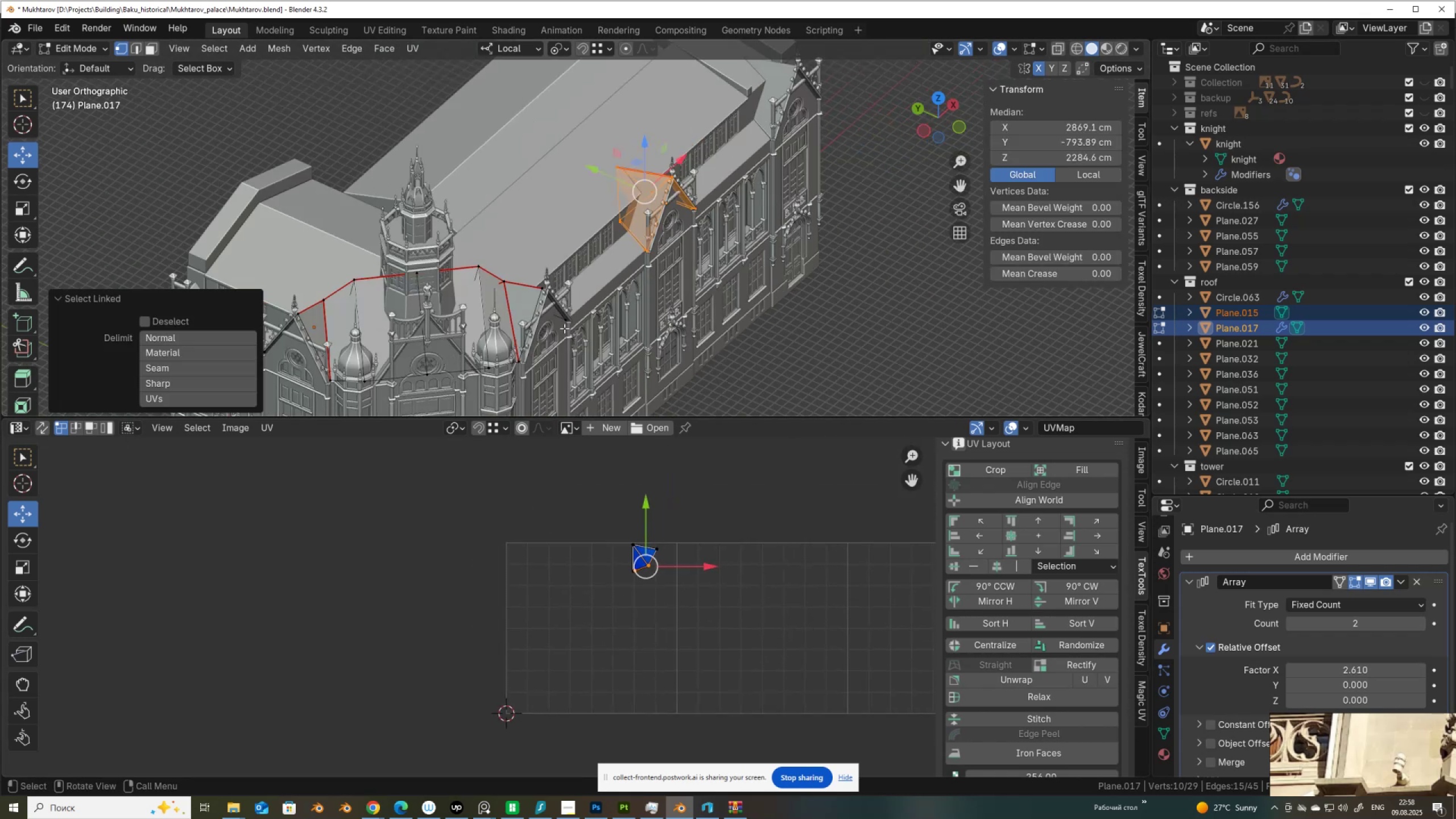 
key(Tab)
 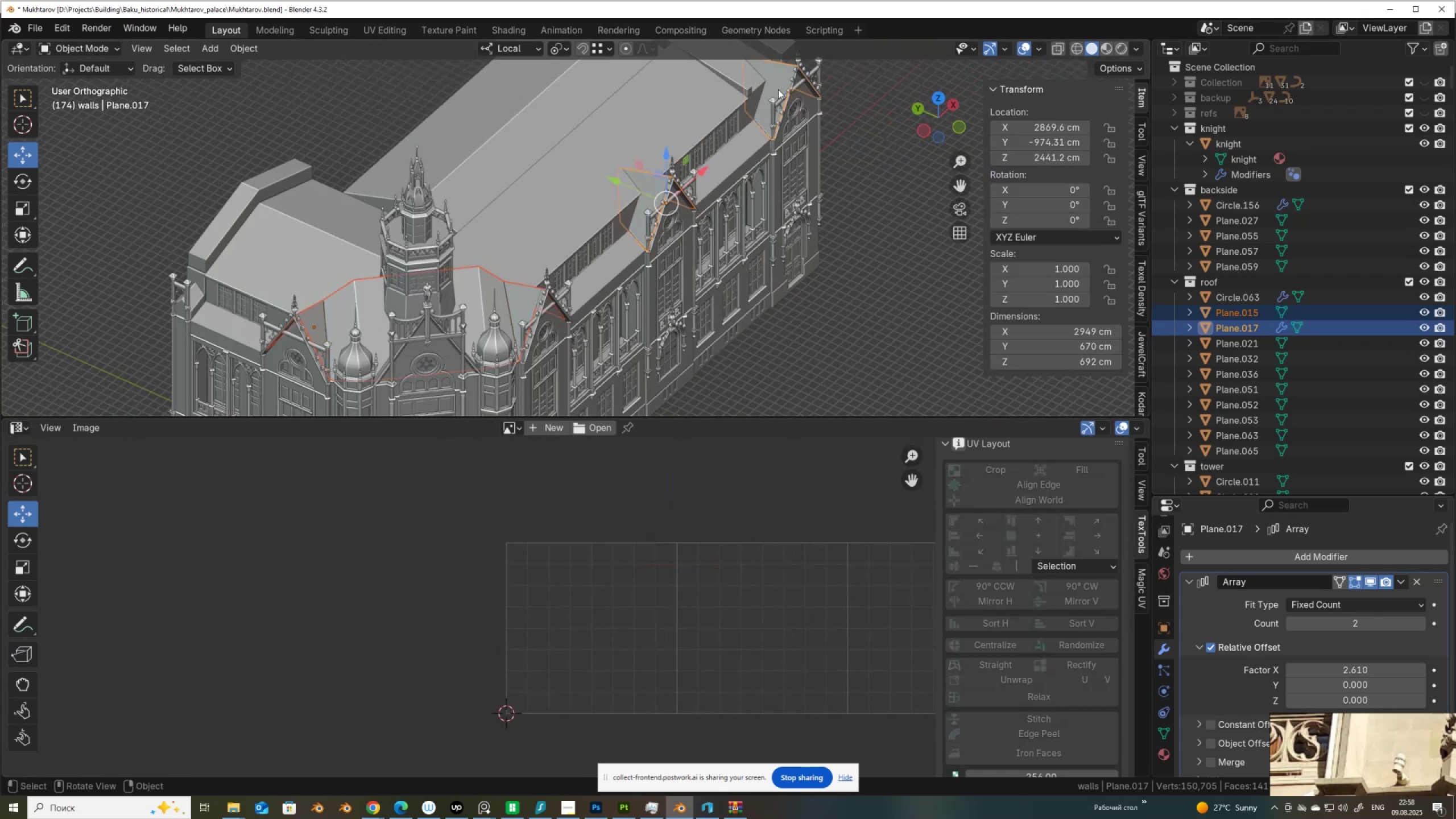 
left_click([778, 89])
 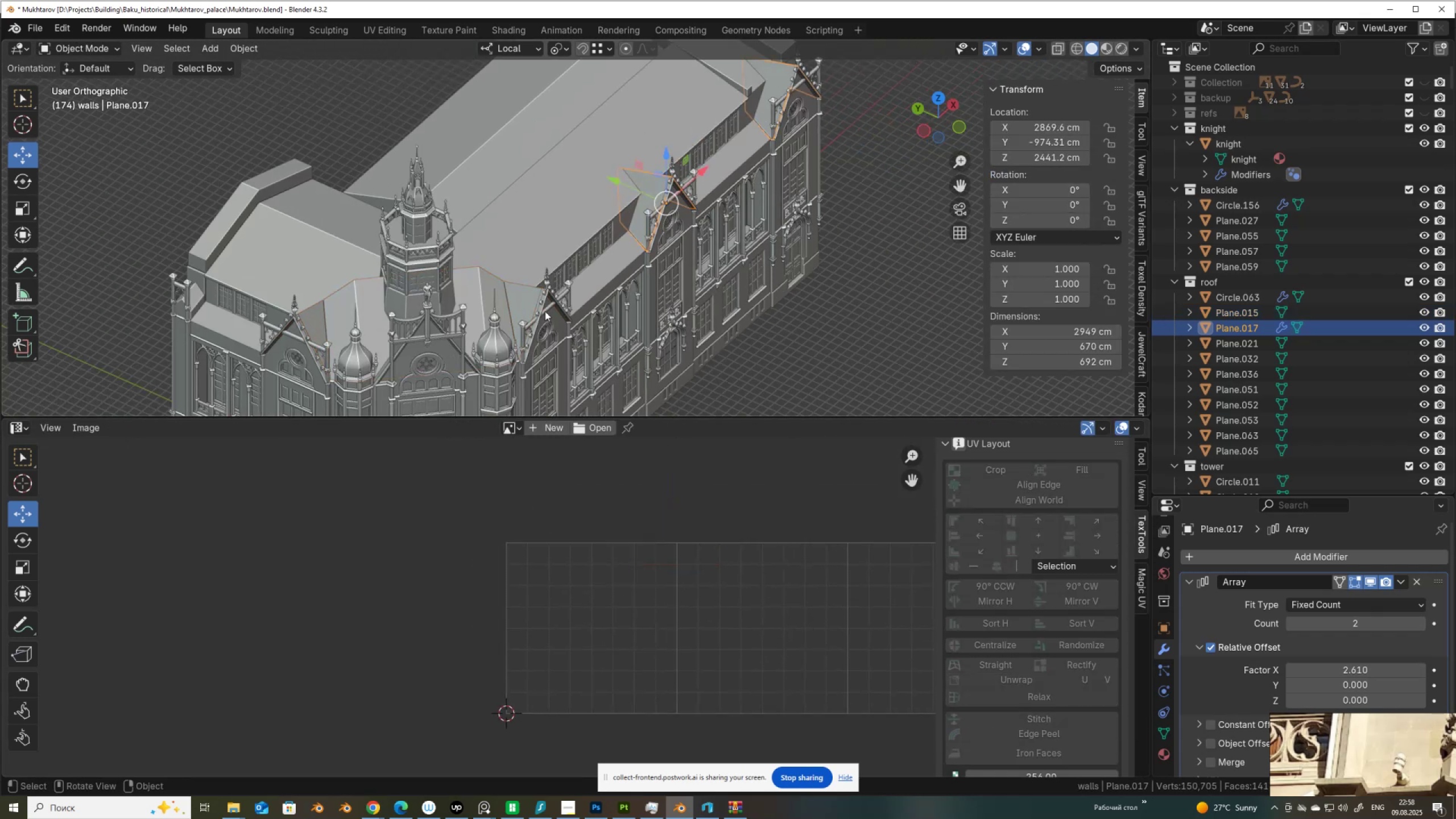 
left_click([537, 304])
 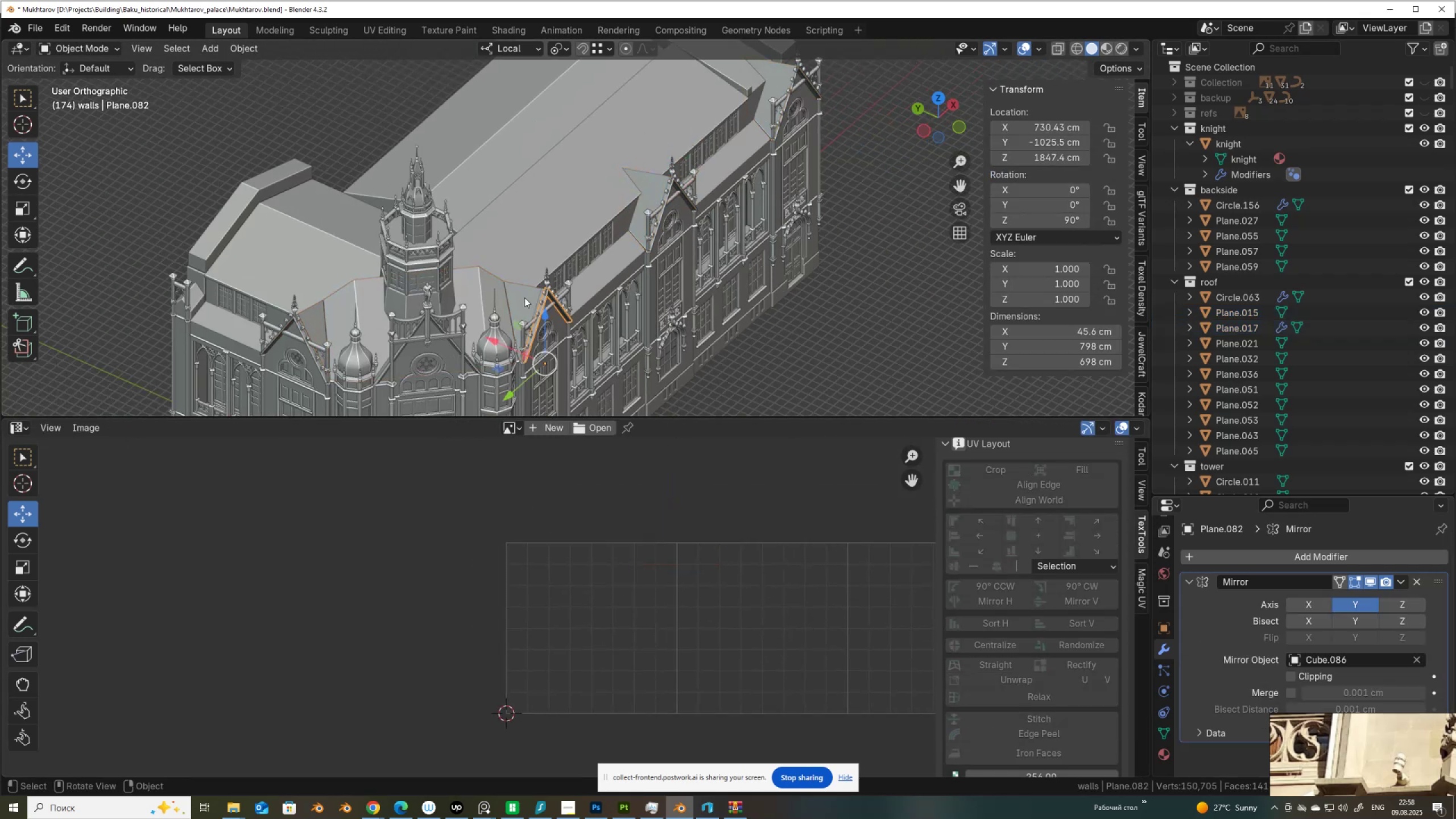 
left_click([524, 297])
 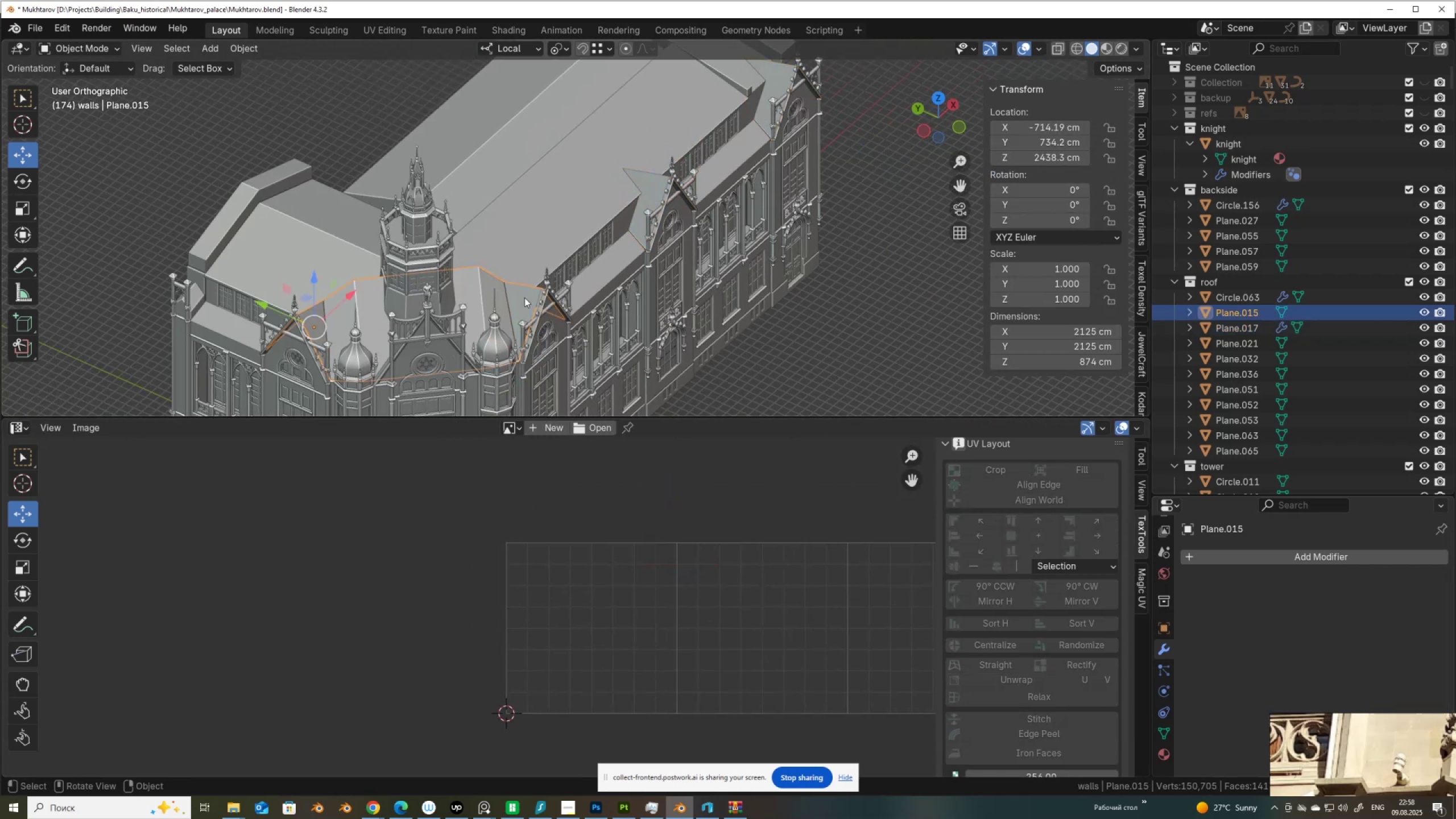 
key(Tab)
 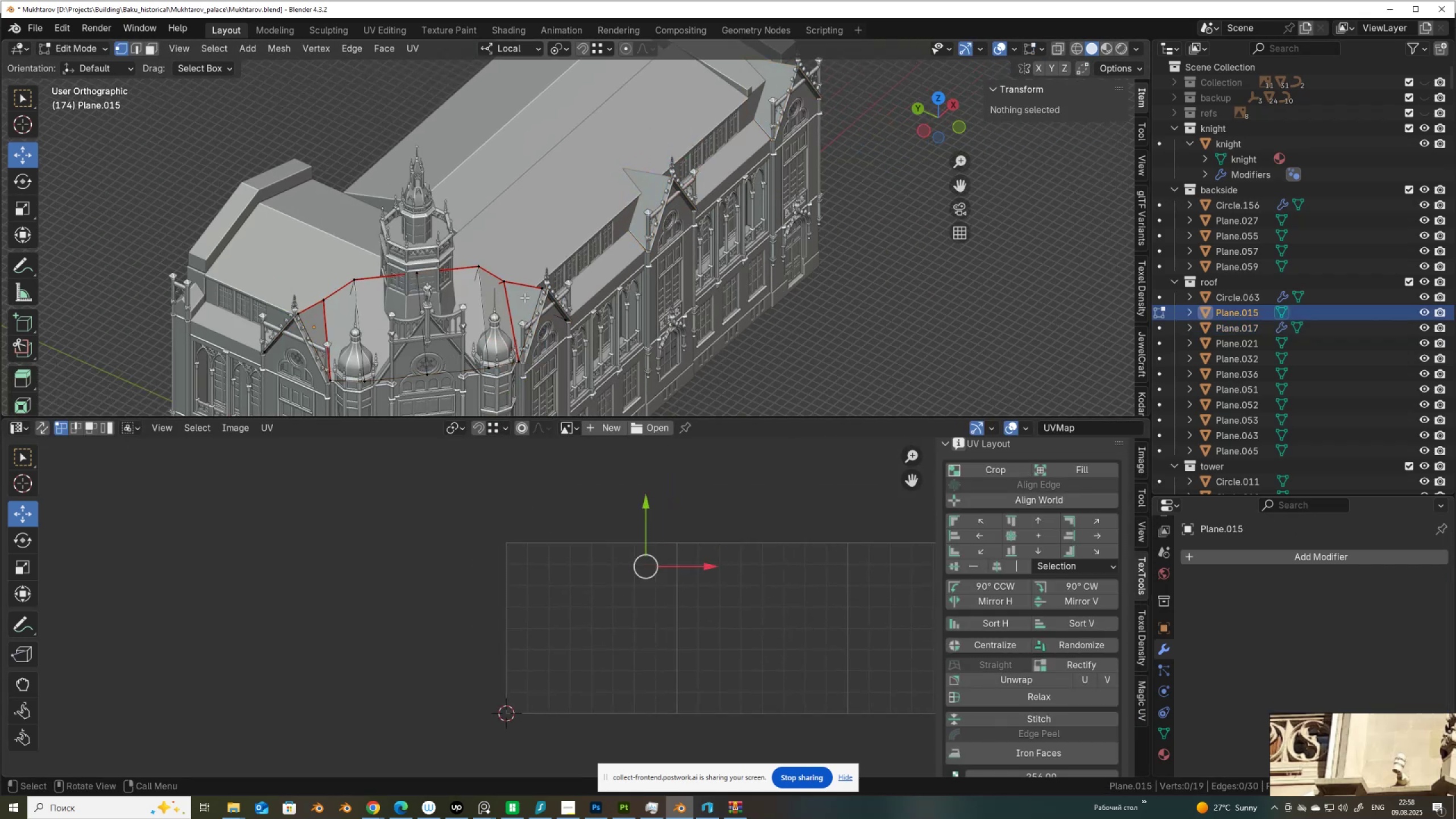 
key(A)
 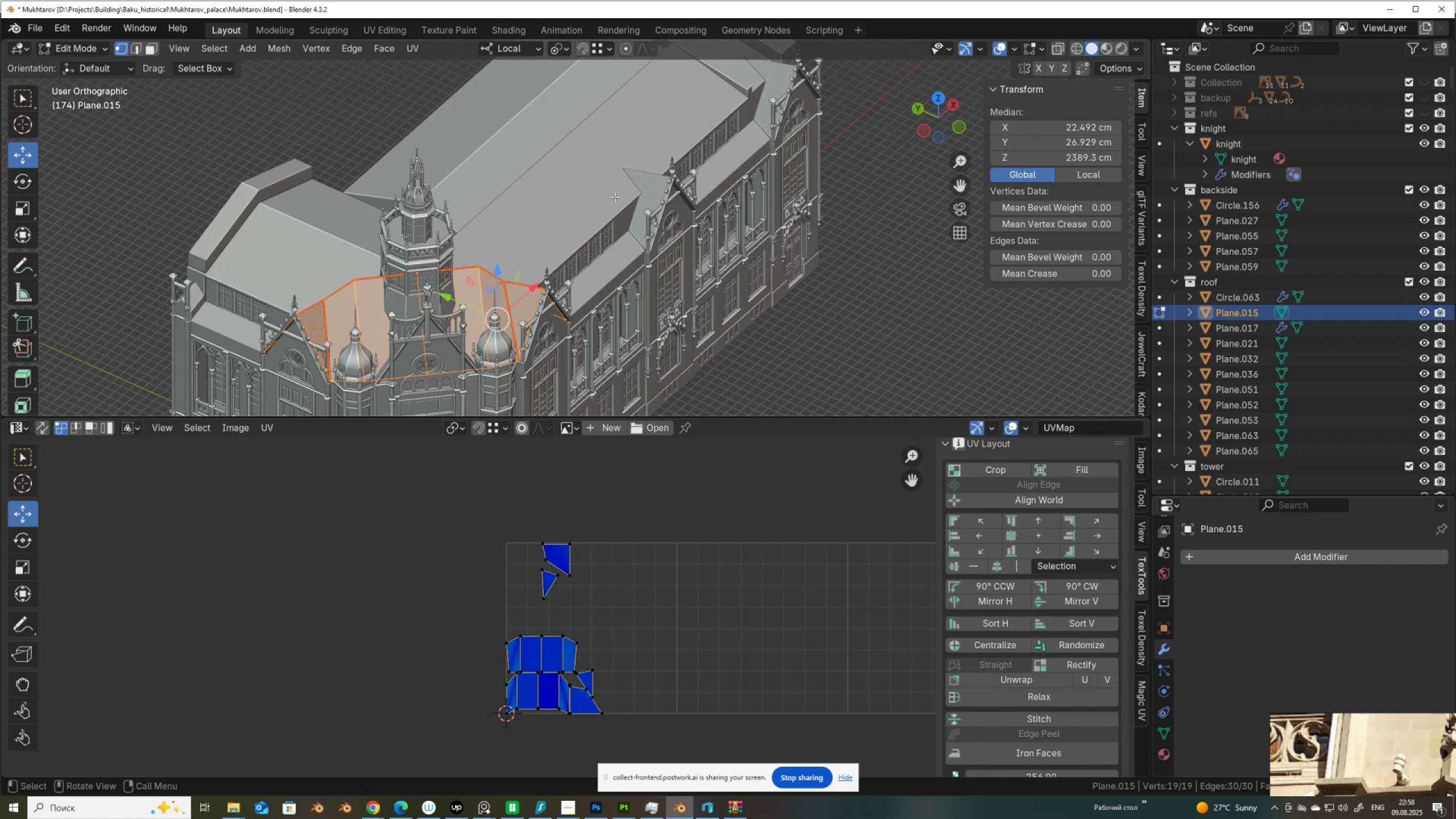 
key(Tab)
 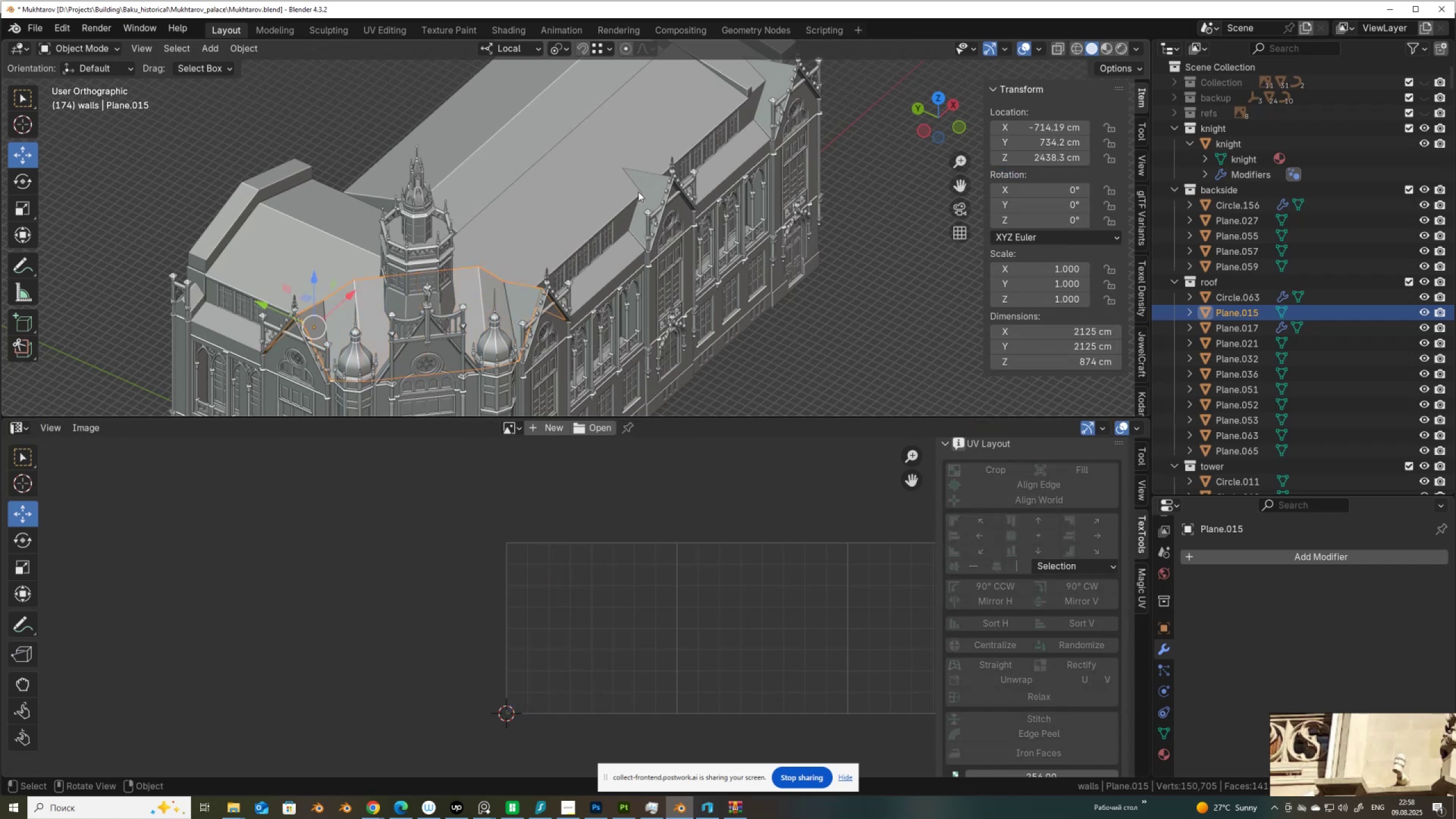 
left_click([657, 188])
 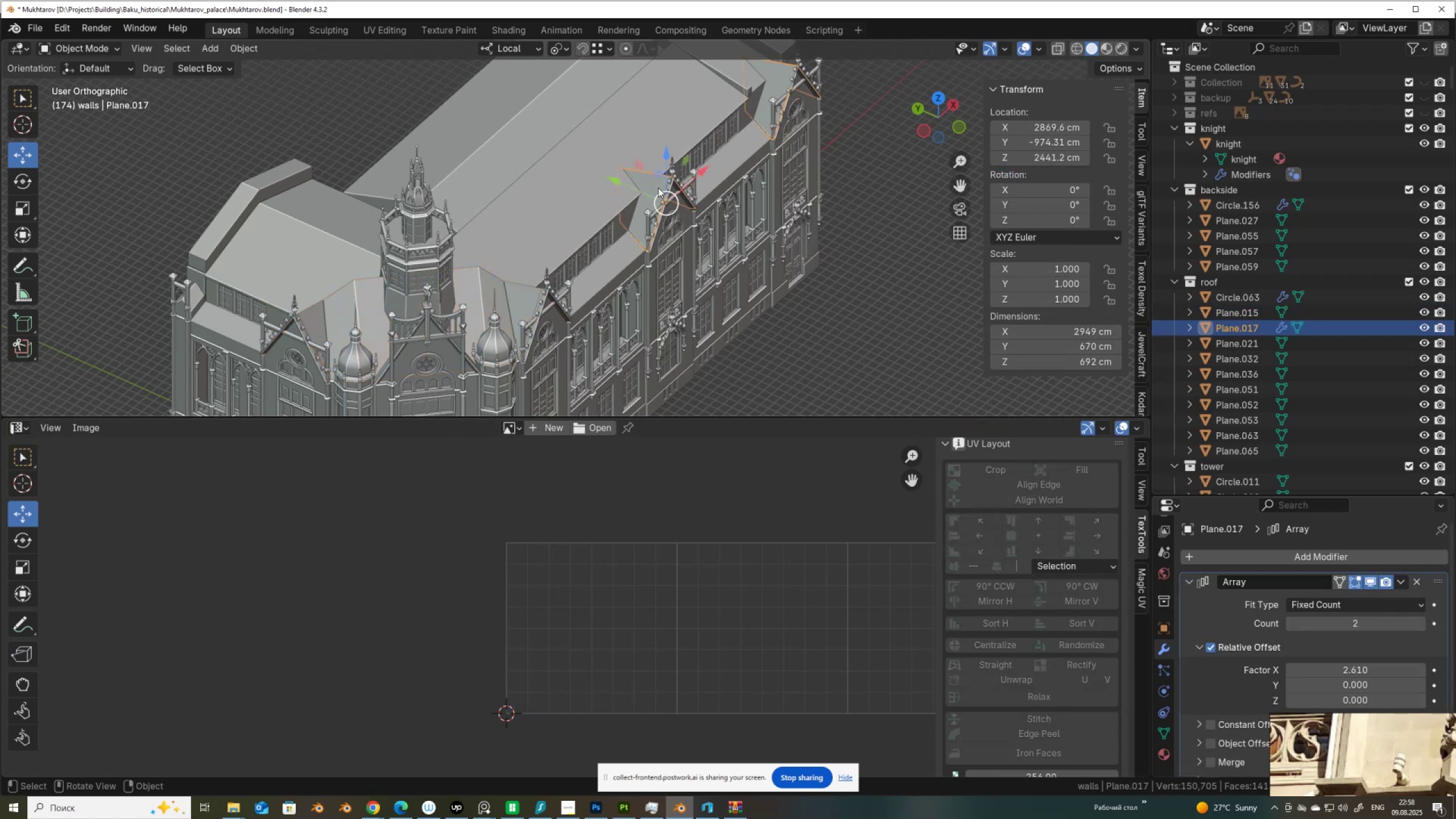 
key(Tab)
 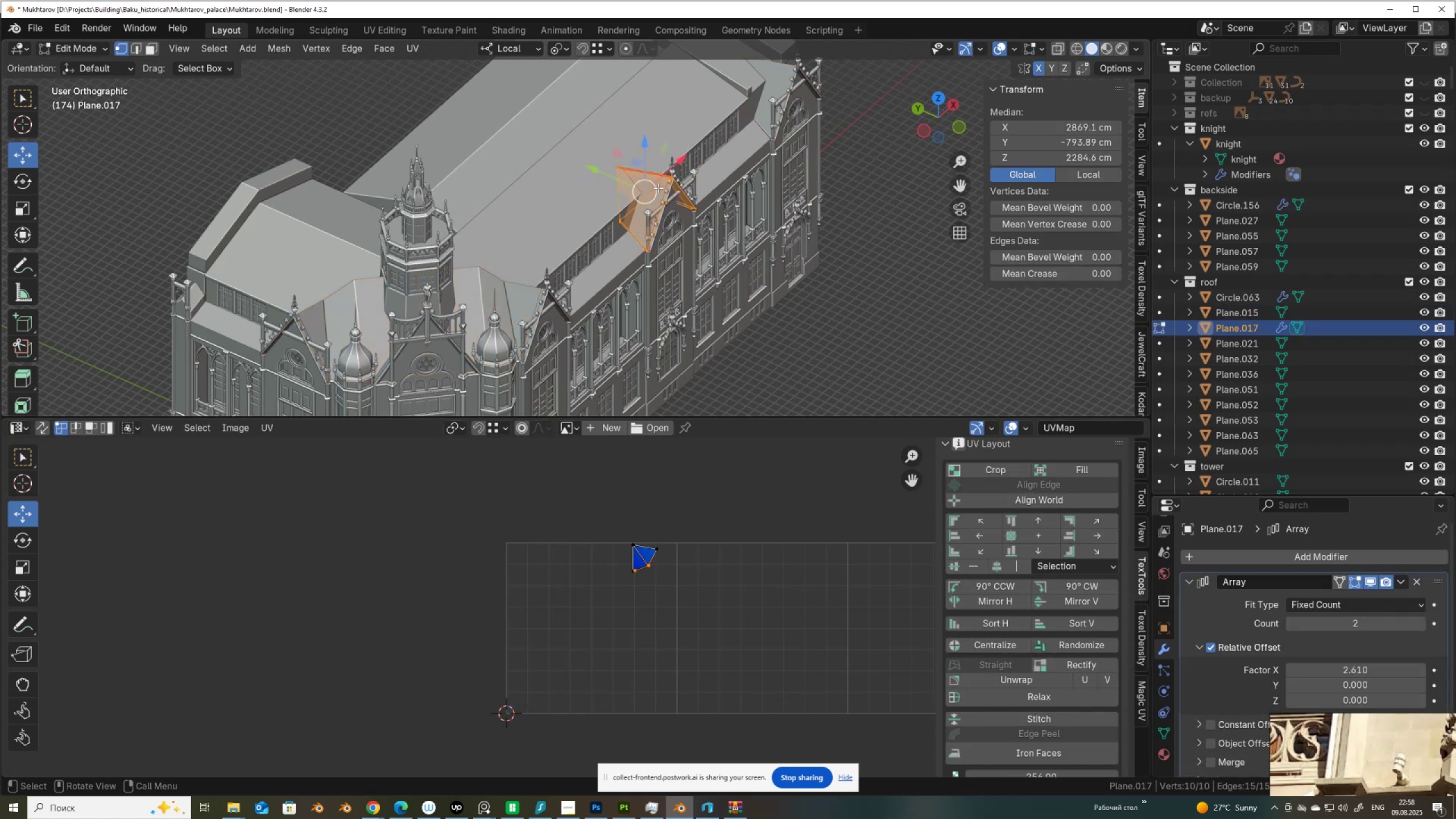 
key(Tab)
 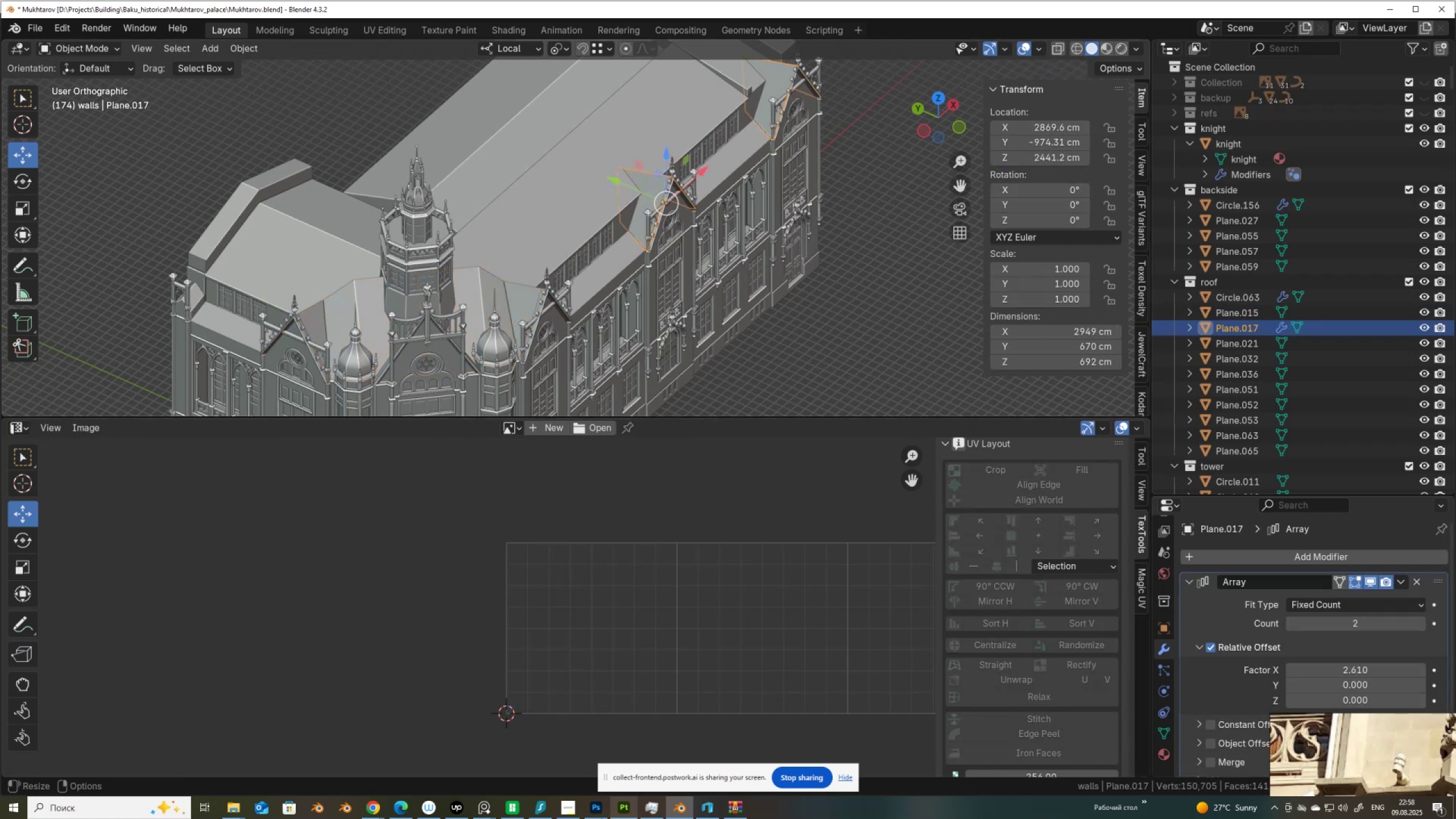 
mouse_move([560, 818])
 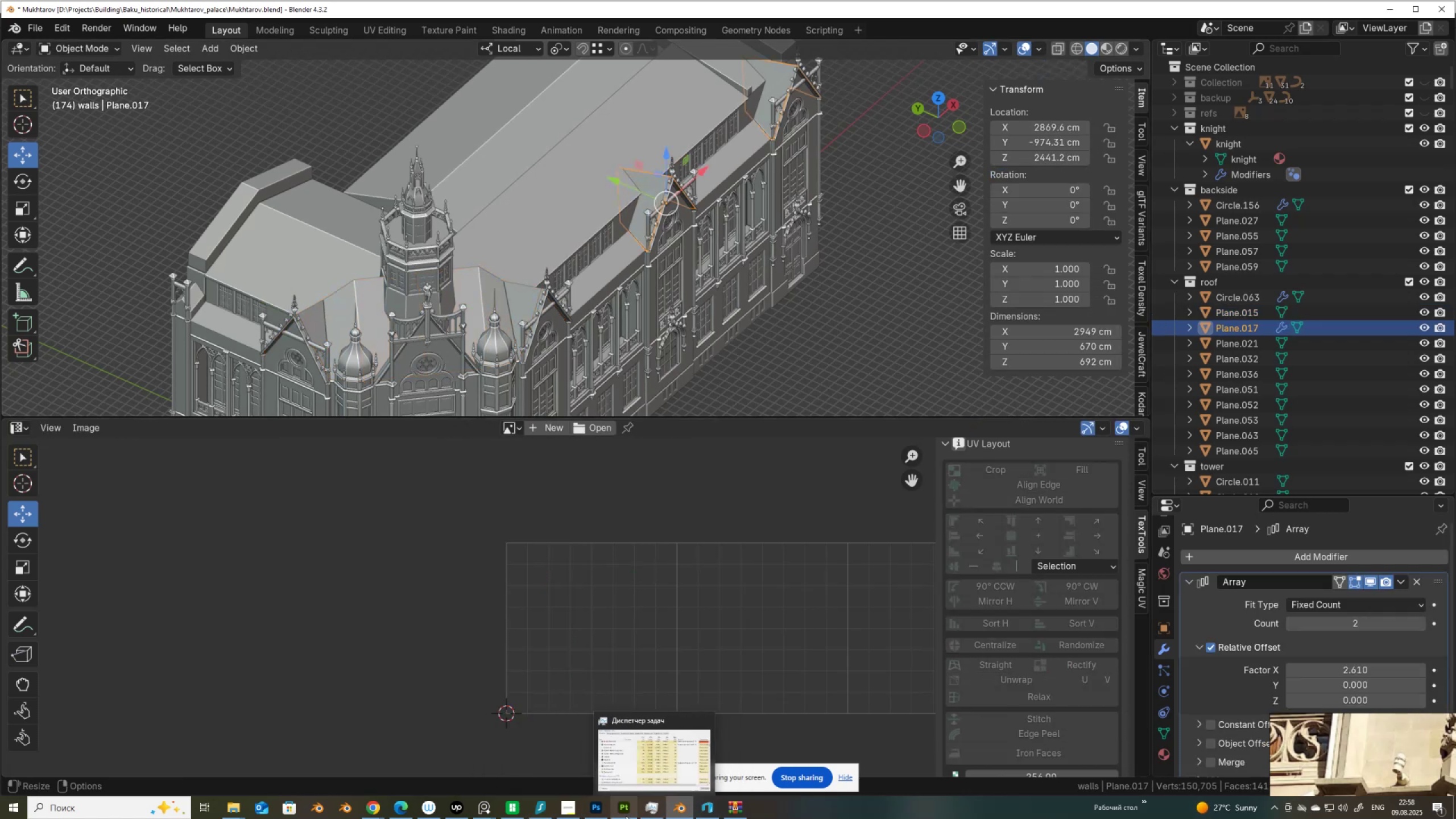 
left_click([624, 811])
 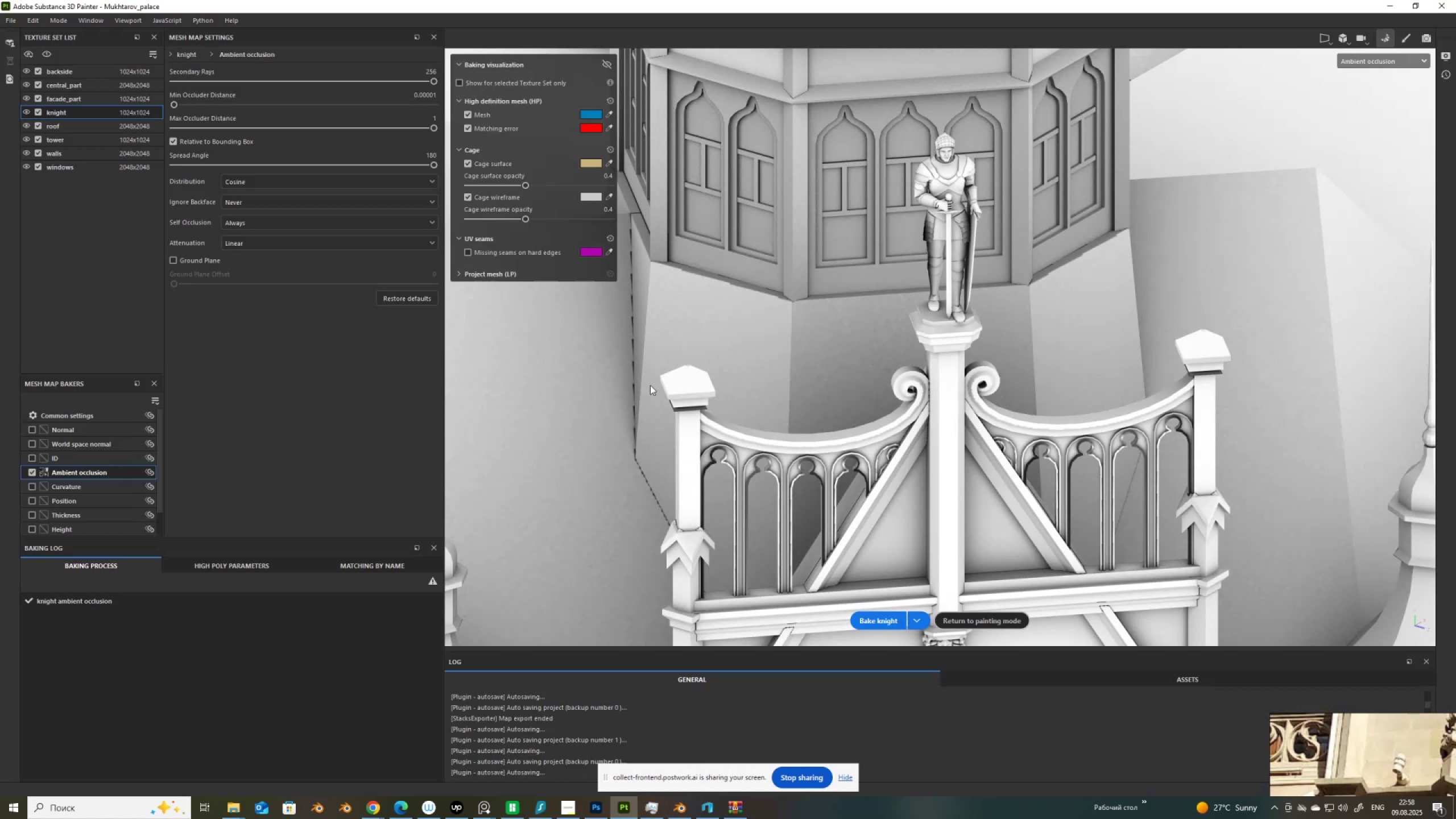 
scroll: coordinate [897, 315], scroll_direction: down, amount: 9.0
 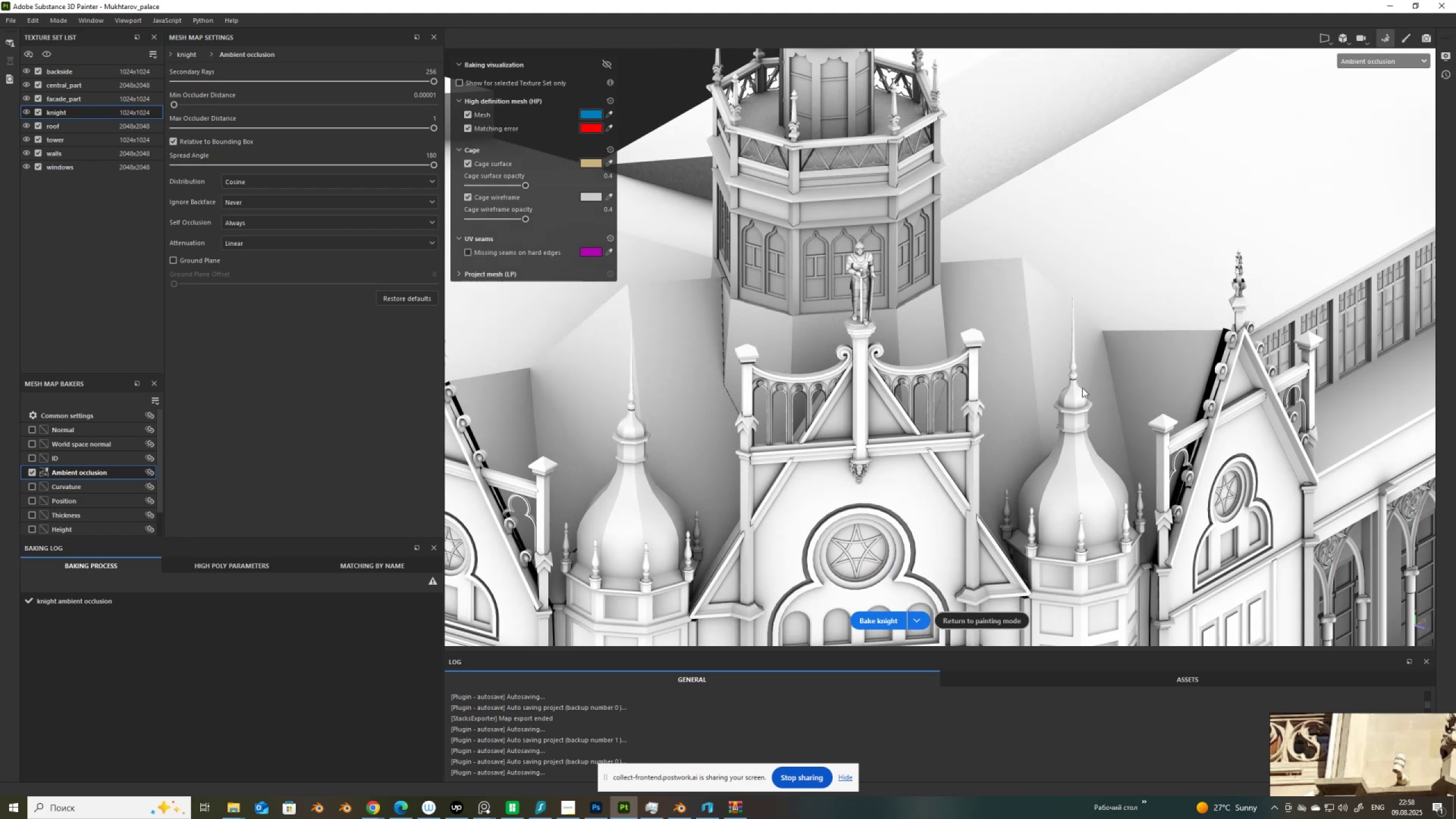 
hold_key(key=AltLeft, duration=1.52)
left_click_drag(start_coordinate=[1120, 436], to_coordinate=[1198, 398])
 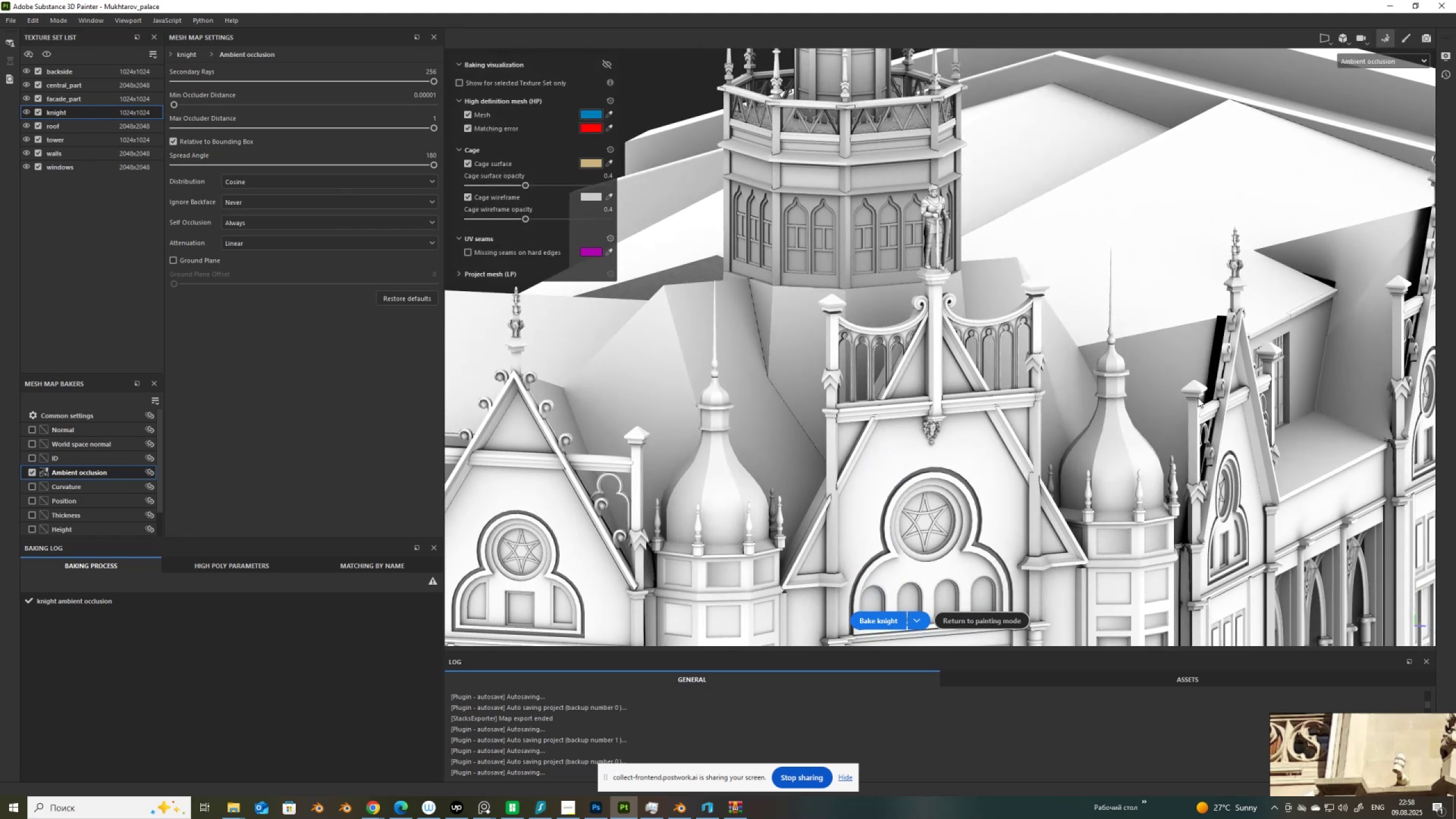 
hold_key(key=AltLeft, duration=1.52)
 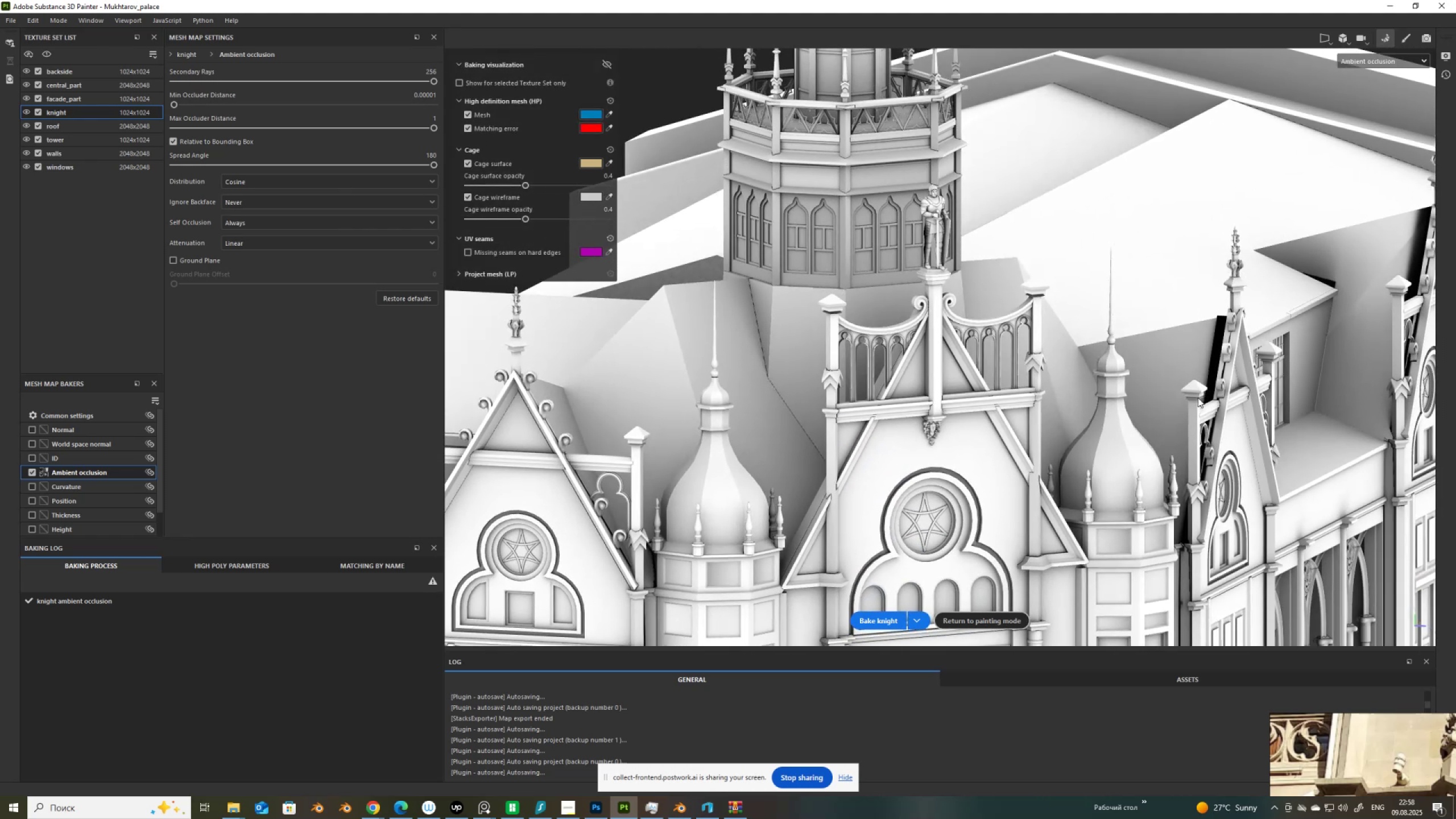 
key(Alt+AltLeft)
 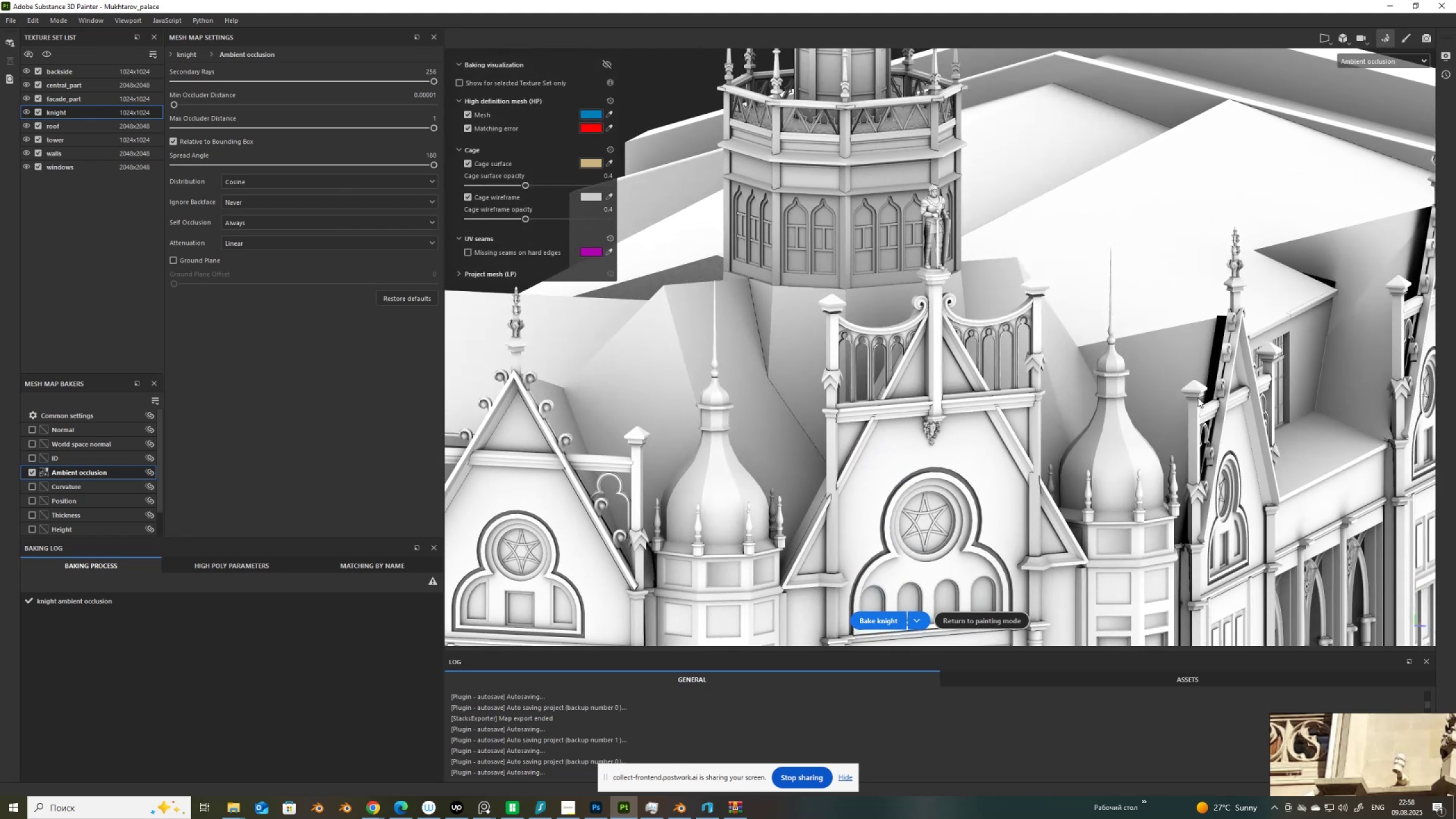 
key(Alt+AltLeft)
 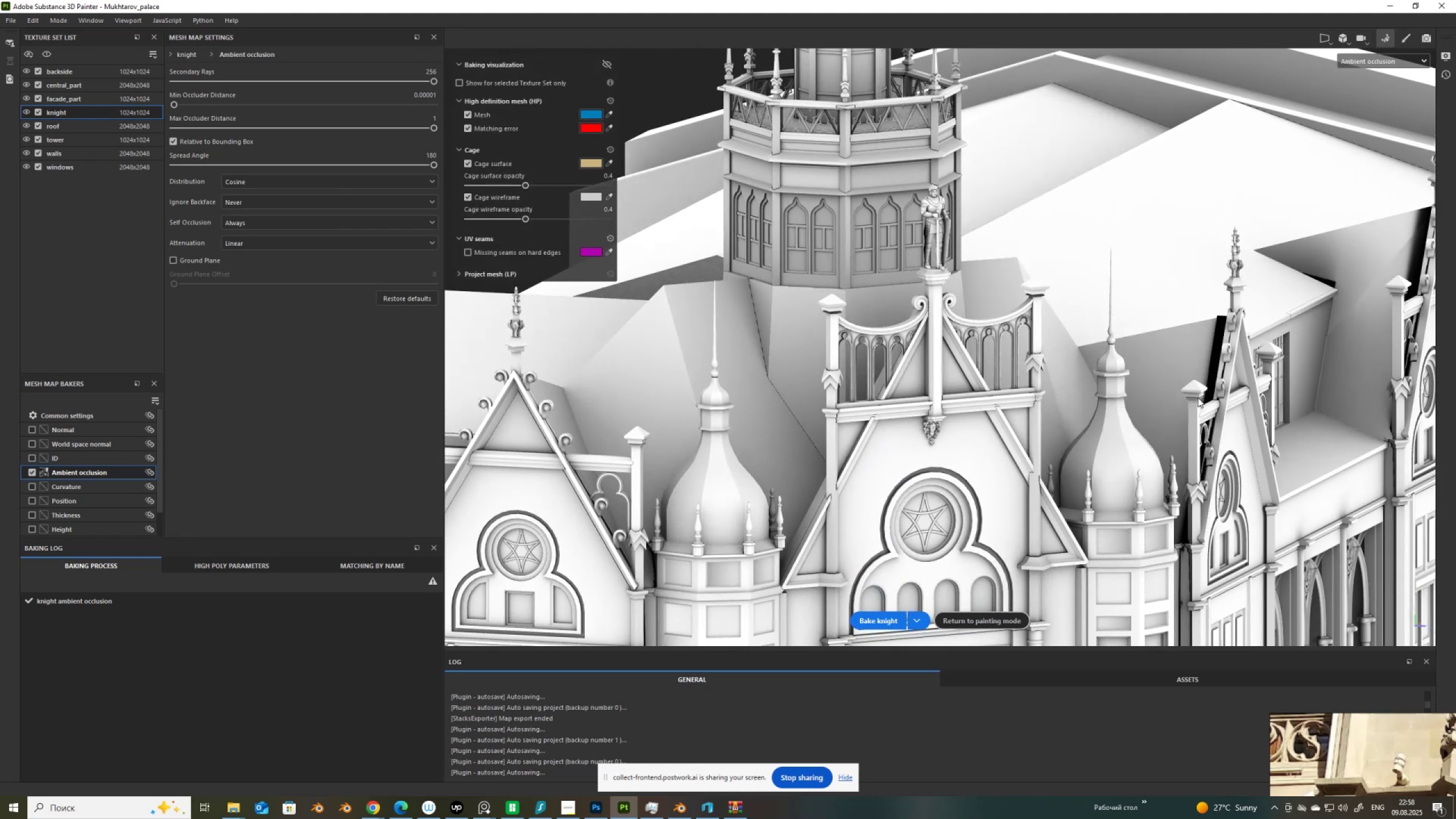 
scroll: coordinate [1261, 355], scroll_direction: down, amount: 3.0
 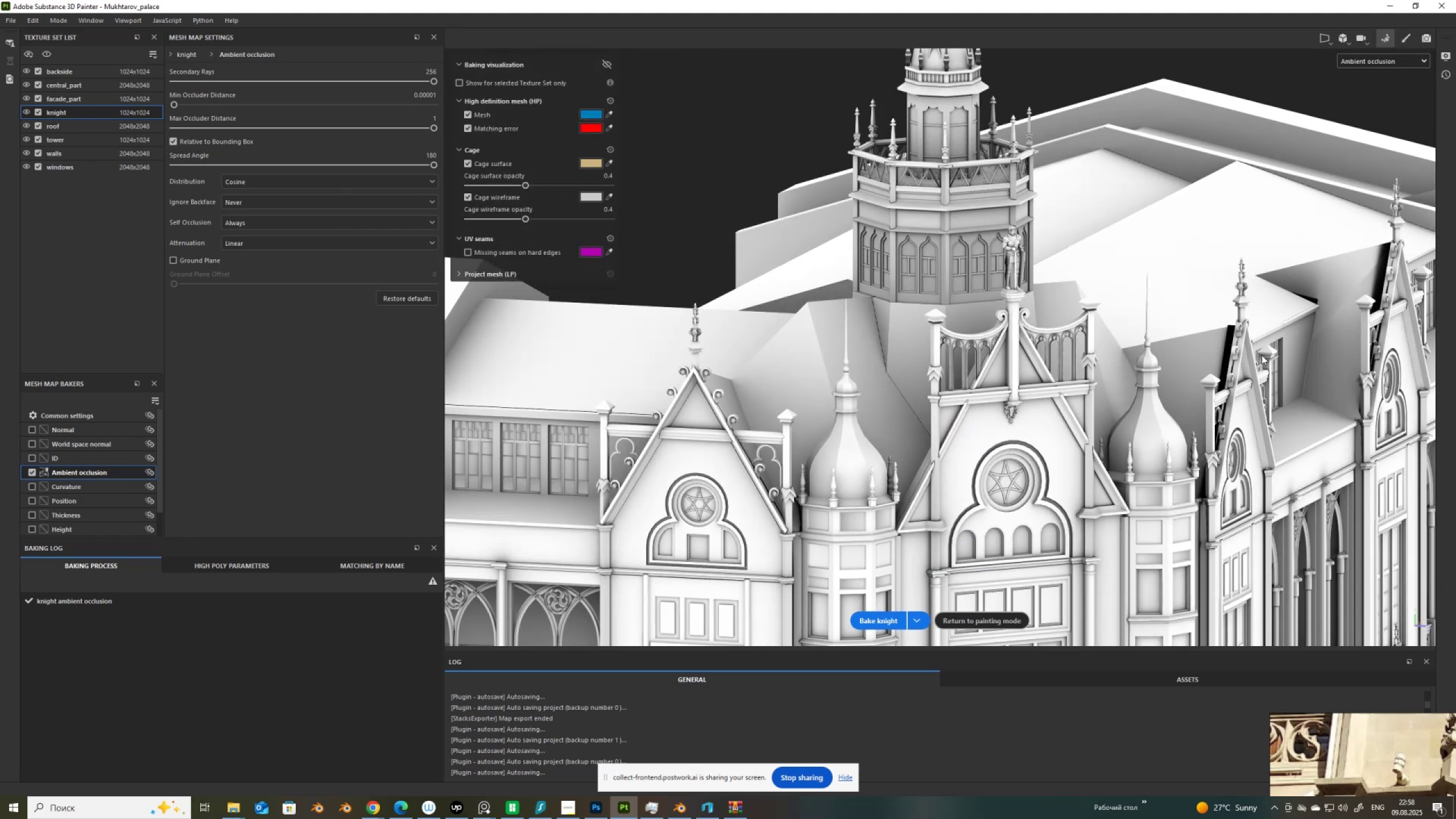 
hold_key(key=AltLeft, duration=1.52)
left_click_drag(start_coordinate=[1276, 385], to_coordinate=[1213, 432])
 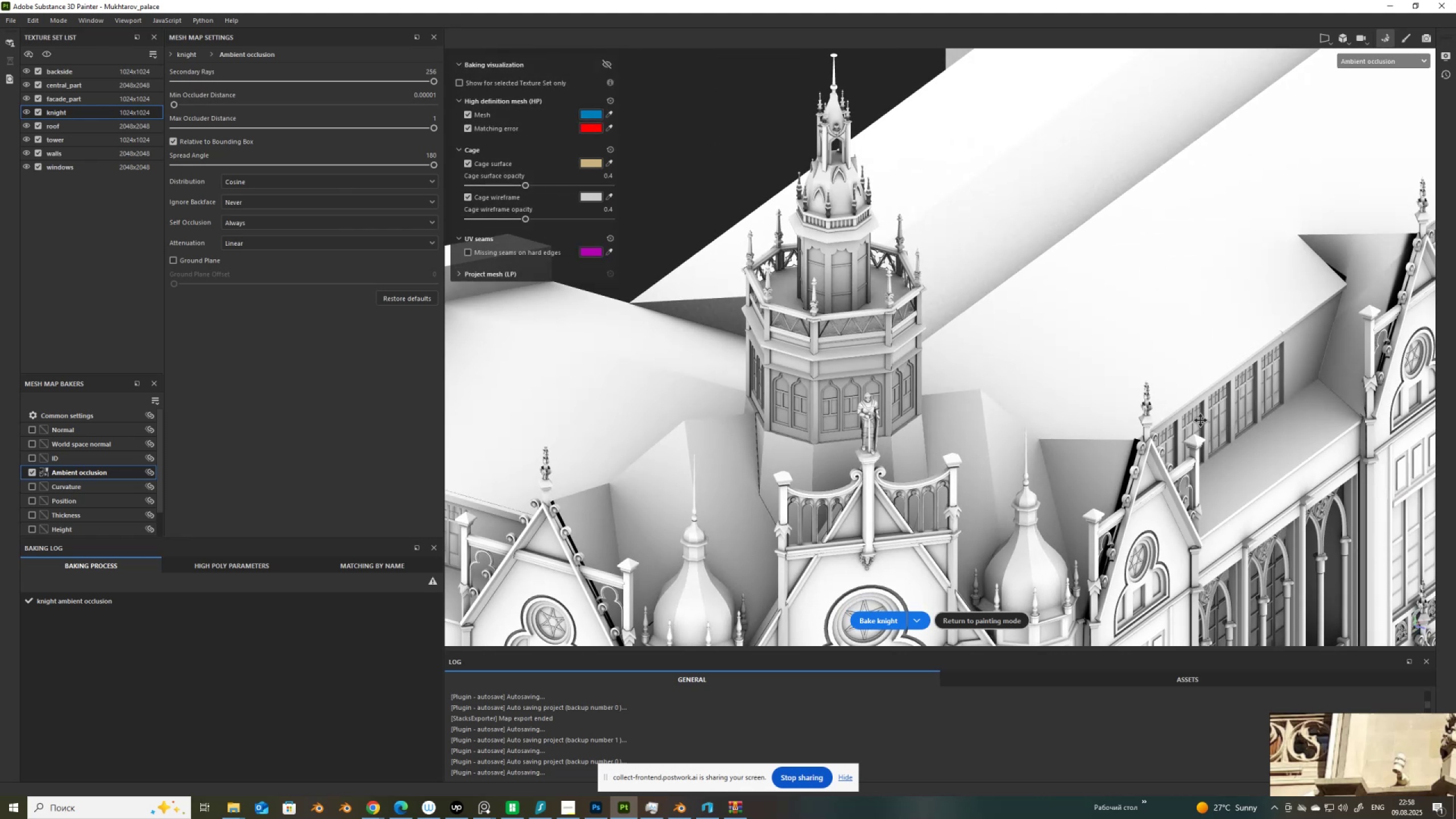 
hold_key(key=AltLeft, duration=1.53)
left_click_drag(start_coordinate=[866, 424], to_coordinate=[849, 384])
 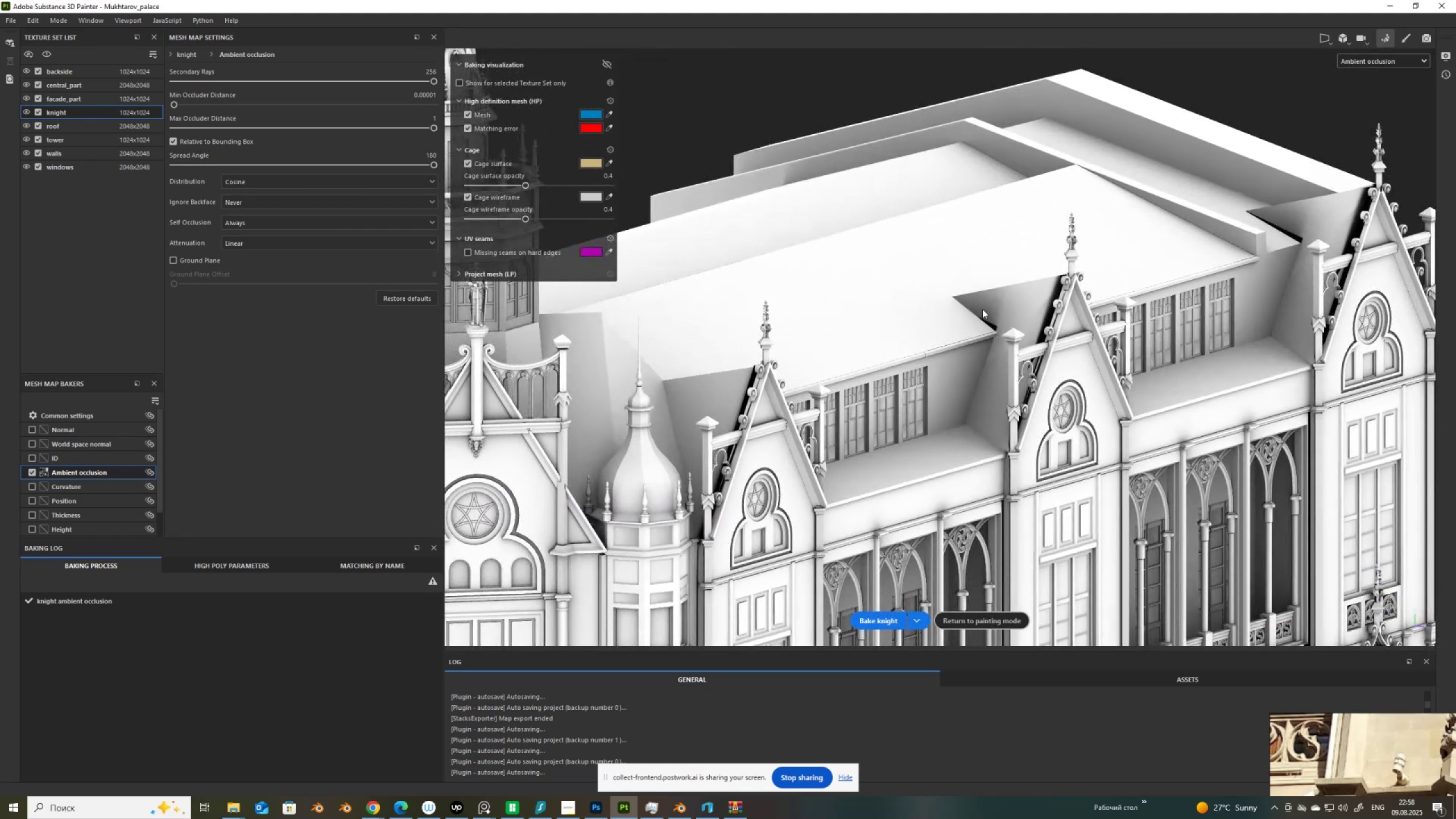 
hold_key(key=AltLeft, duration=0.81)
 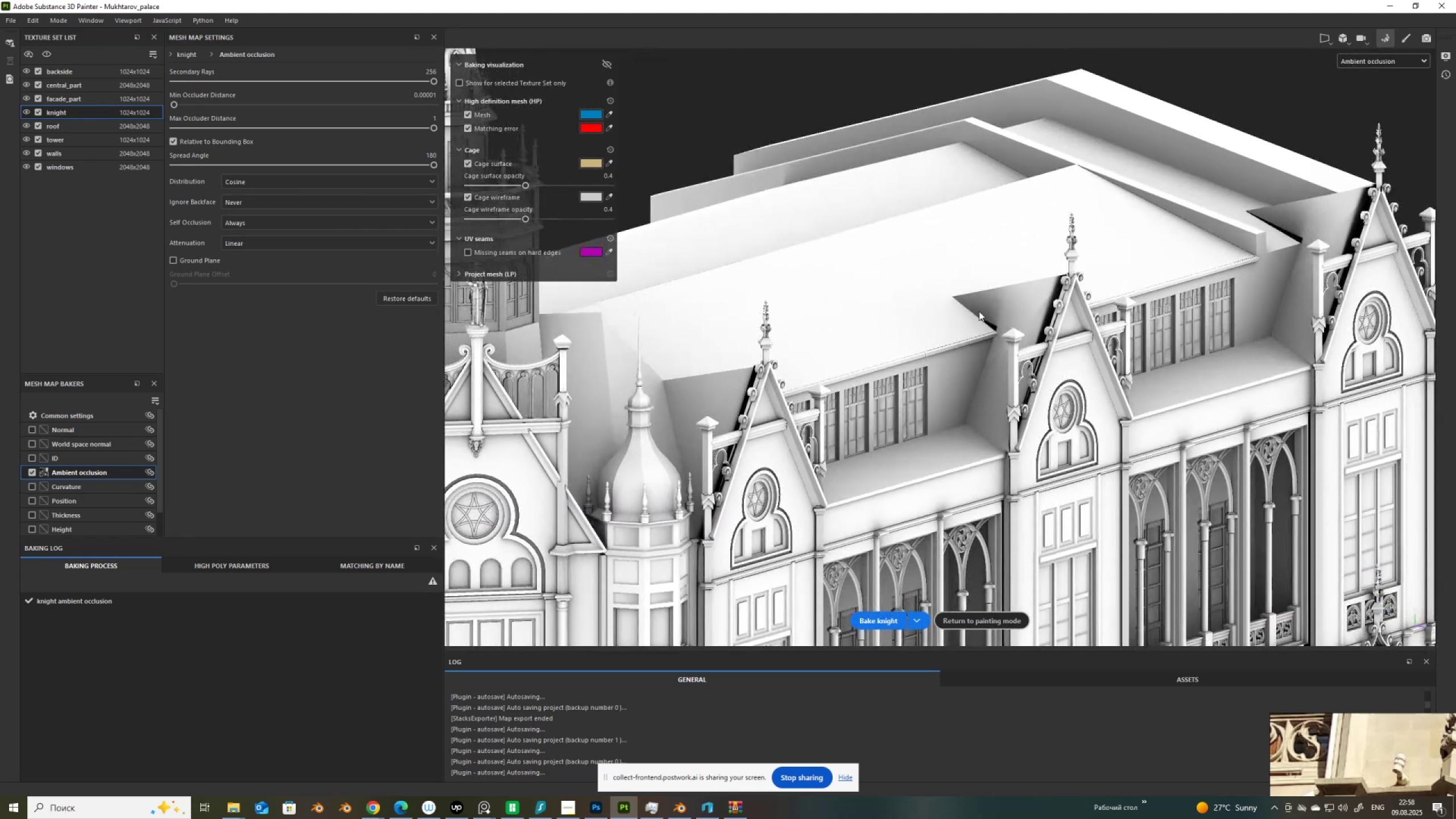 
hold_key(key=ControlLeft, duration=0.63)
hold_key(key=AltLeft, duration=0.64)
right_click([988, 307])
 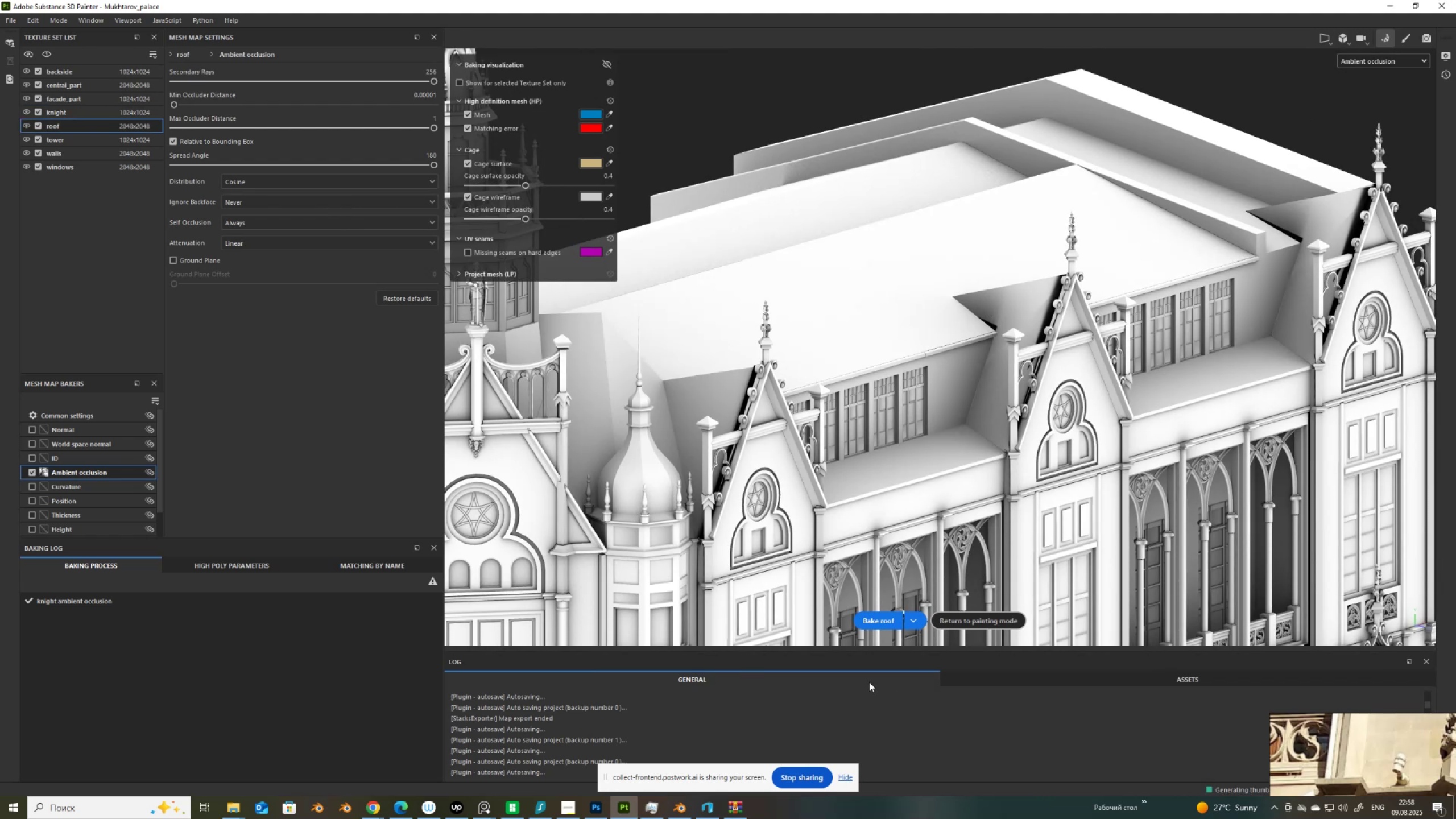 
left_click([887, 621])
 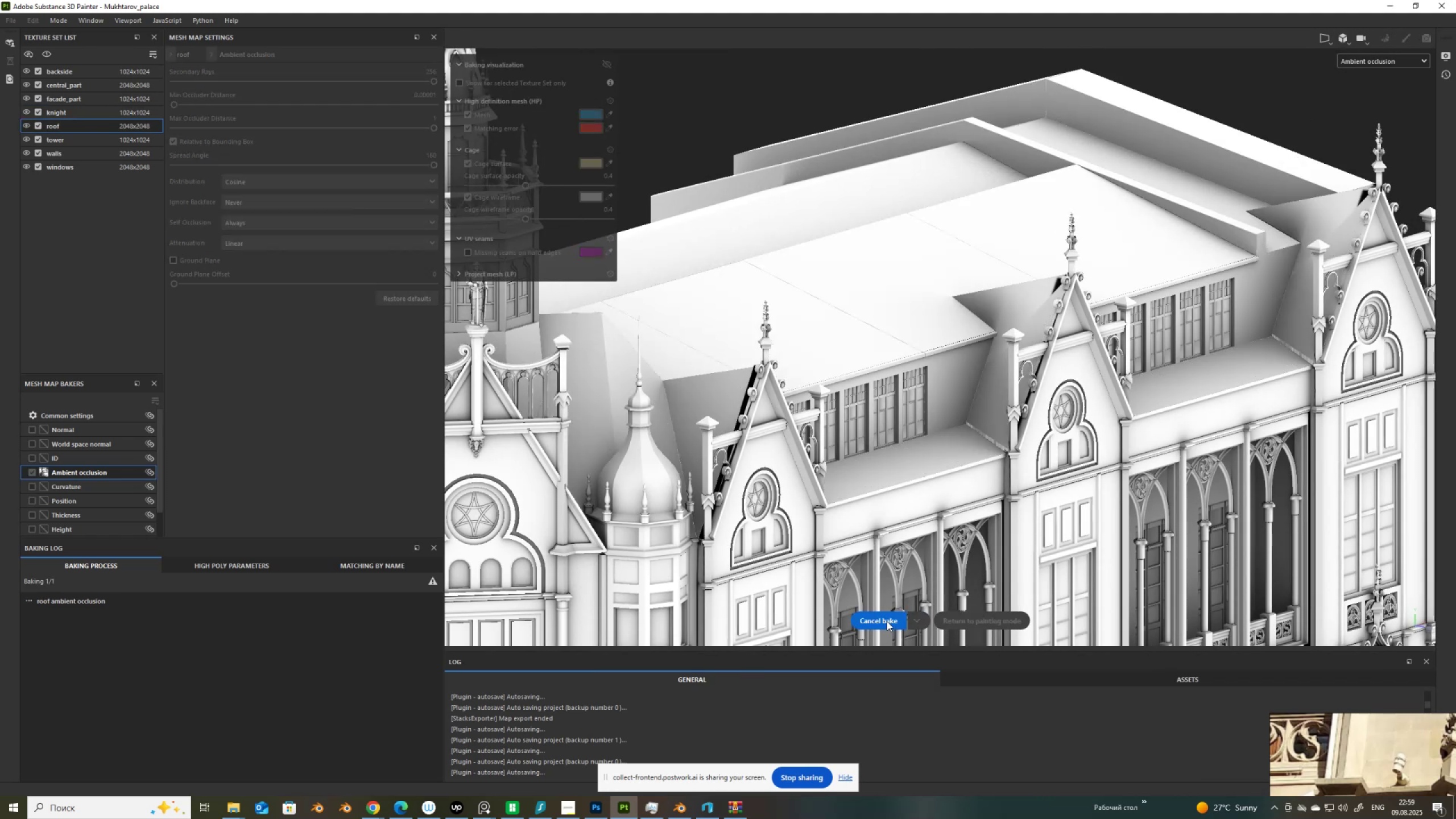 
wait(6.64)
 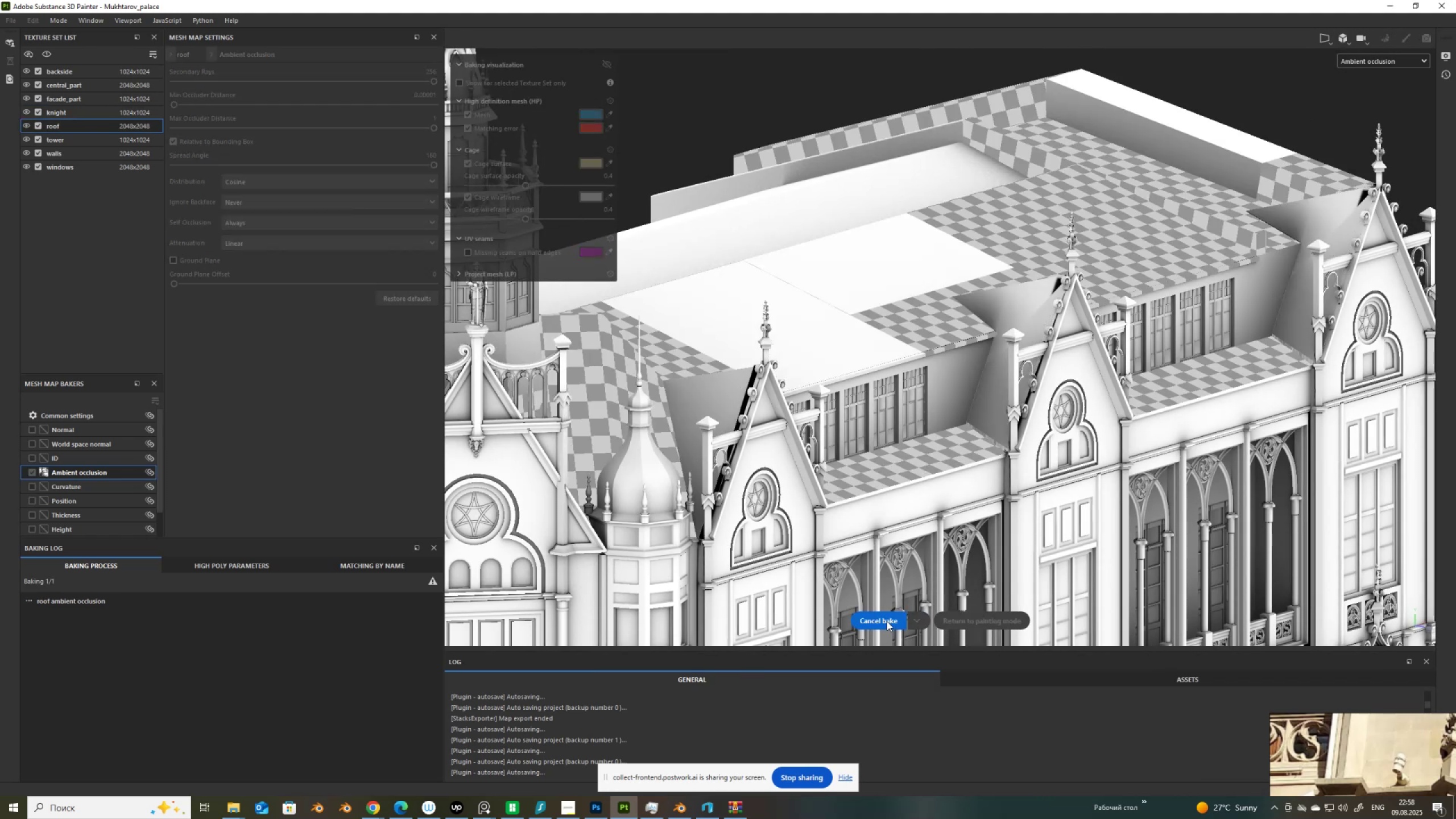 
hold_key(key=AltLeft, duration=1.5)
left_click_drag(start_coordinate=[1055, 425], to_coordinate=[1089, 487])
 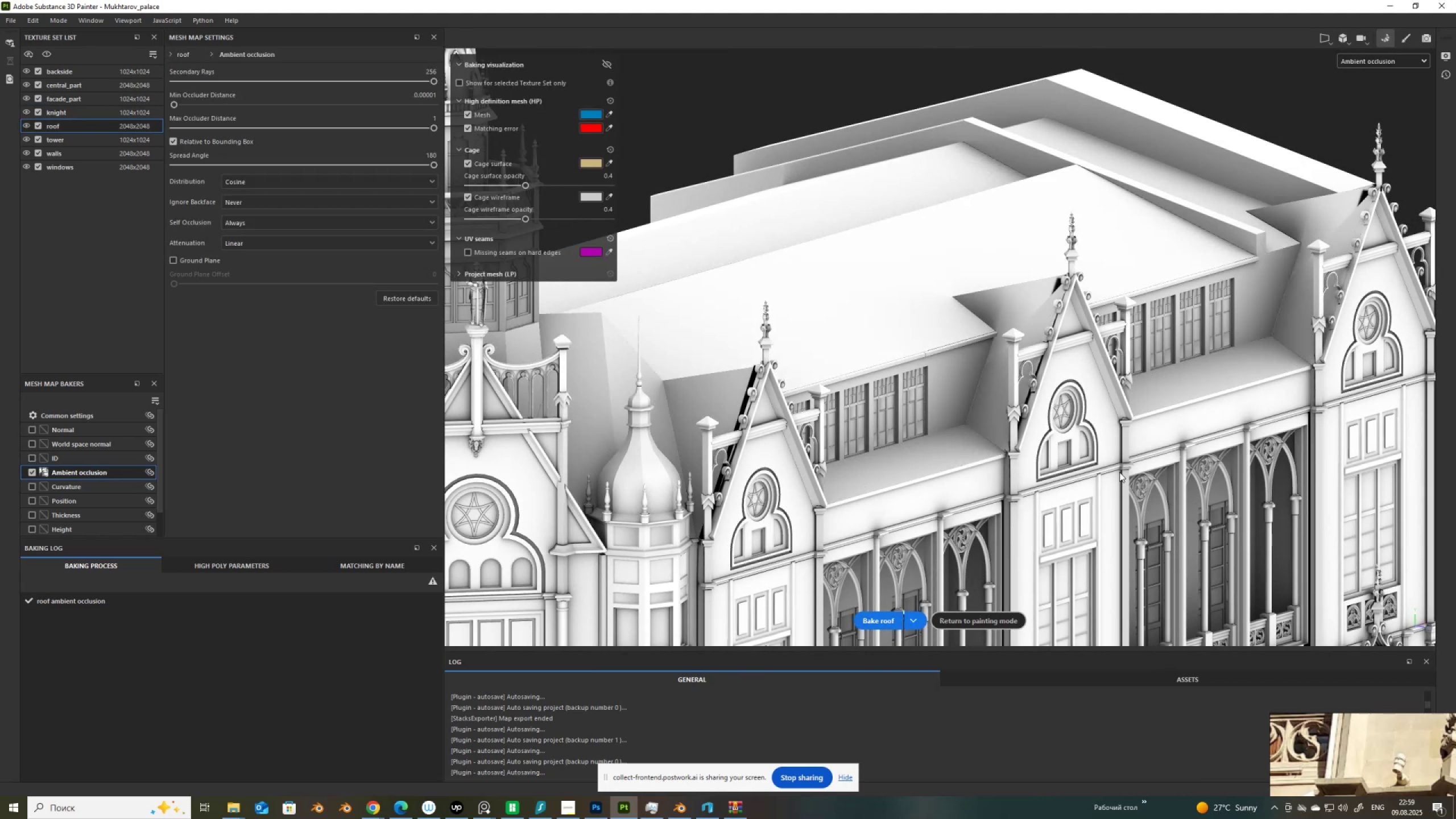 
left_click_drag(start_coordinate=[1120, 472], to_coordinate=[641, 394])
 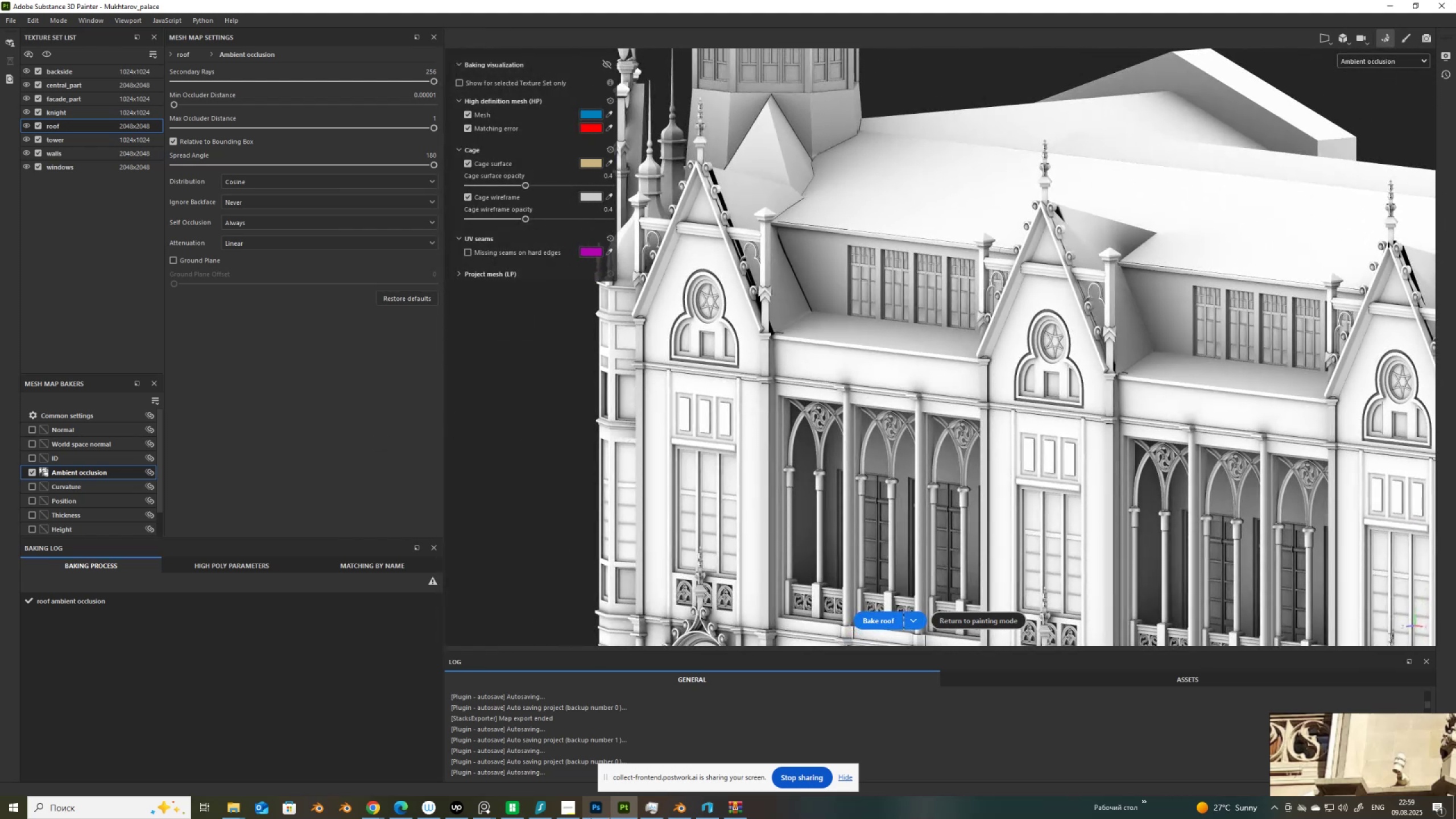 
hold_key(key=AltLeft, duration=1.51)
 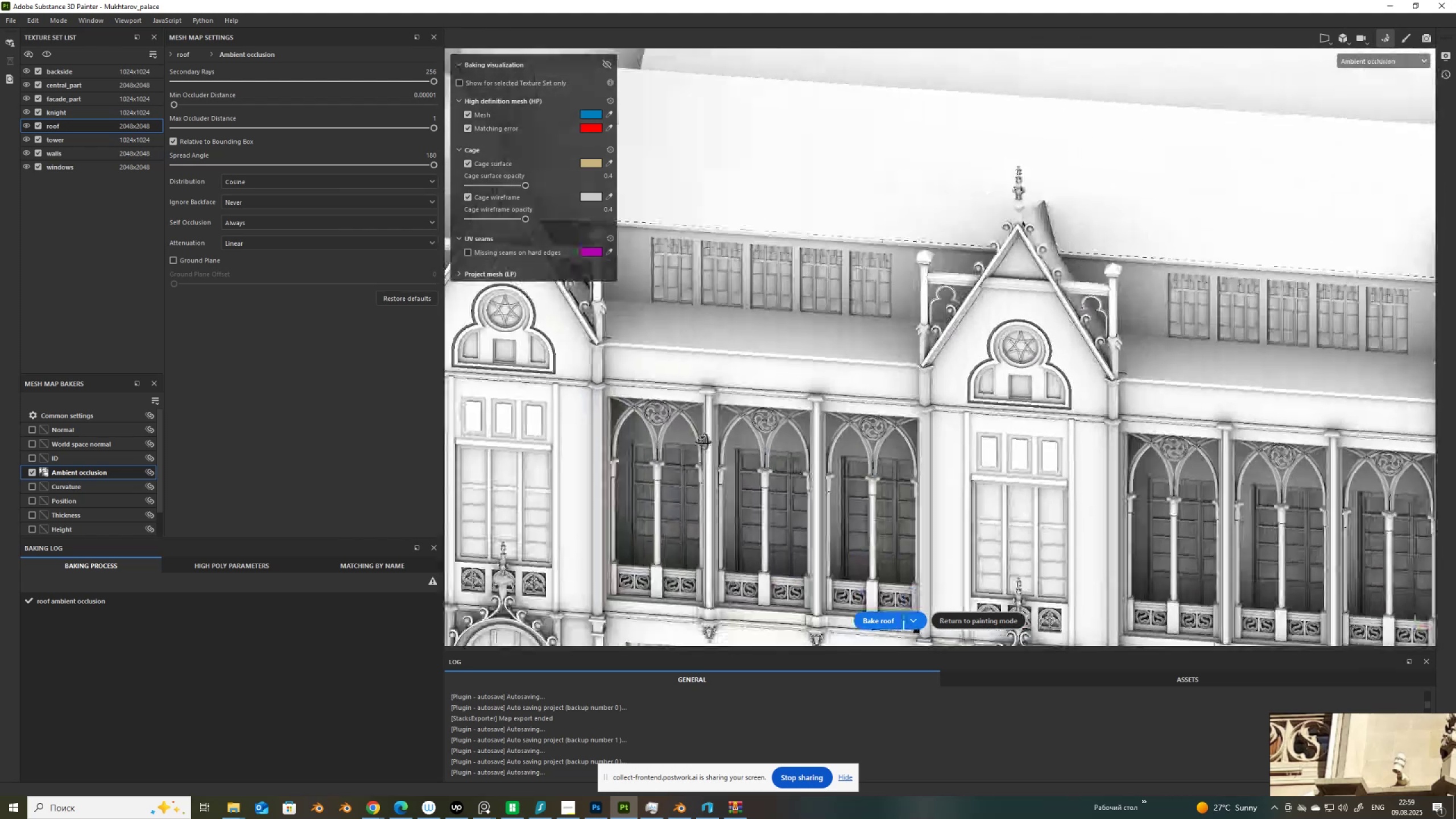 
hold_key(key=AltLeft, duration=1.51)
 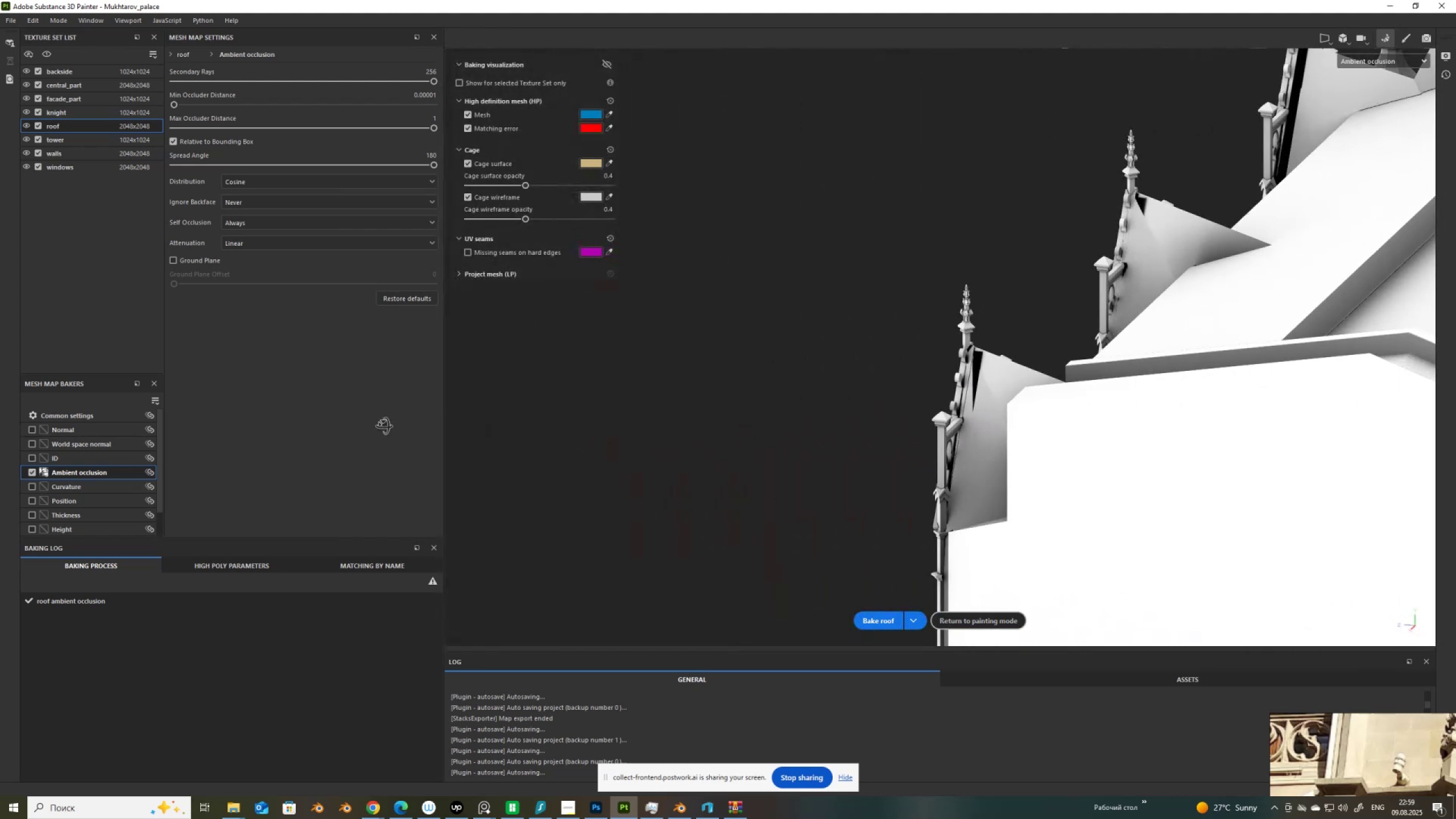 
hold_key(key=AltLeft, duration=1.52)
 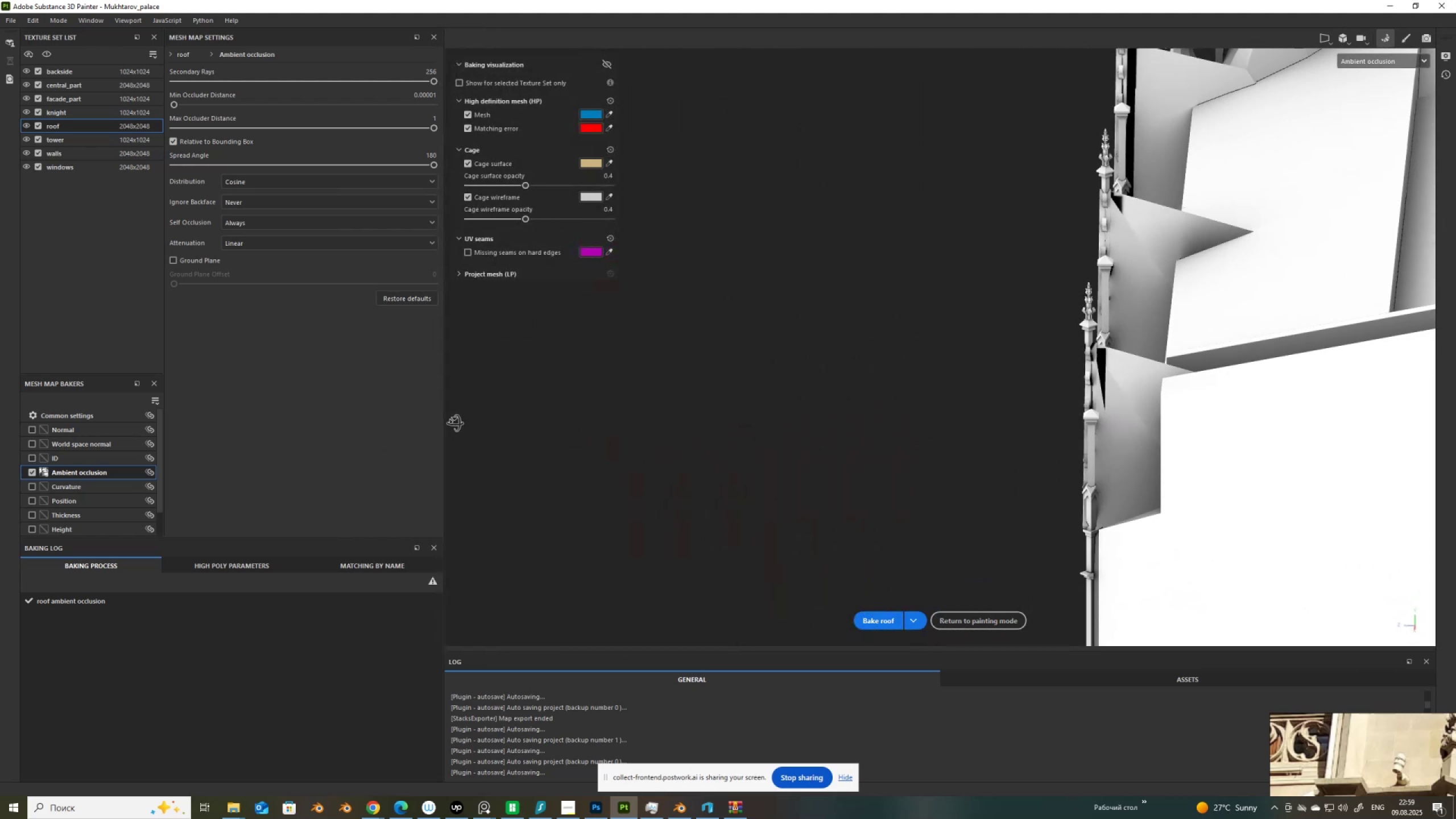 
hold_key(key=AltLeft, duration=1.52)
 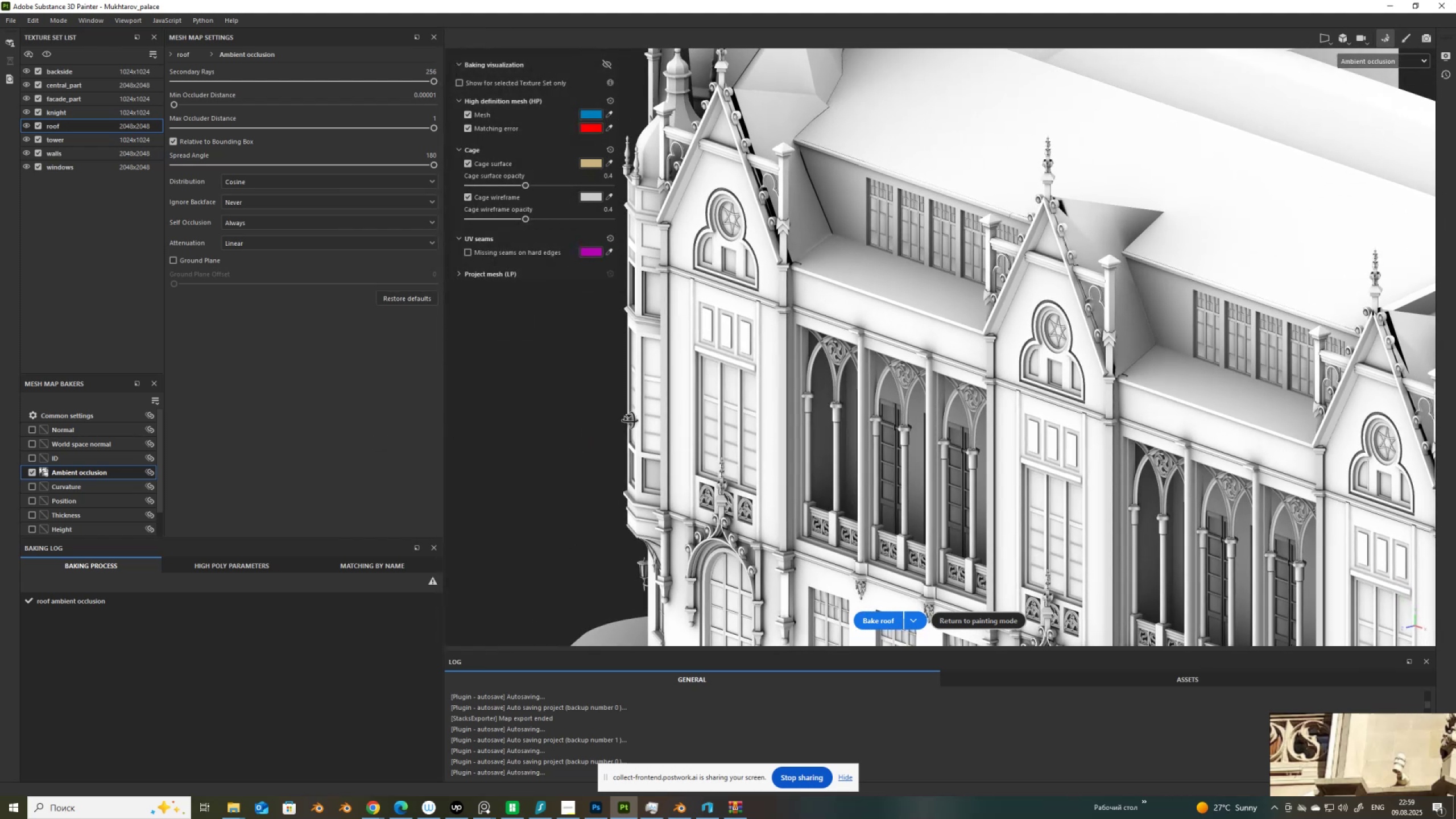 
hold_key(key=AltLeft, duration=1.52)
 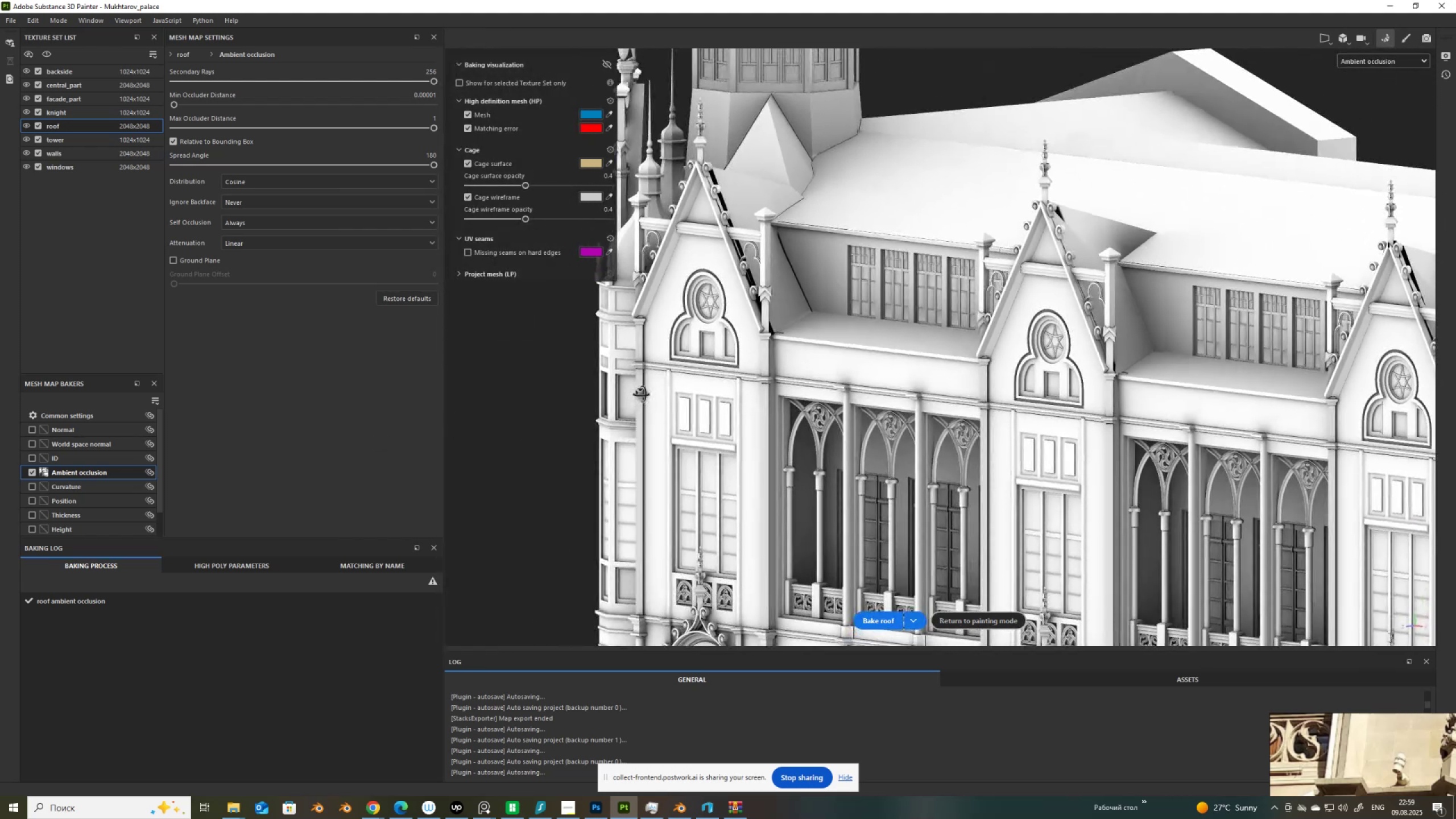 
hold_key(key=AltLeft, duration=0.91)
 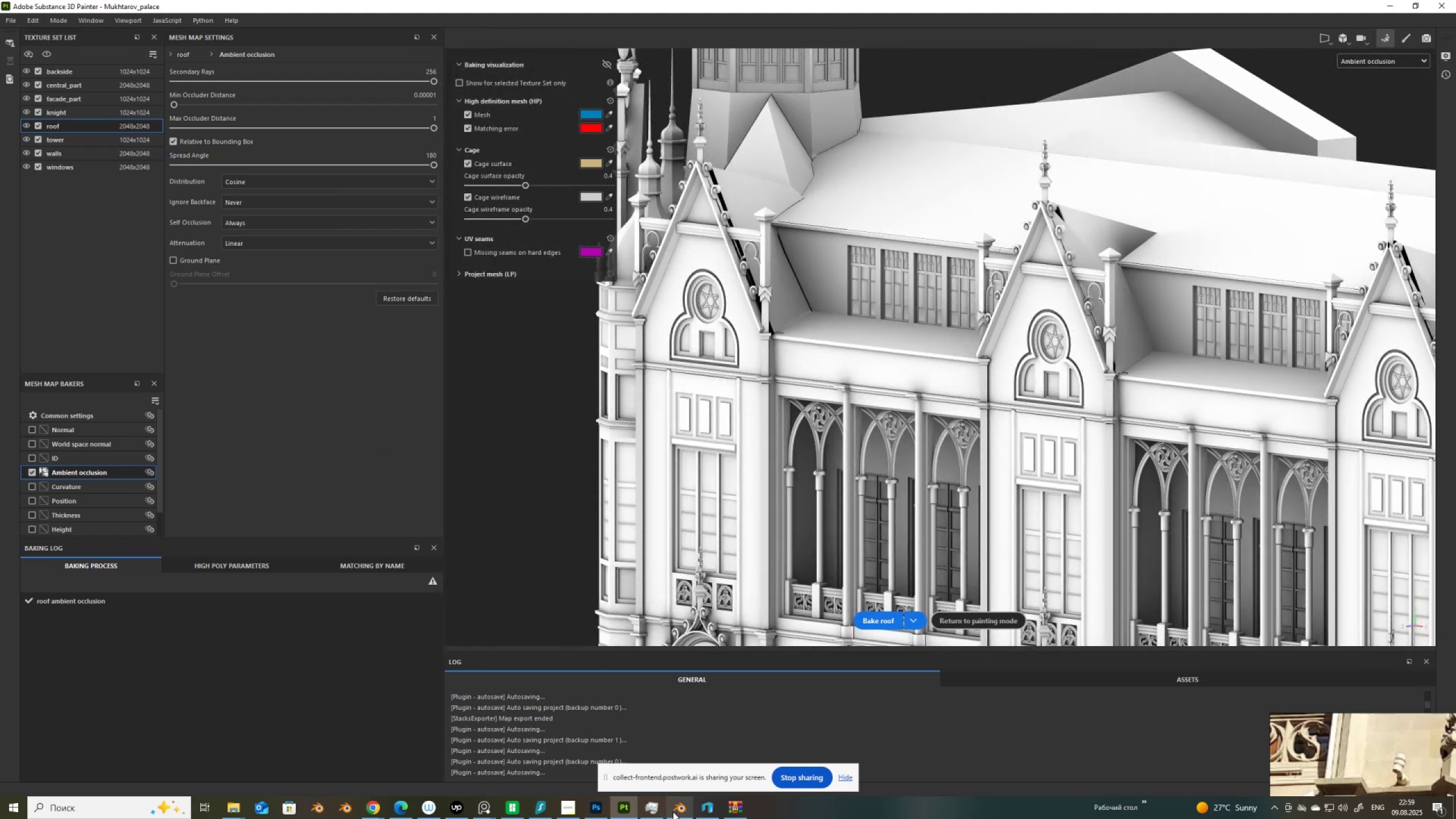 
left_click([677, 813])
 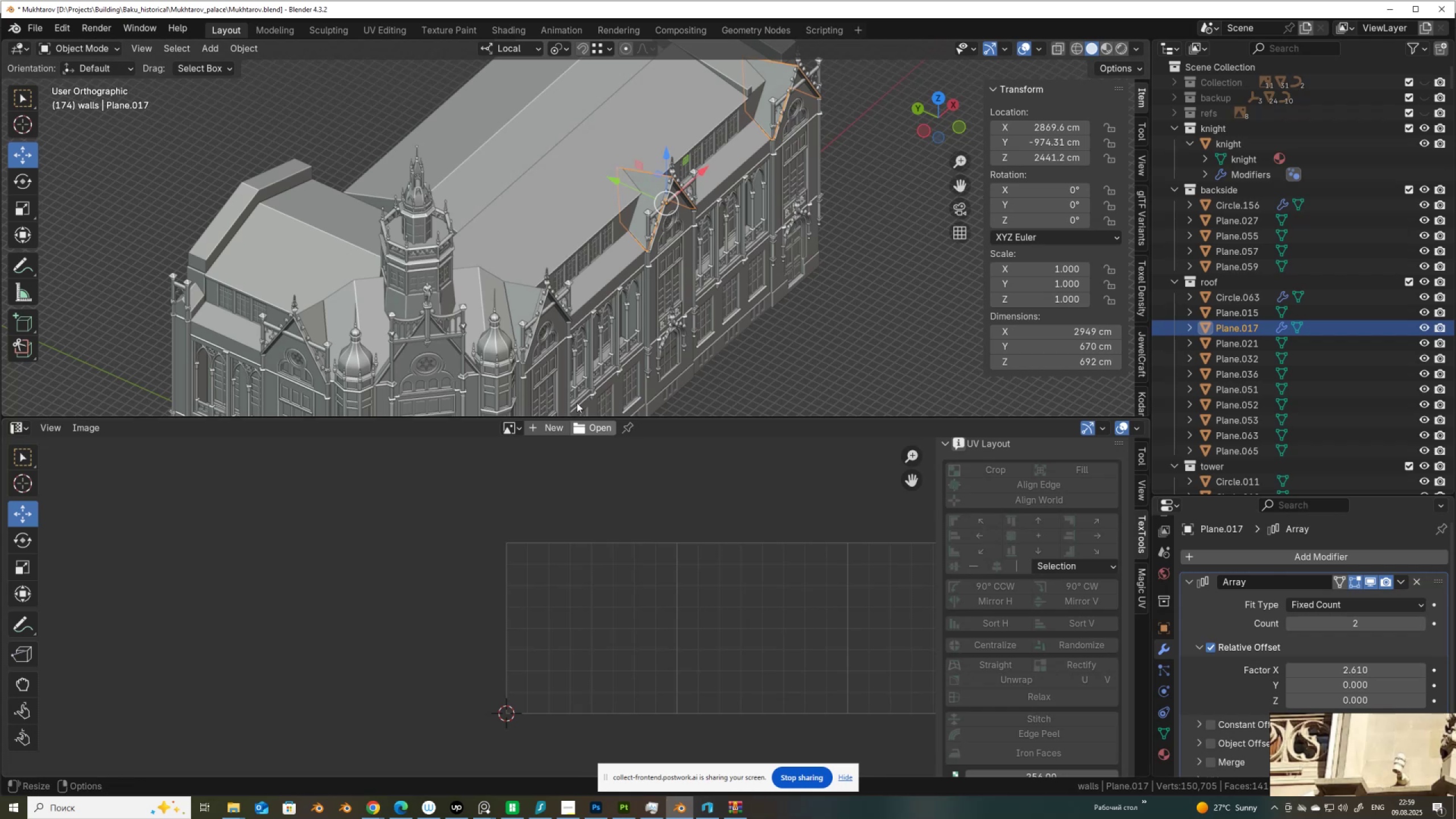 
scroll: coordinate [722, 275], scroll_direction: up, amount: 5.0
 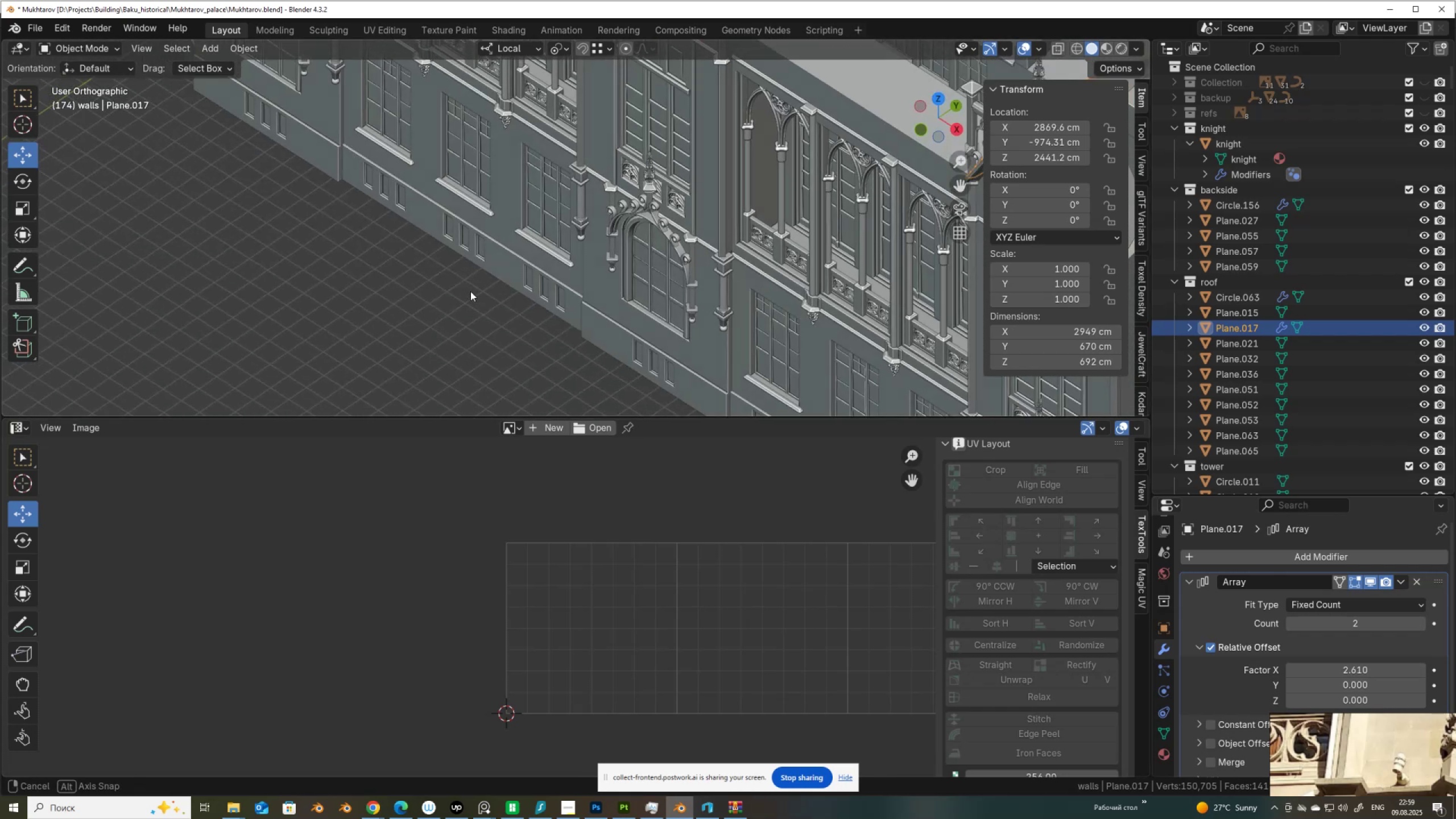 
hold_key(key=ShiftLeft, duration=1.53)
 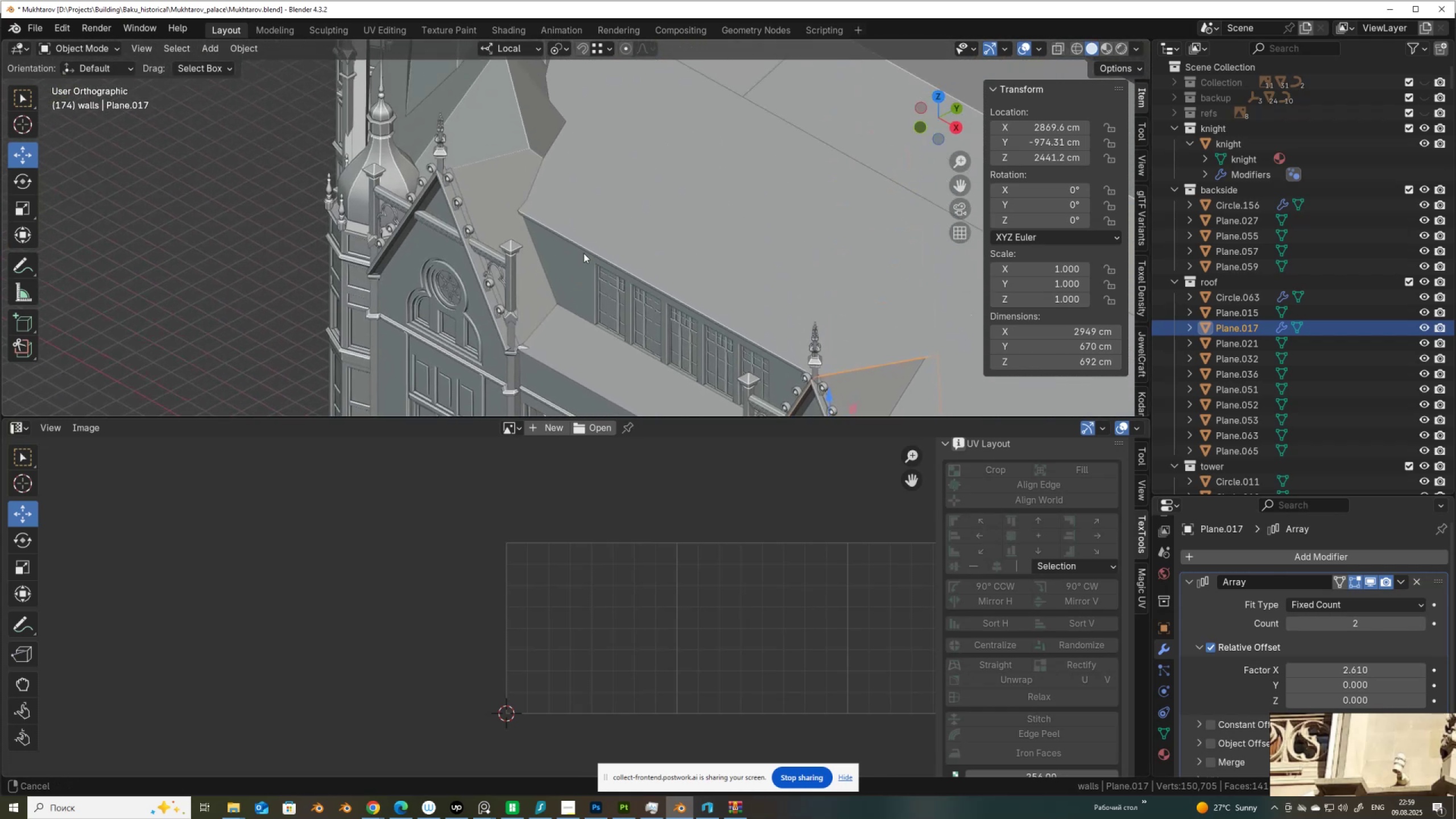 
key(Shift+ShiftLeft)
 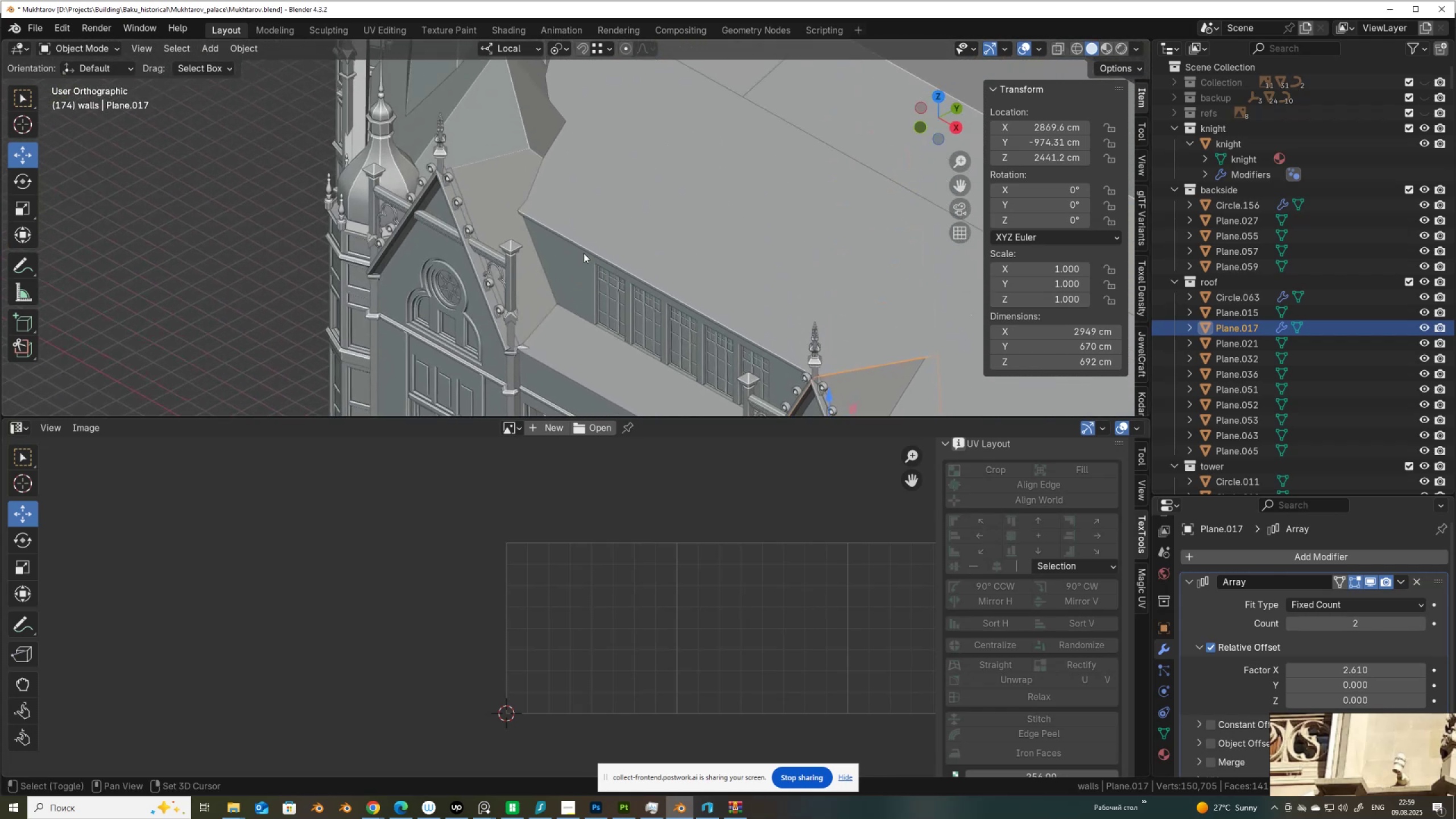 
key(Shift+ShiftLeft)
 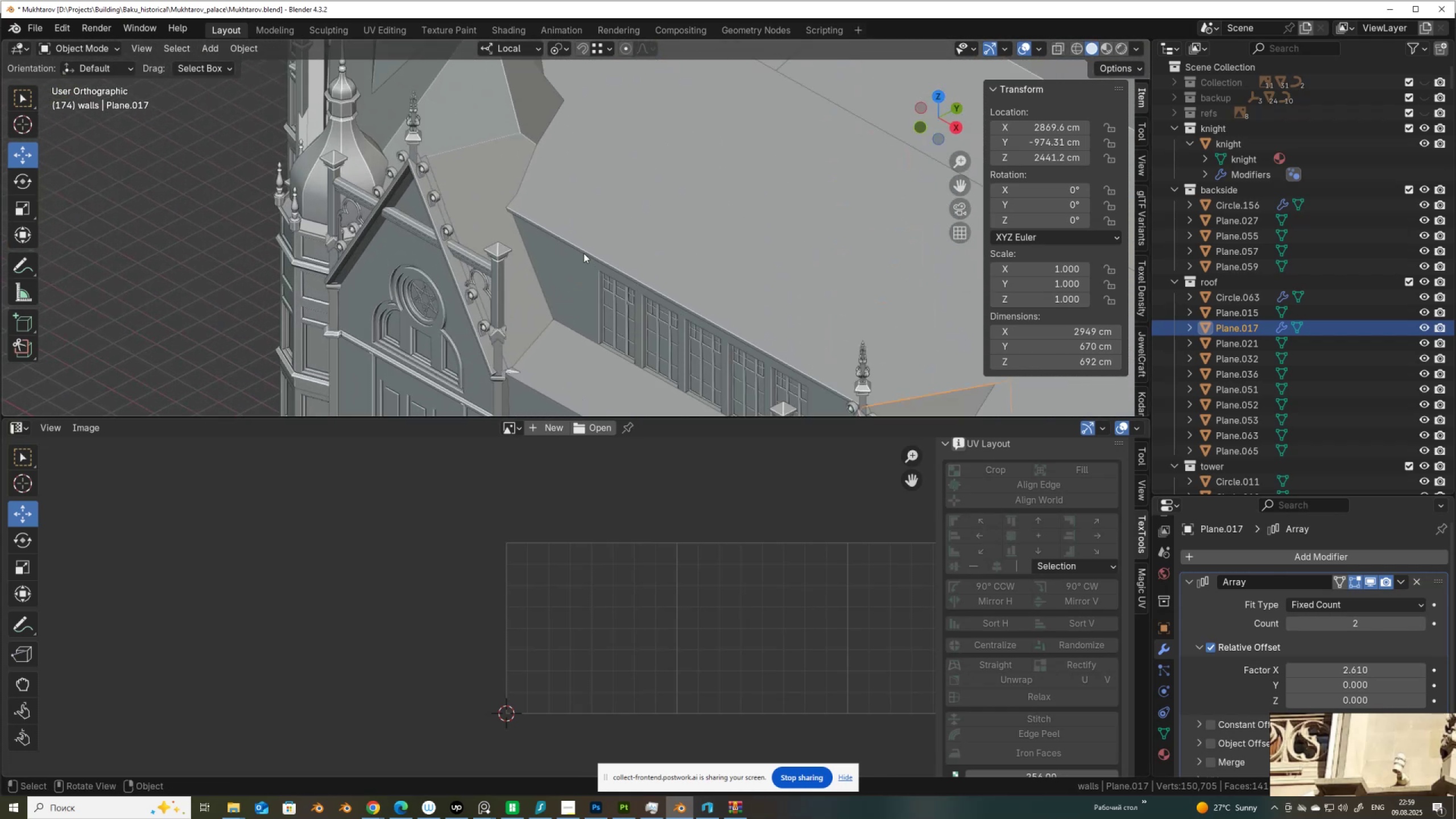 
scroll: coordinate [555, 254], scroll_direction: up, amount: 2.0
 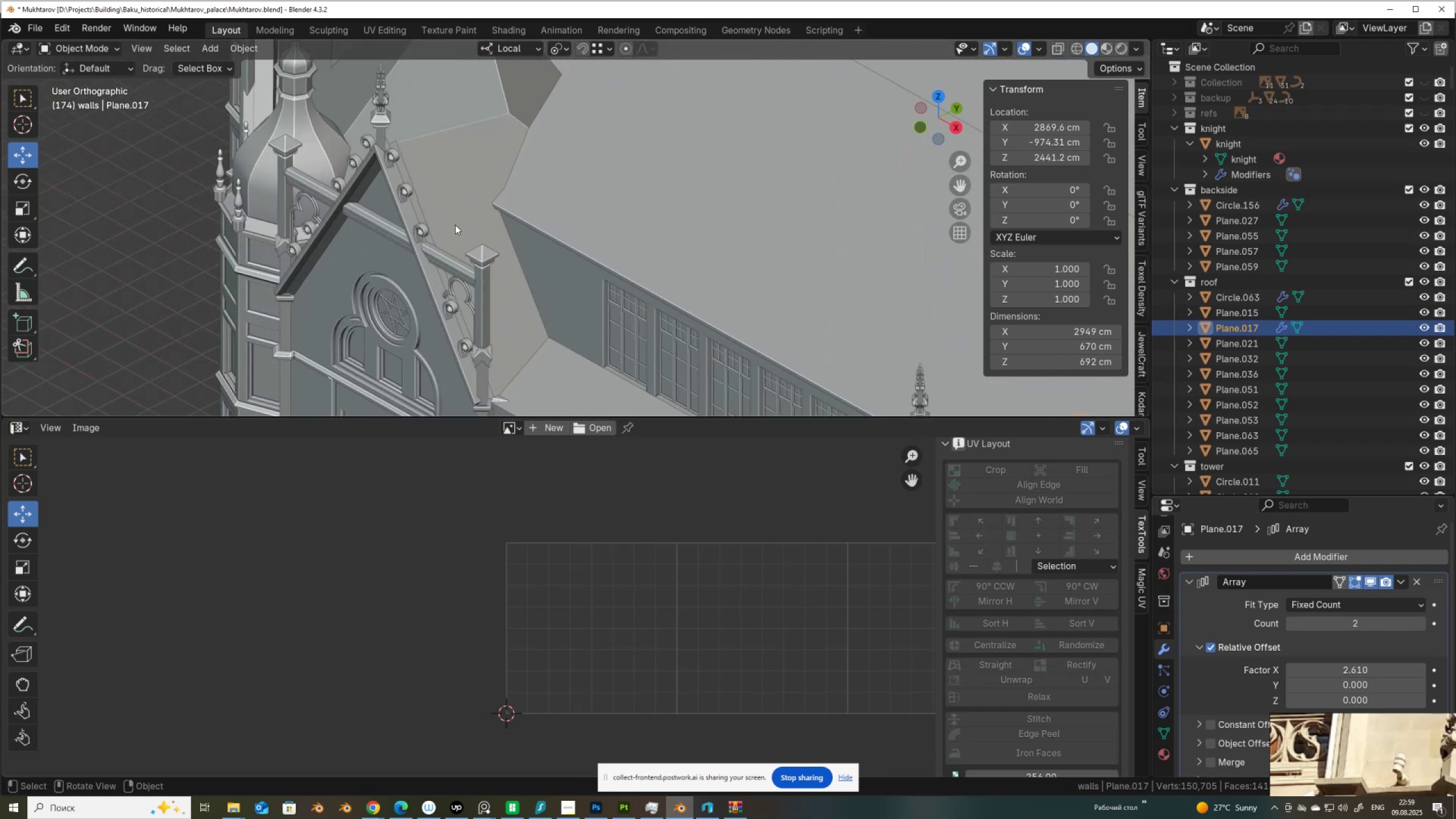 
left_click([455, 224])
 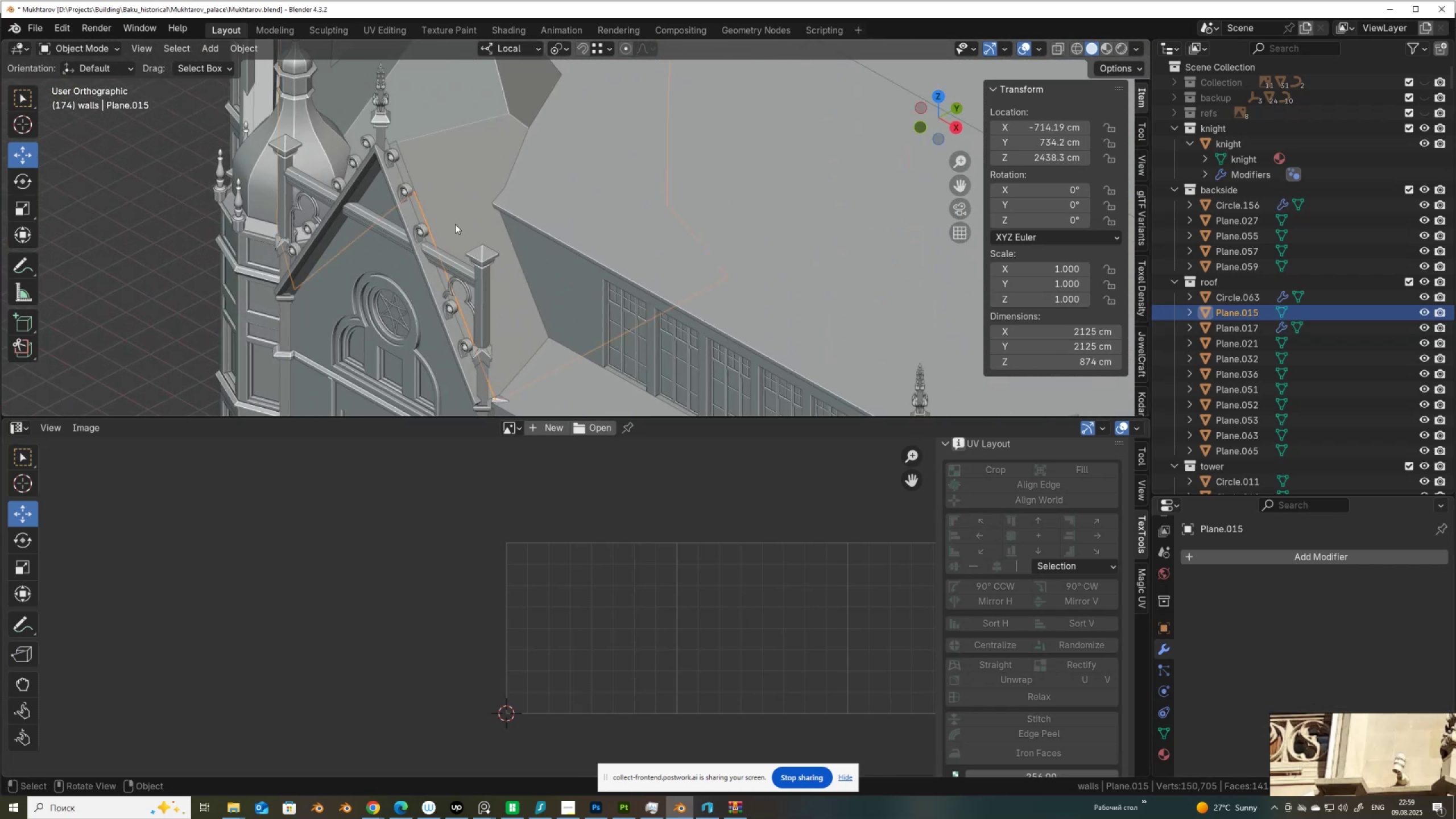 
key(Tab)
 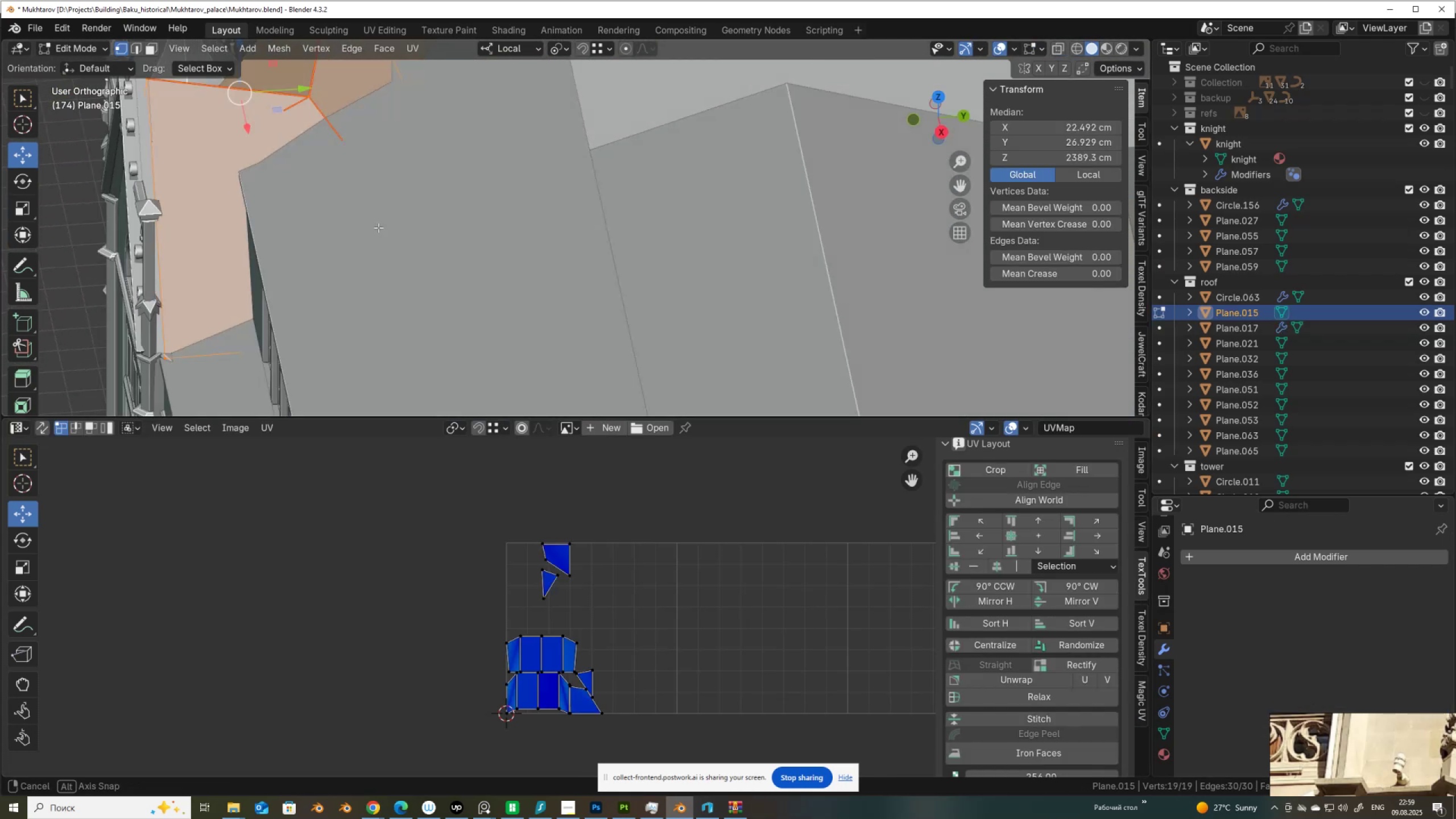 
hold_key(key=ShiftLeft, duration=0.54)
 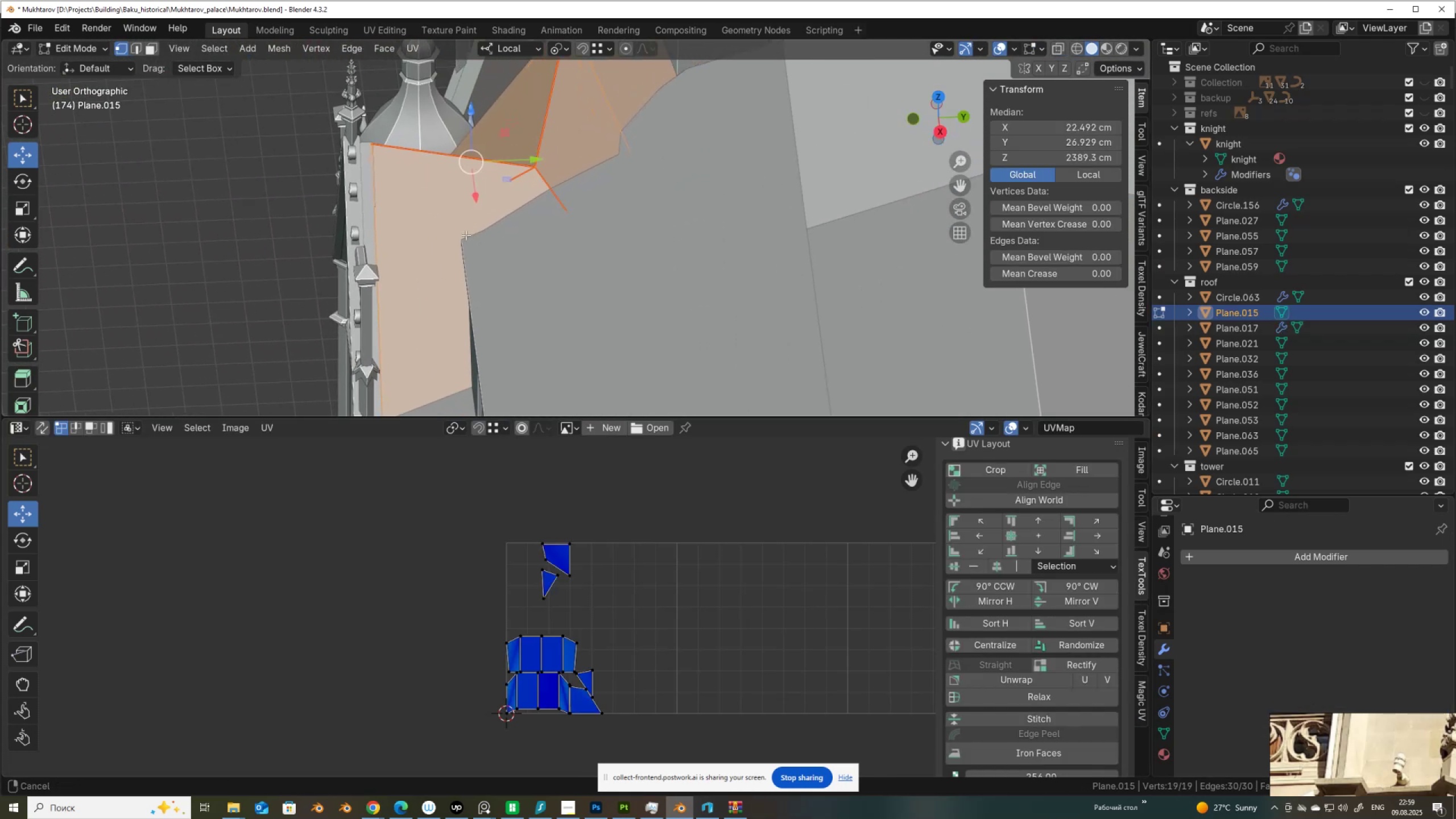 
scroll: coordinate [466, 235], scroll_direction: up, amount: 3.0
 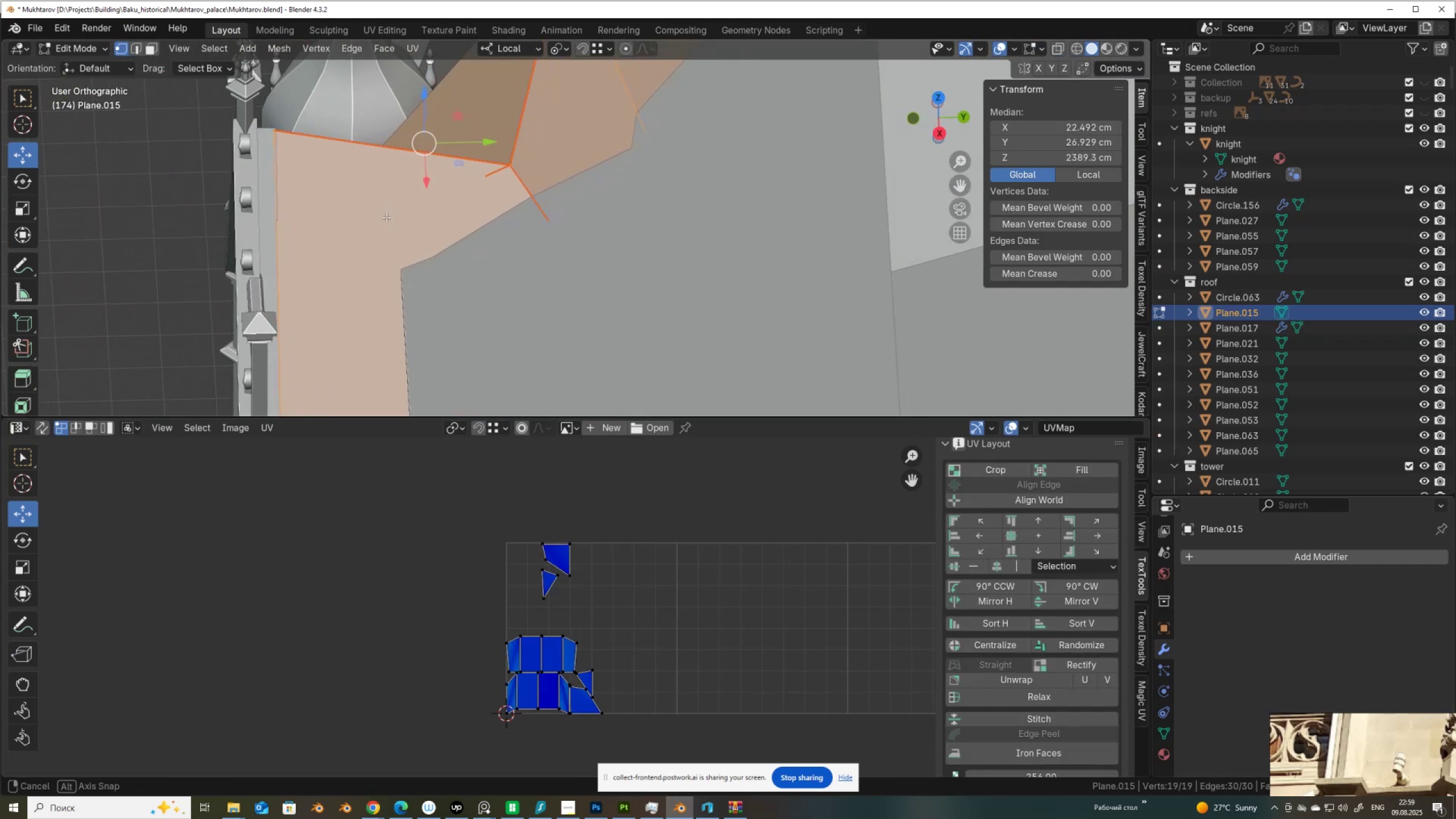 
hold_key(key=ShiftLeft, duration=0.83)
 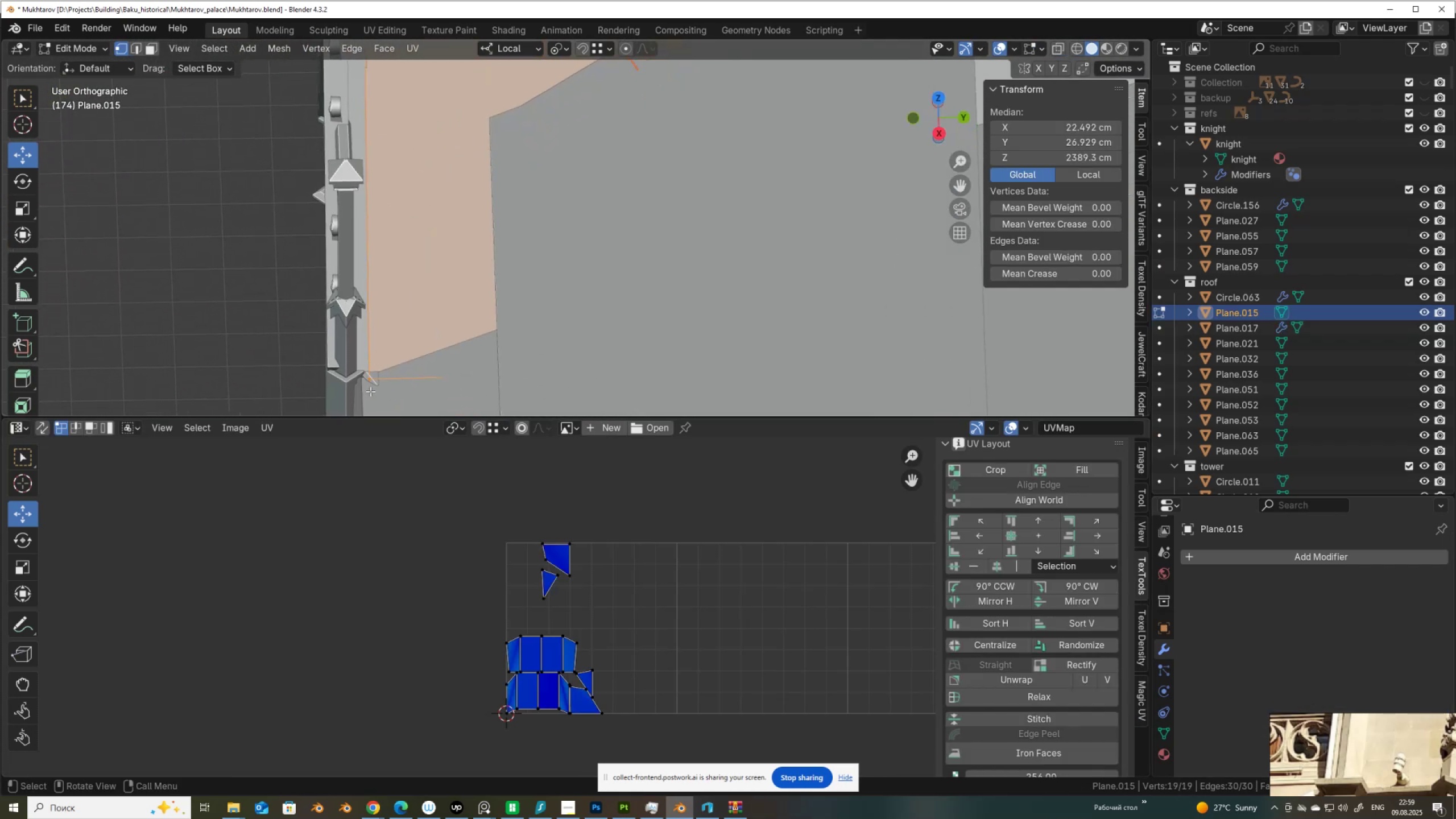 
left_click([368, 379])
 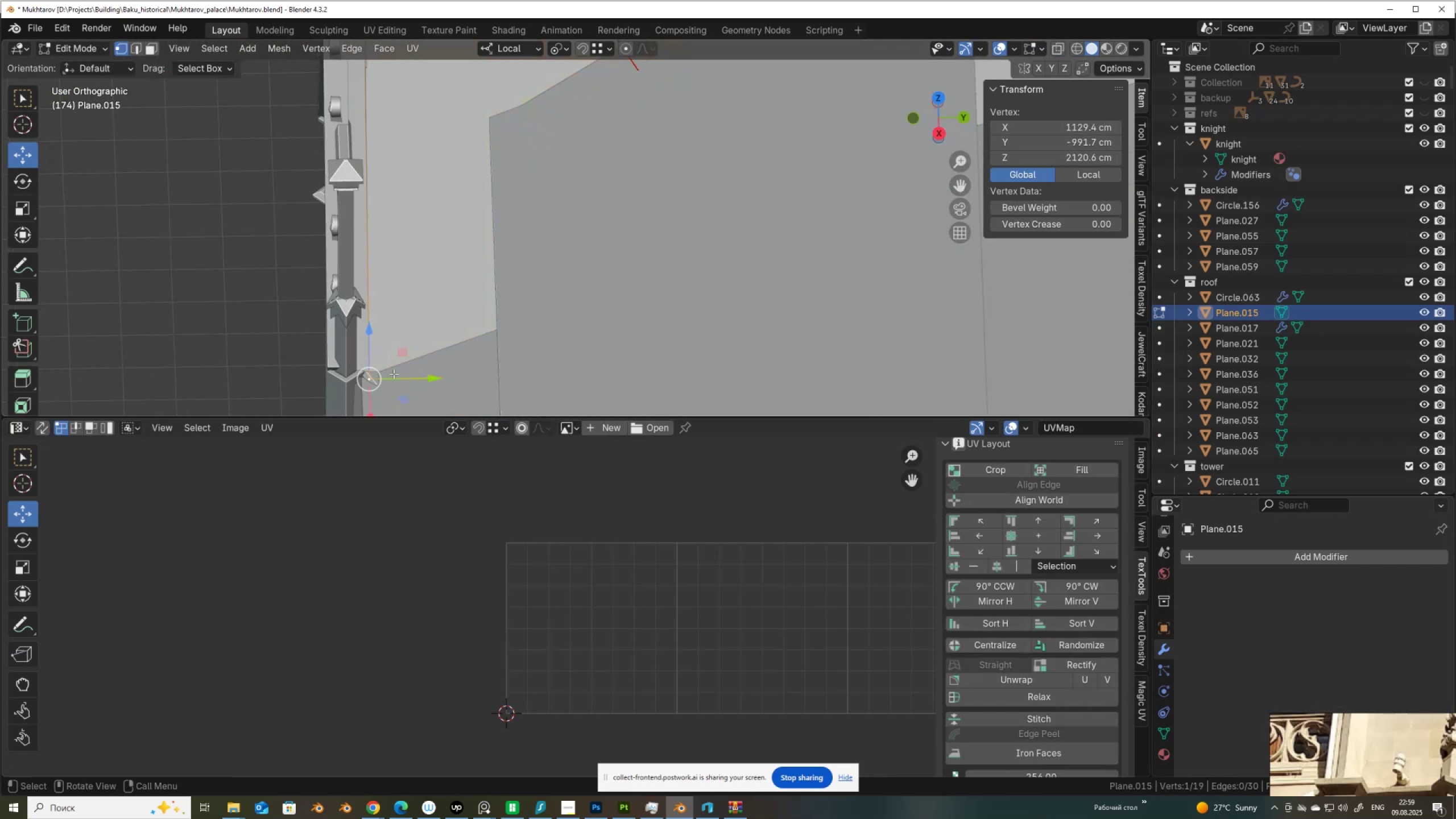 
left_click_drag(start_coordinate=[390, 374], to_coordinate=[396, 371])
 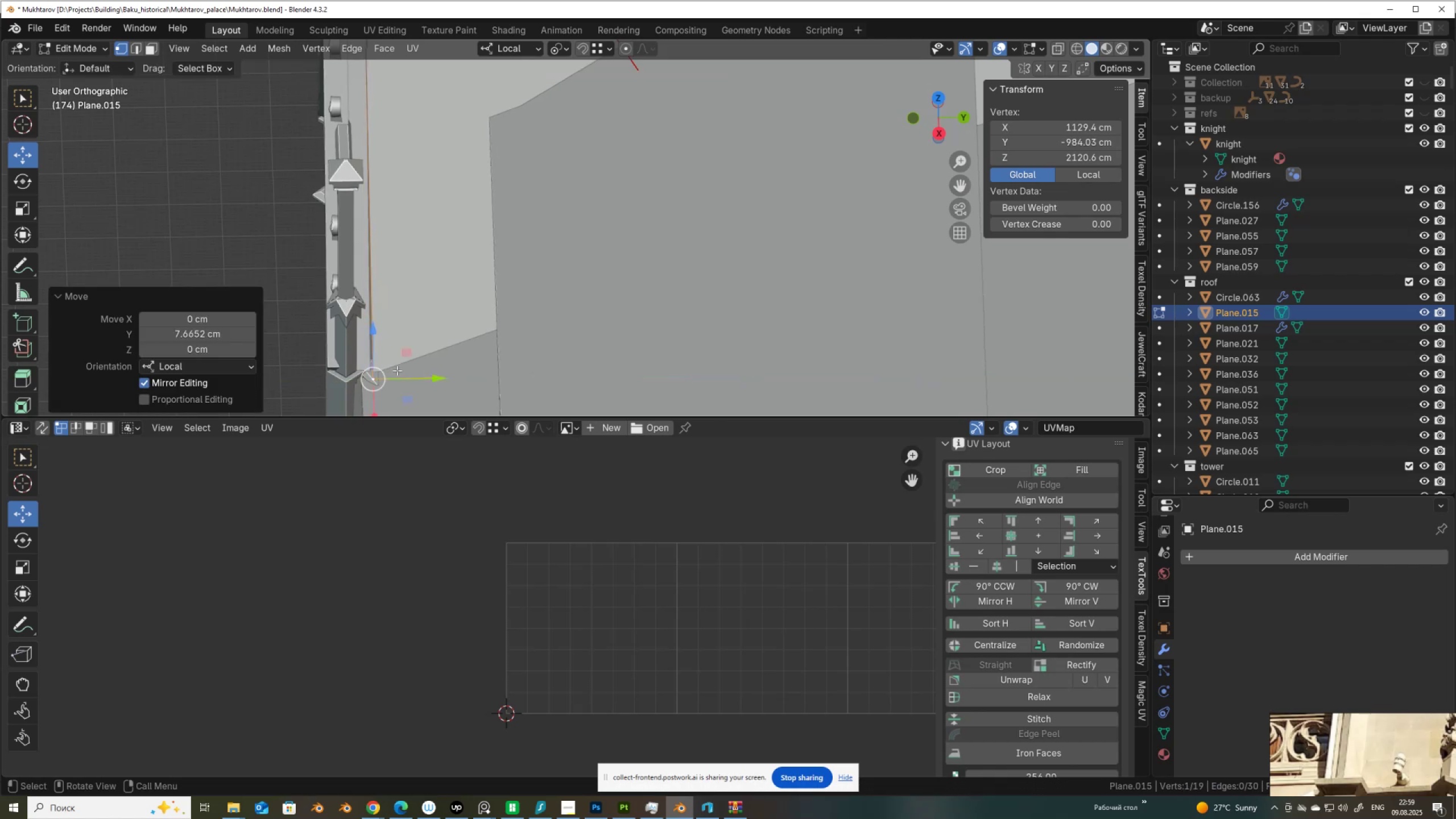 
key(Control+ControlLeft)
 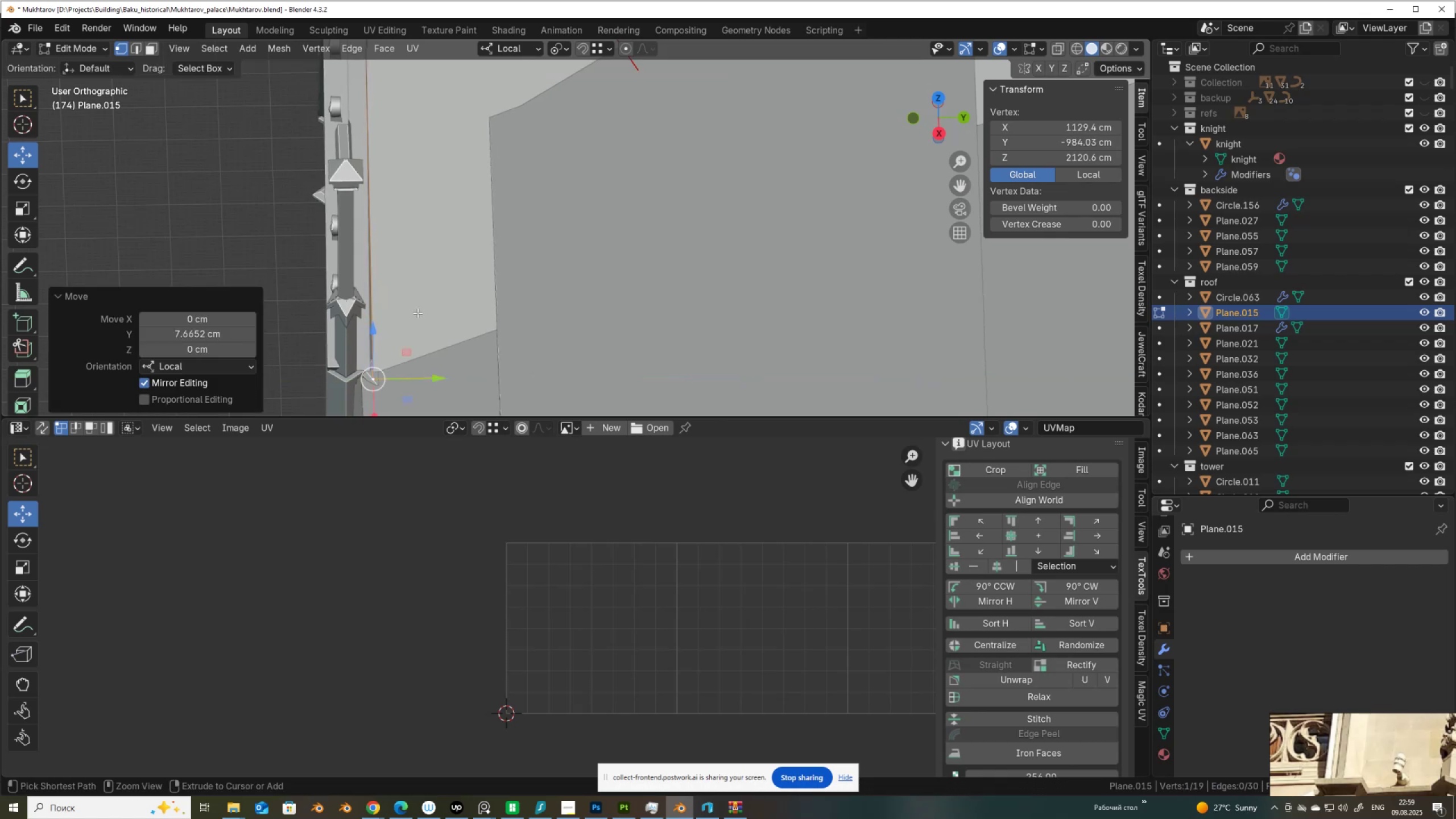 
key(Control+Z)
 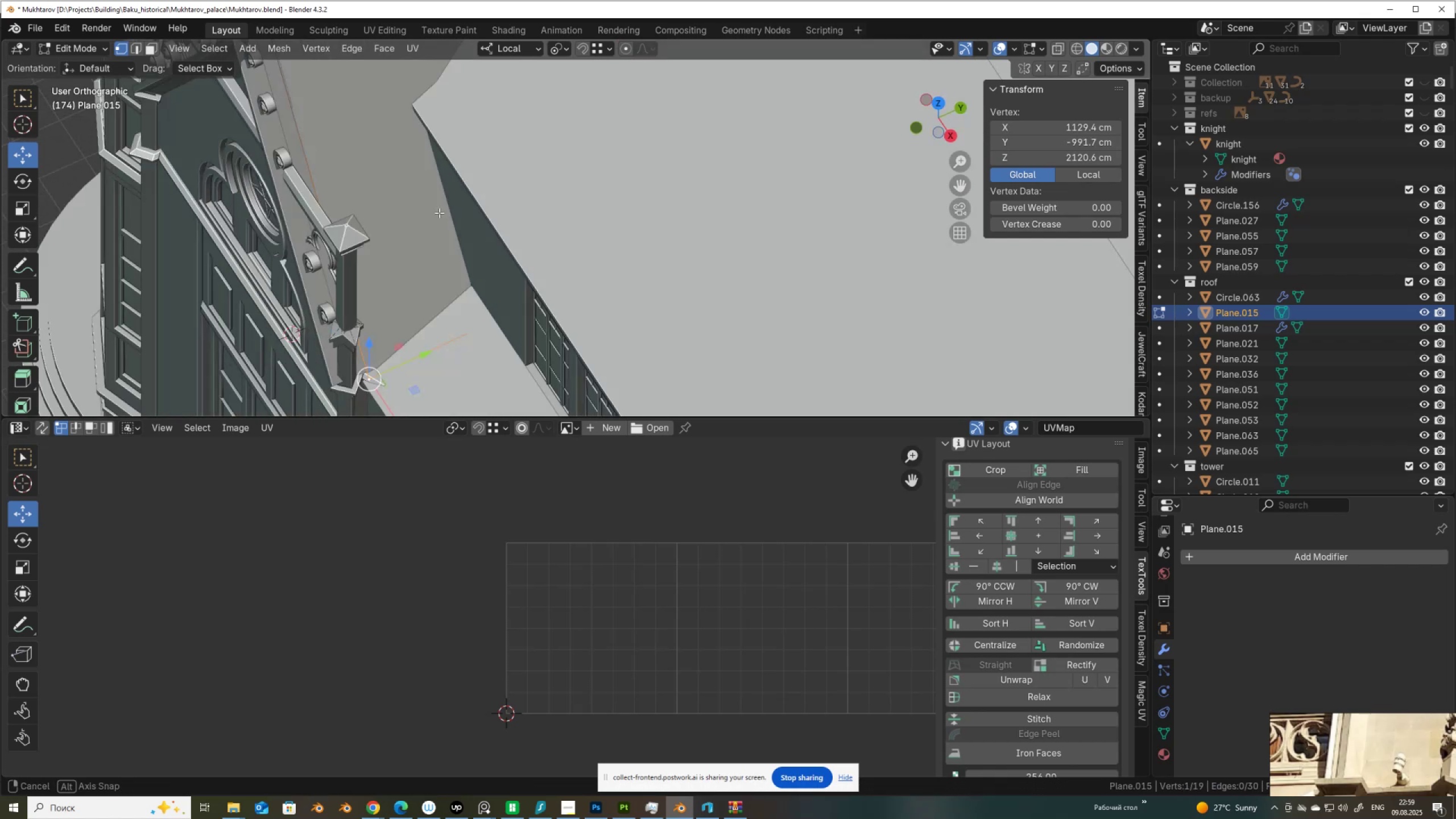 
hold_key(key=ShiftLeft, duration=0.48)
scroll: coordinate [455, 210], scroll_direction: up, amount: 5.0
 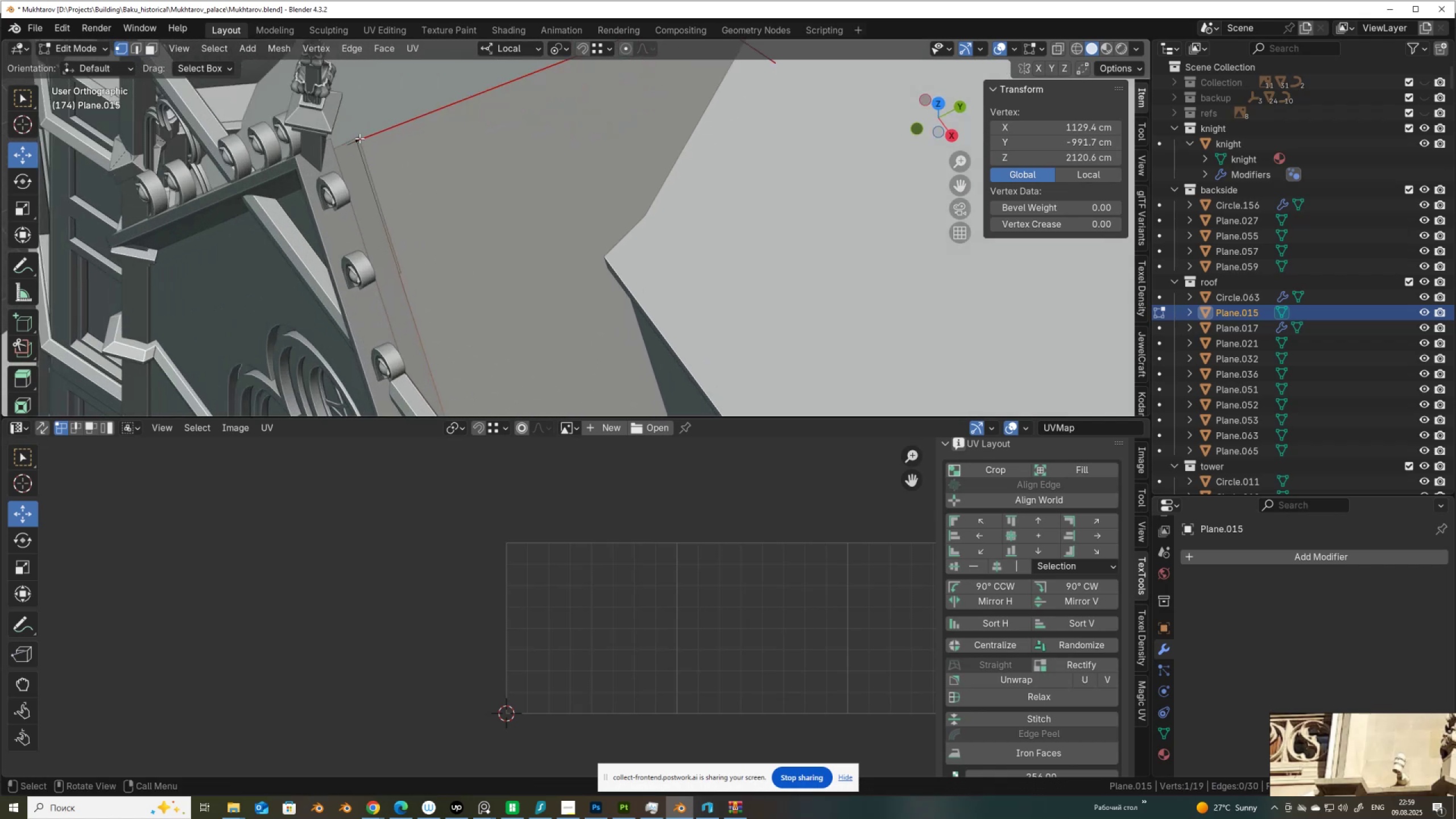 
left_click([359, 138])
 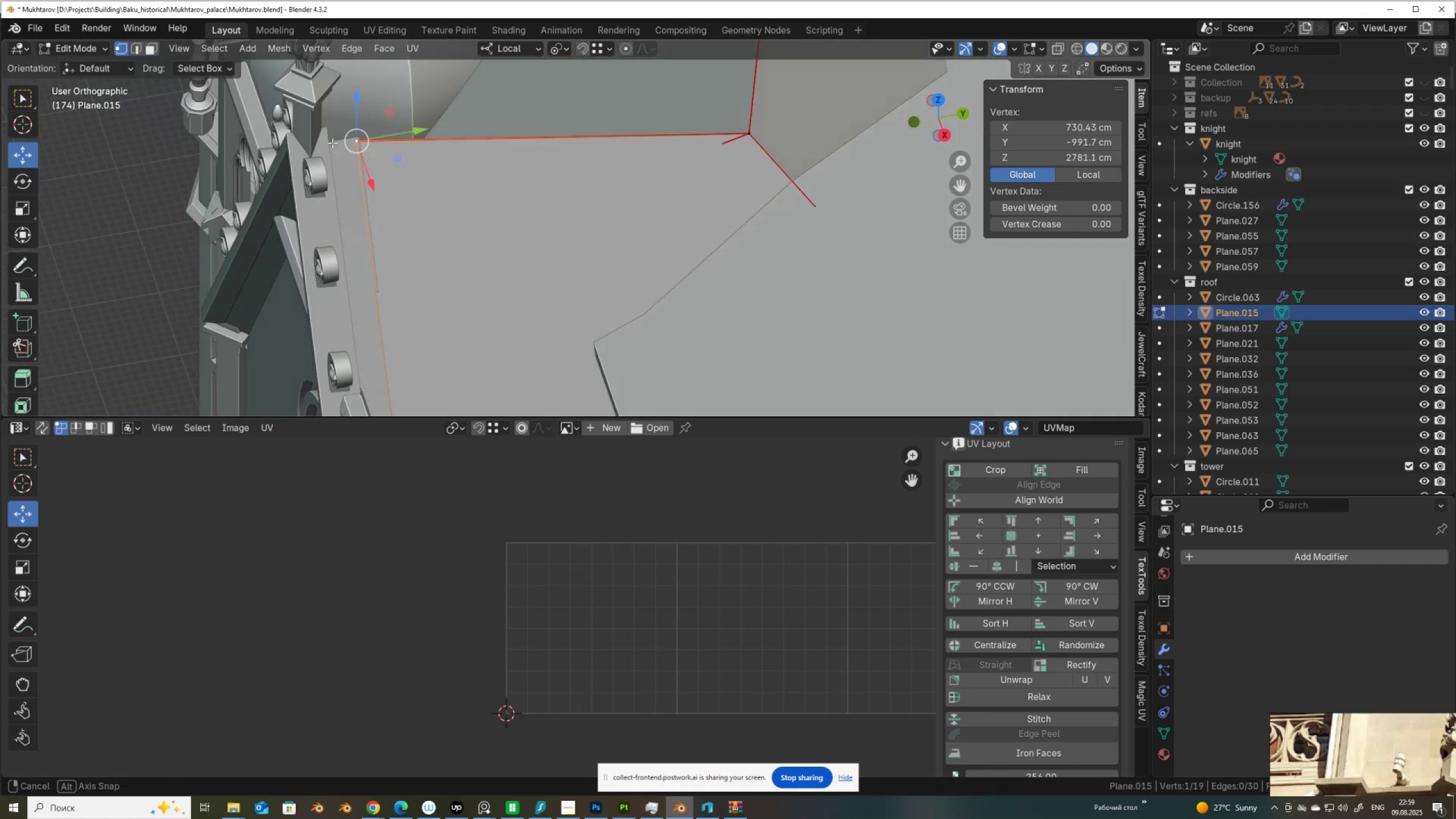 
hold_key(key=ShiftLeft, duration=0.35)
scroll: coordinate [403, 254], scroll_direction: up, amount: 3.0
 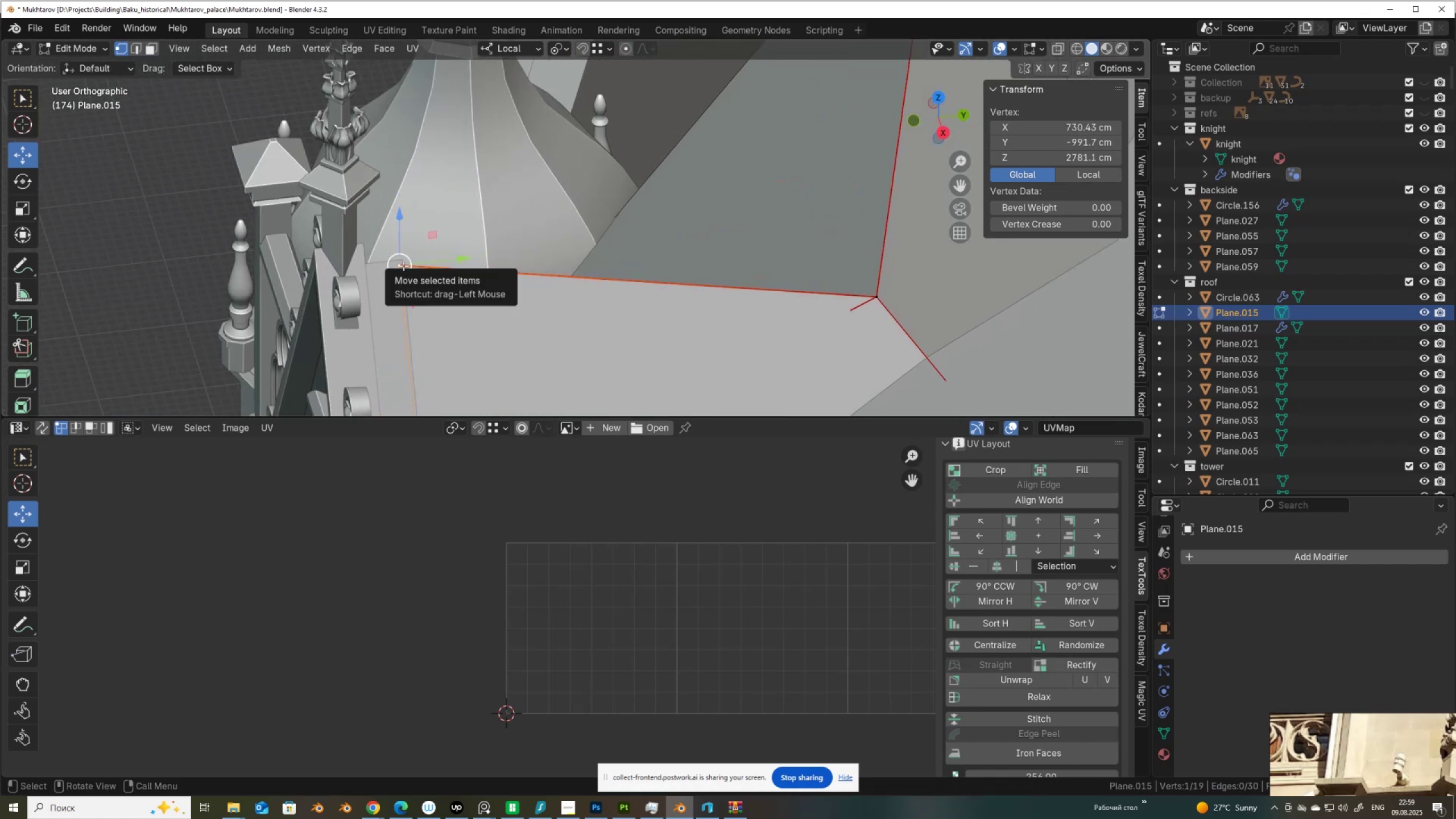 
hold_key(key=ControlLeft, duration=0.62)
 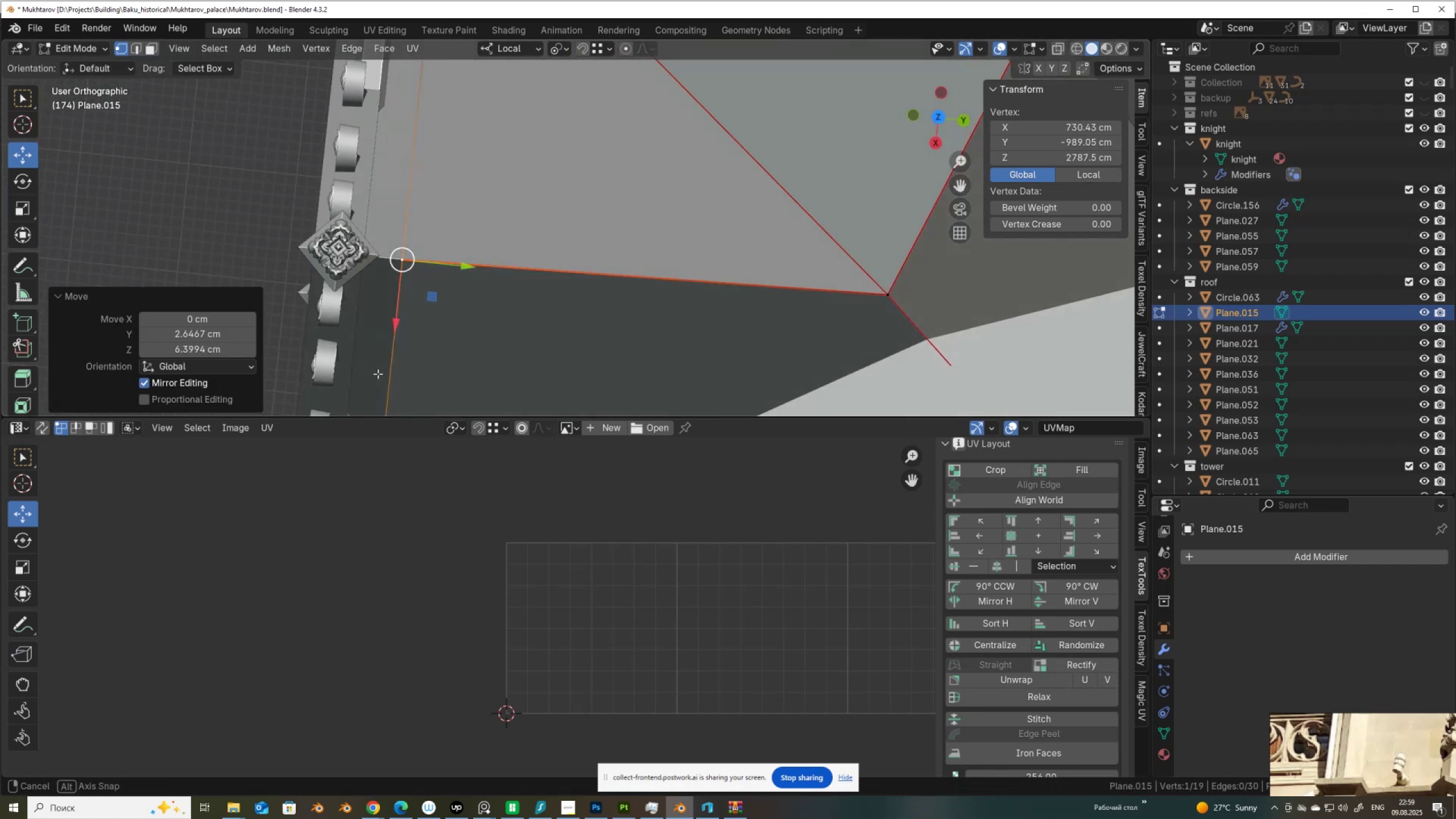 
scroll: coordinate [437, 332], scroll_direction: down, amount: 1.0
 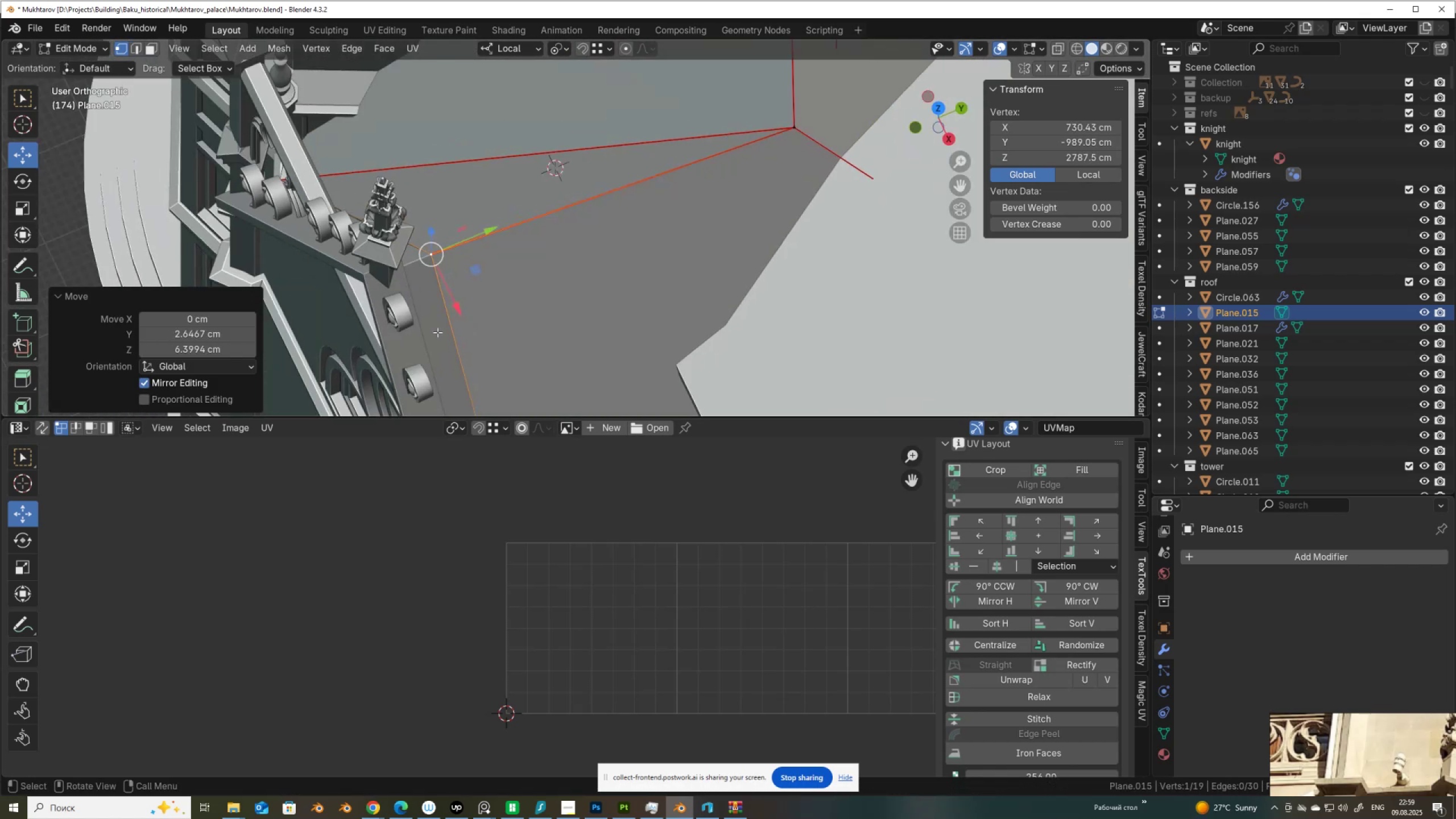 
hold_key(key=ShiftLeft, duration=0.89)
 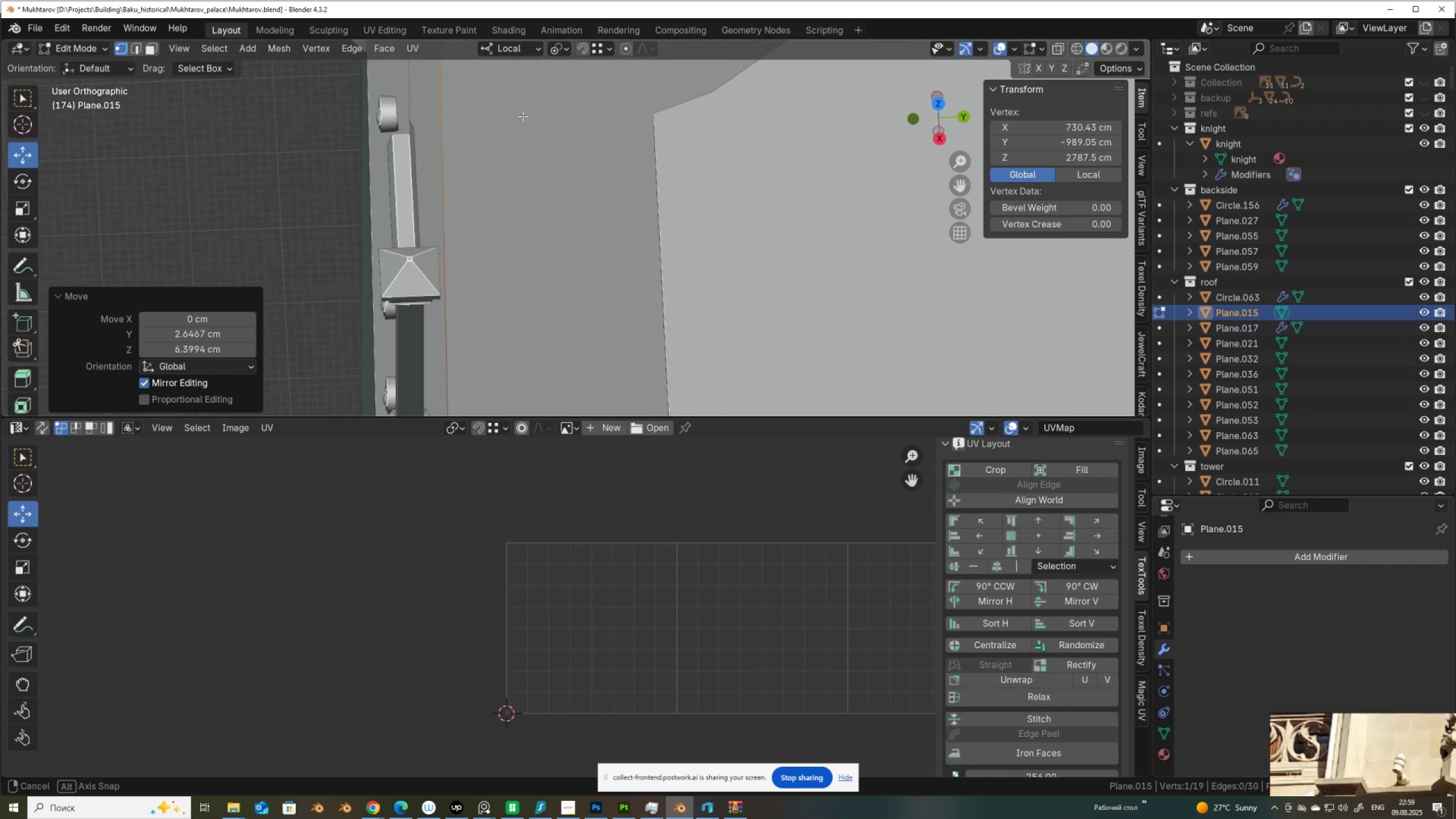 
hold_key(key=ShiftLeft, duration=0.51)
scroll: coordinate [535, 212], scroll_direction: down, amount: 5.0
 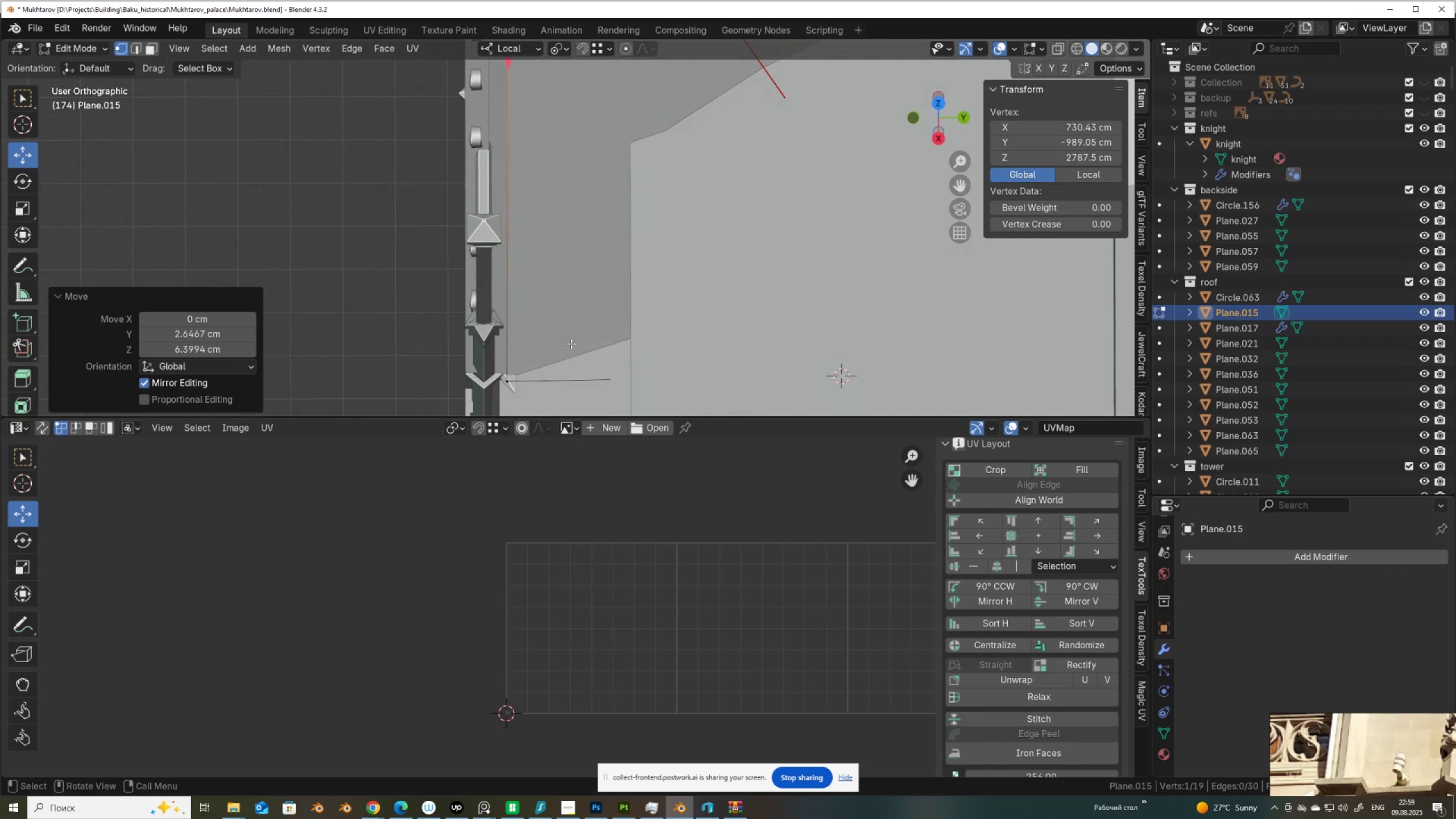 
left_click([523, 384])
 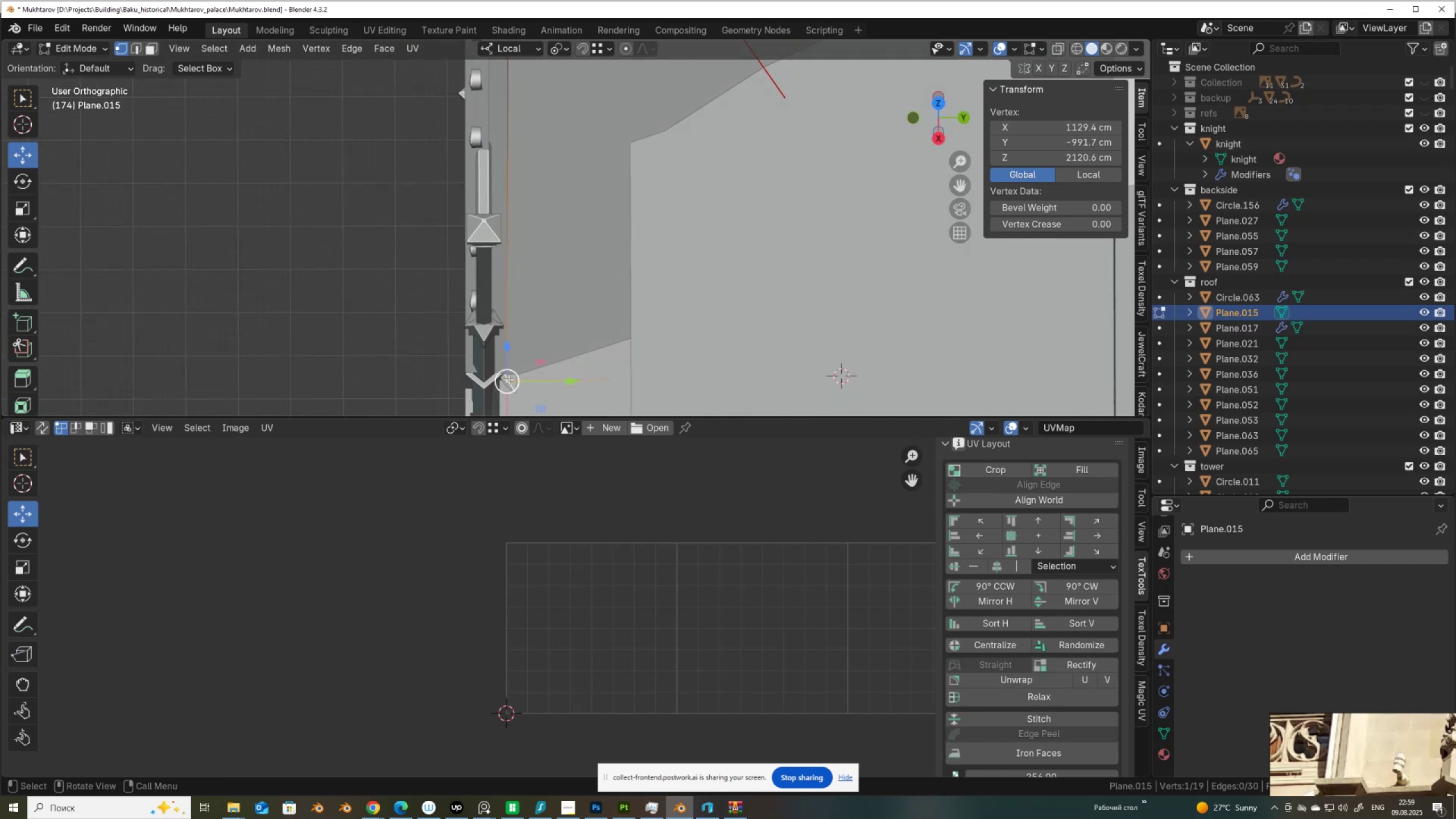 
left_click_drag(start_coordinate=[507, 379], to_coordinate=[510, 372])
 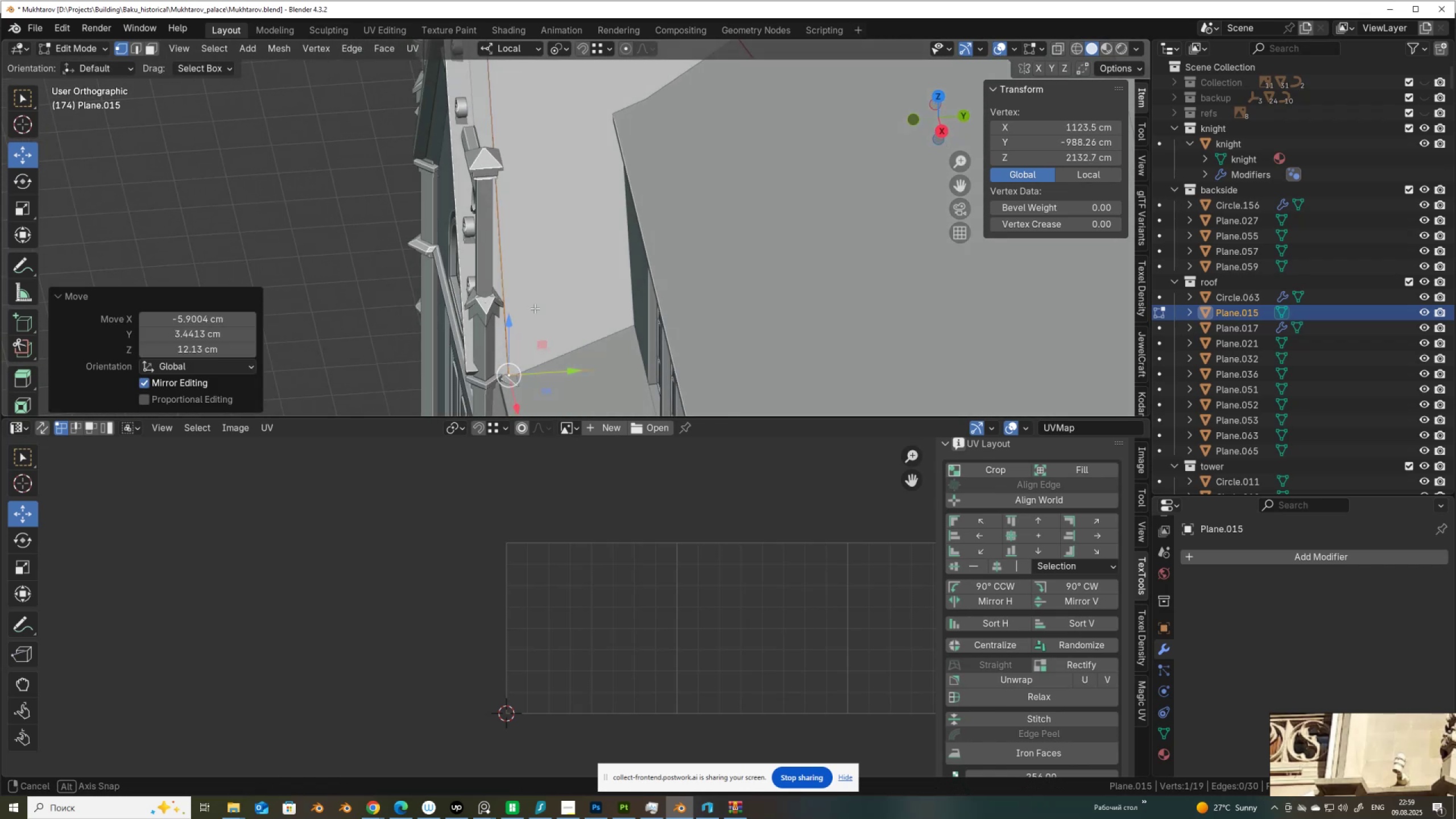 
hold_key(key=ControlLeft, duration=0.91)
 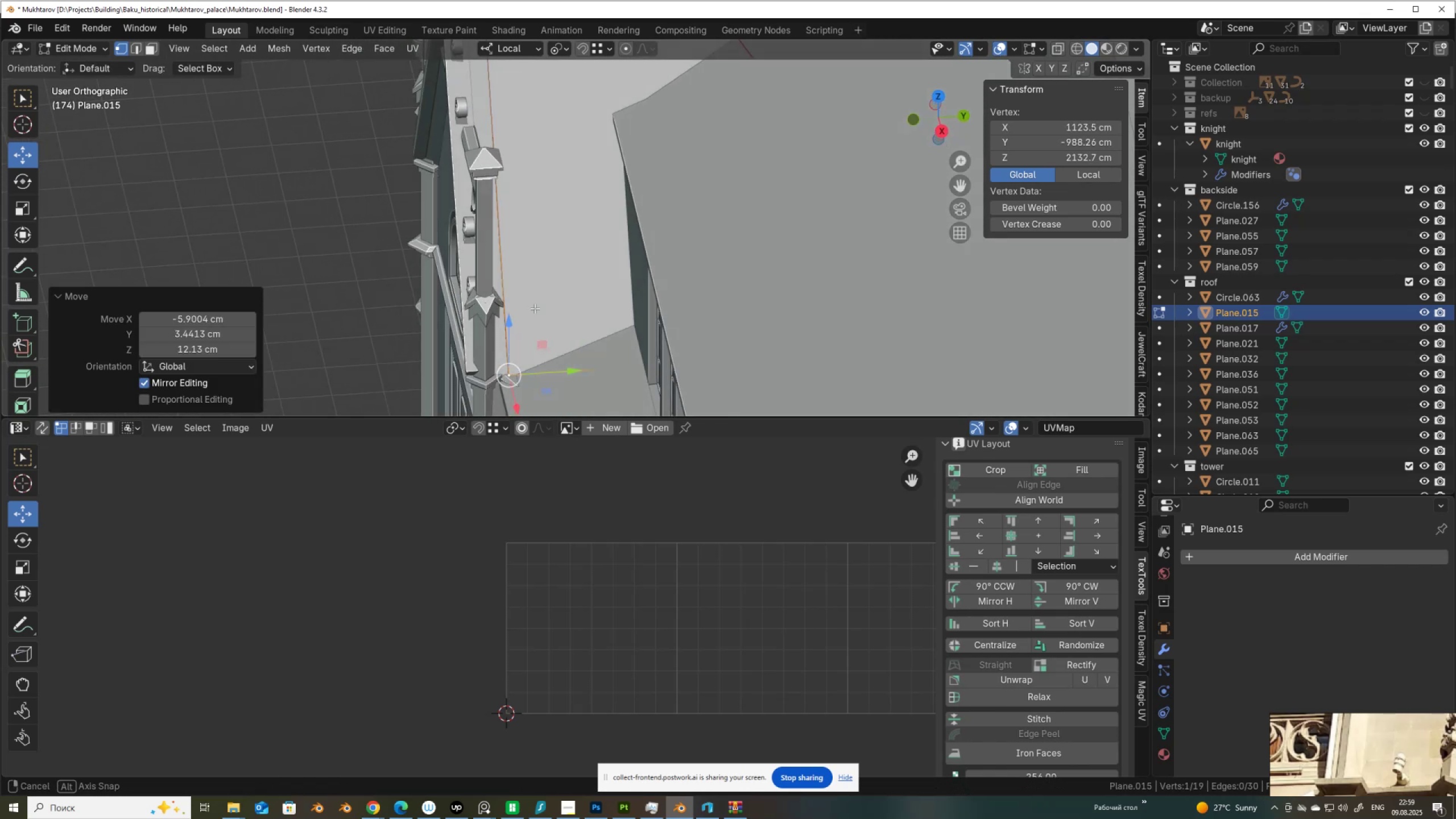 
key(Control+Z)
 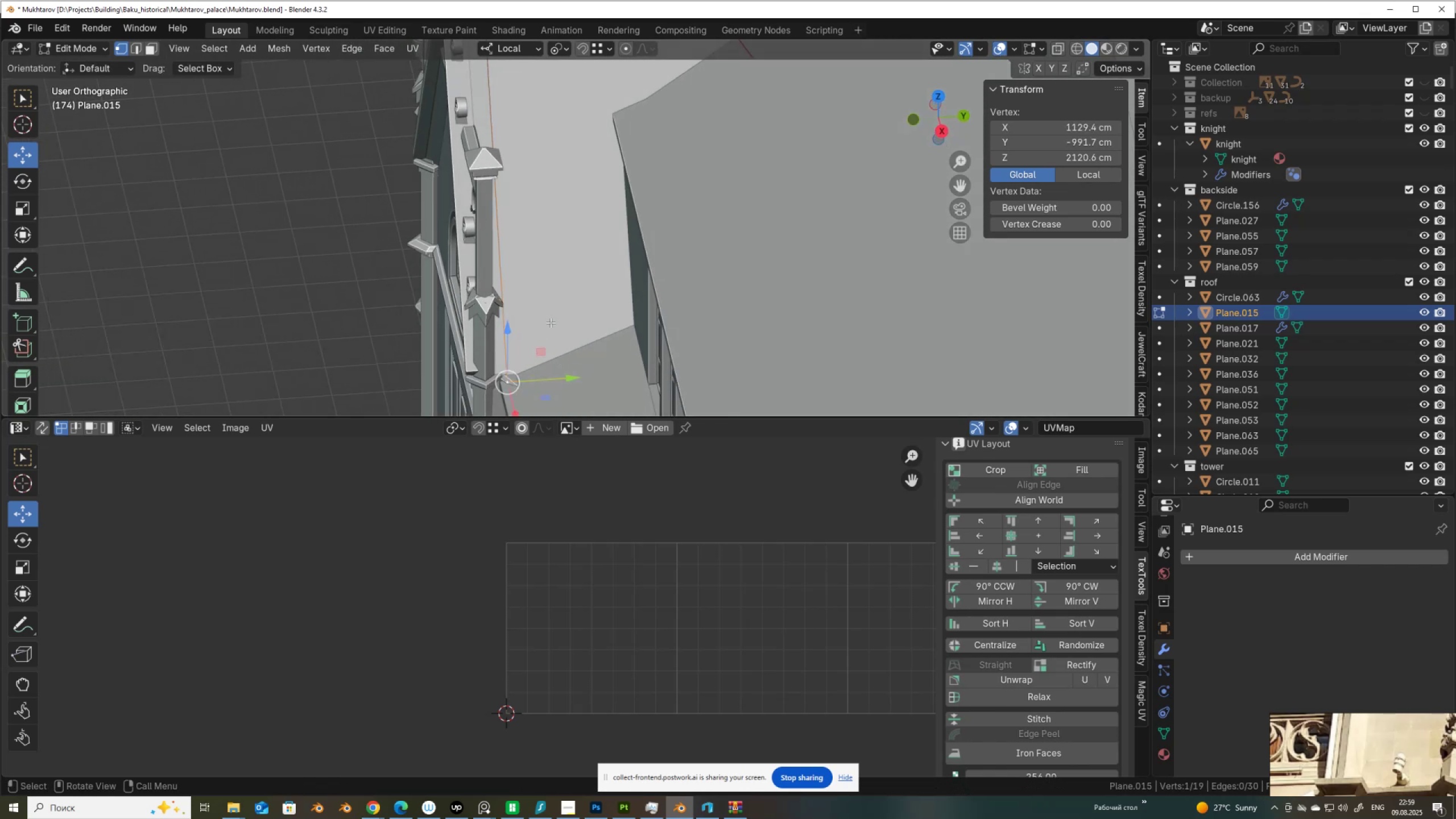 
key(Control+ControlLeft)
 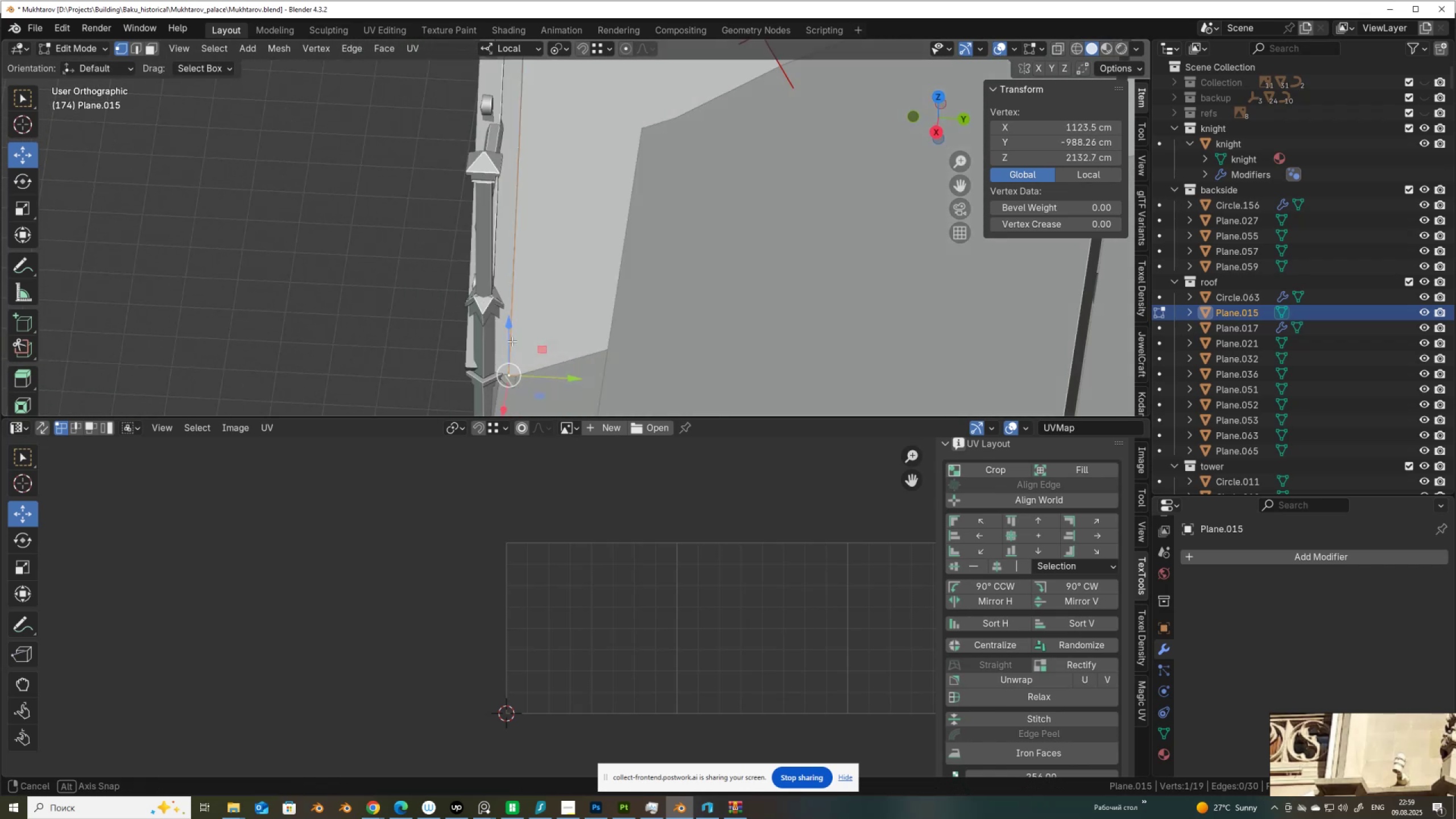 
key(Control+Shift+ShiftLeft)
 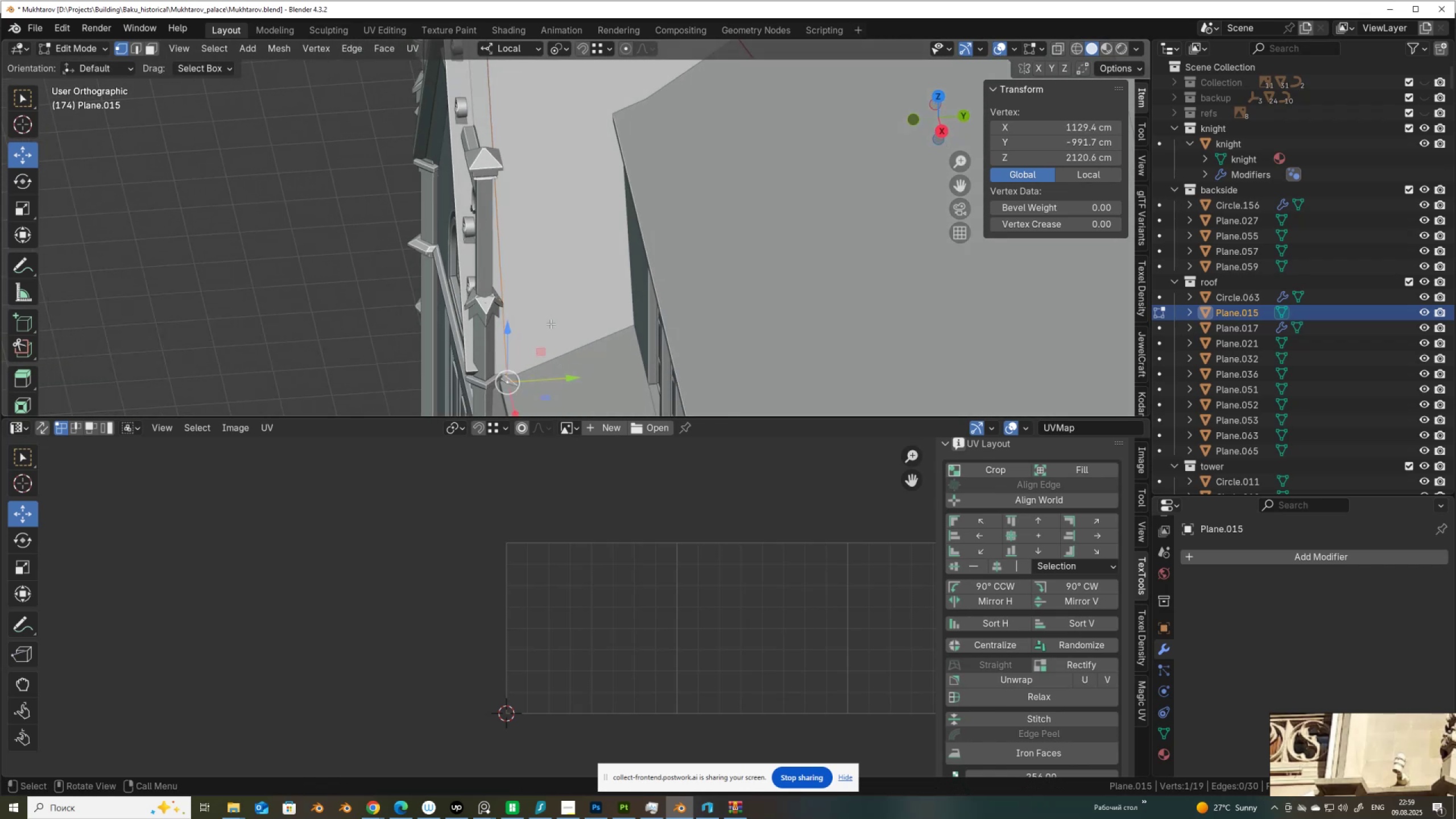 
key(Control+Shift+Z)
 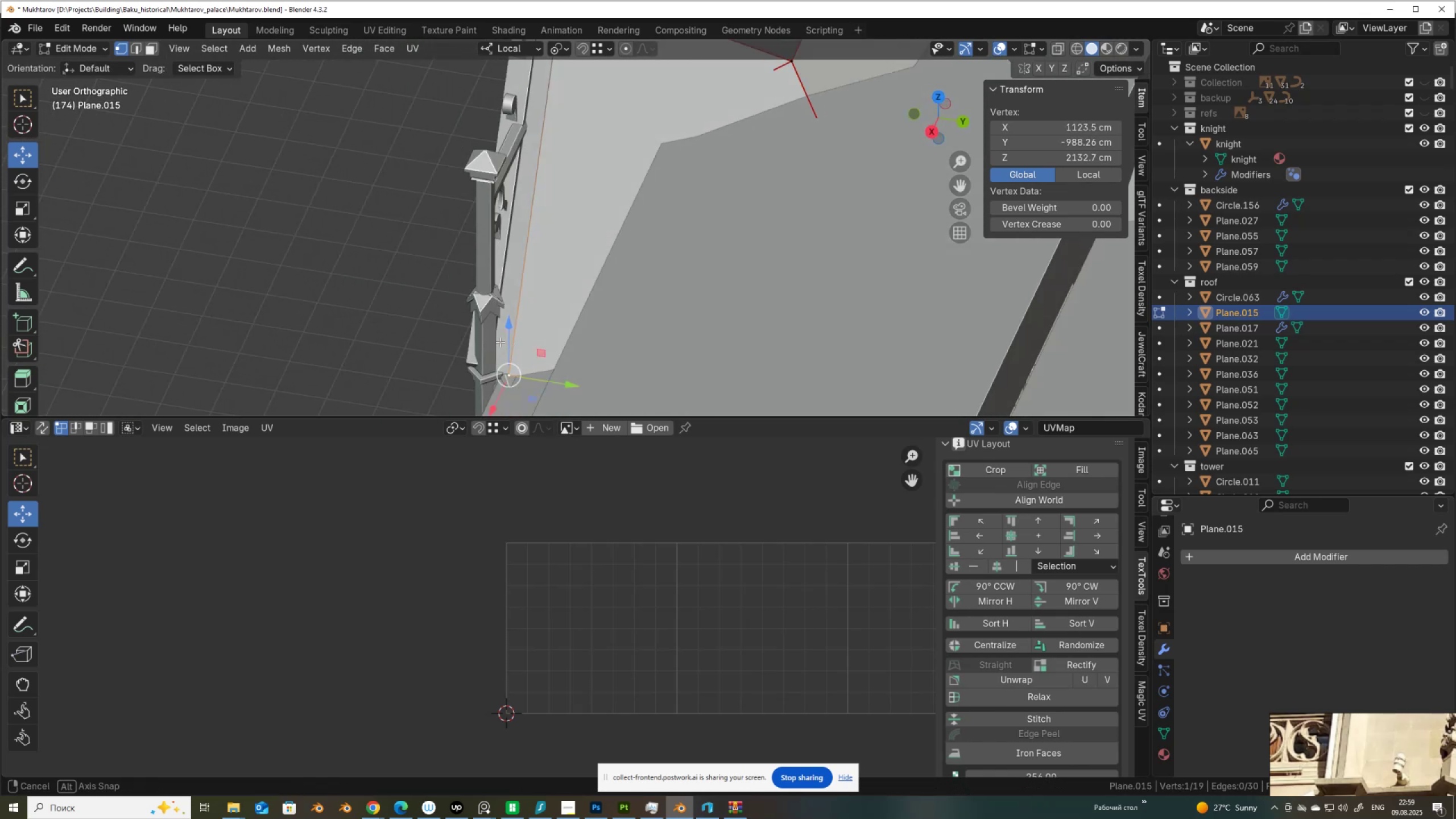 
scroll: coordinate [496, 345], scroll_direction: up, amount: 2.0
 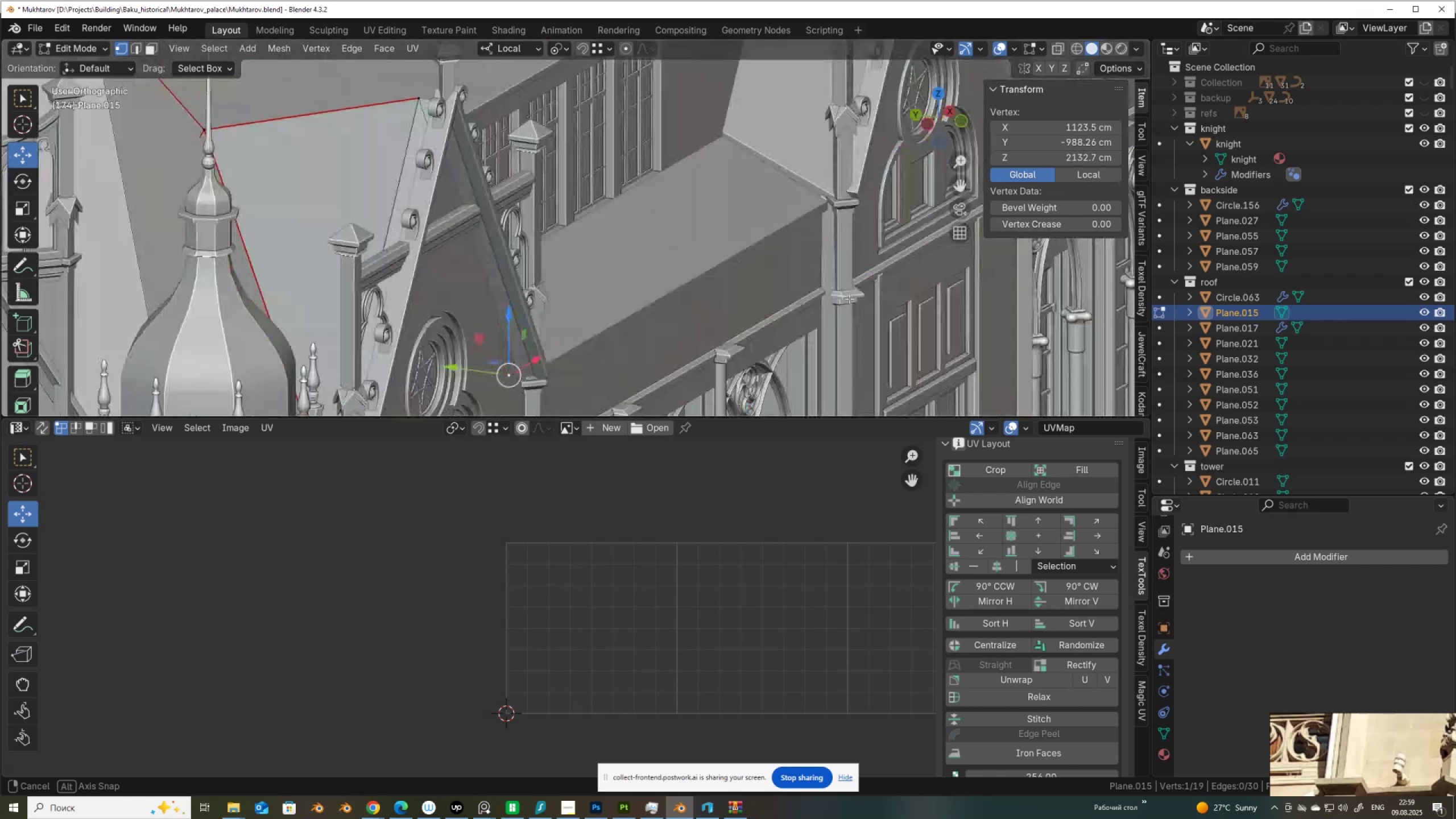 
hold_key(key=ShiftLeft, duration=0.57)
scroll: coordinate [685, 113], scroll_direction: up, amount: 1.0
 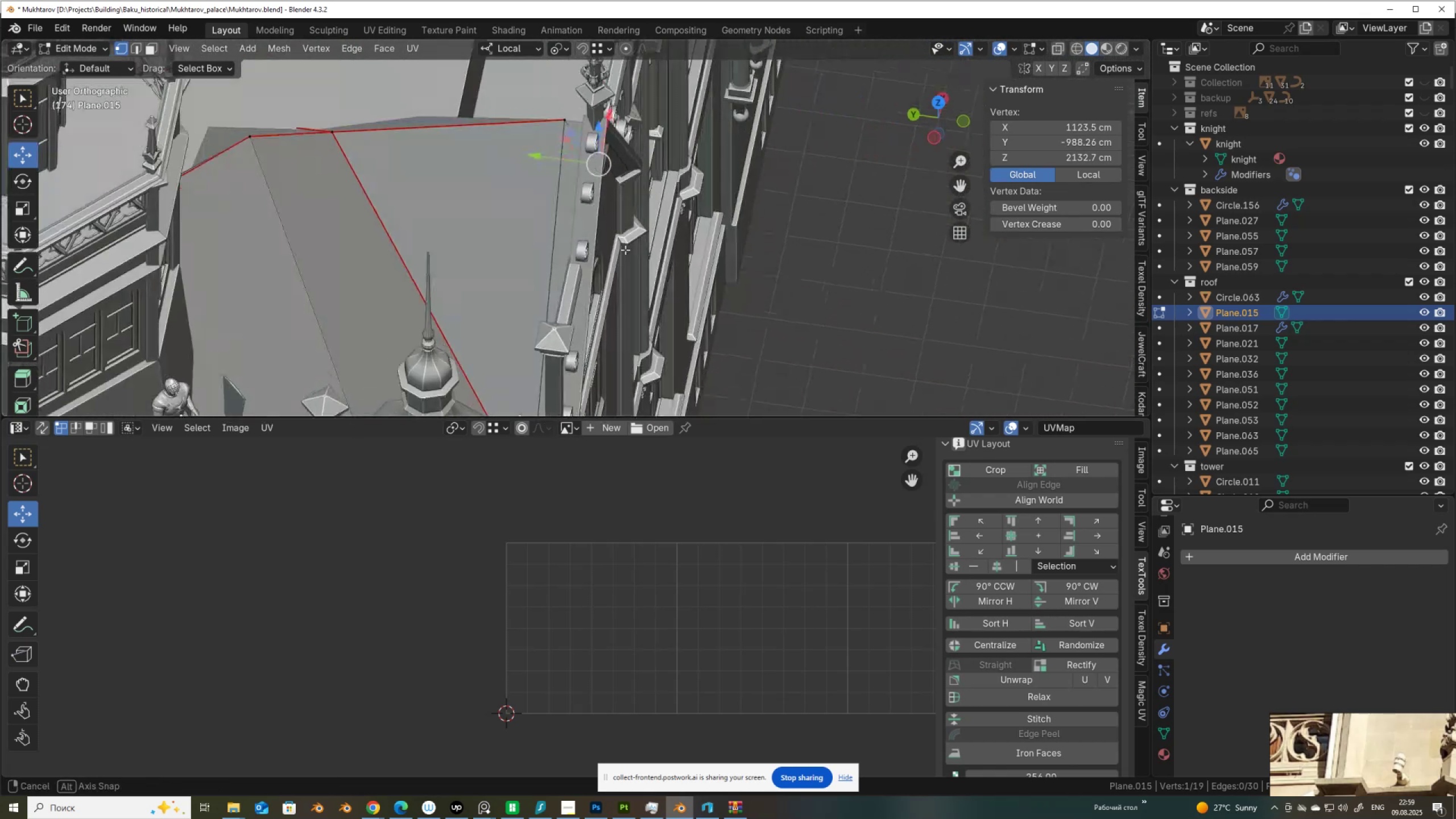 
key(Alt+AltLeft)
 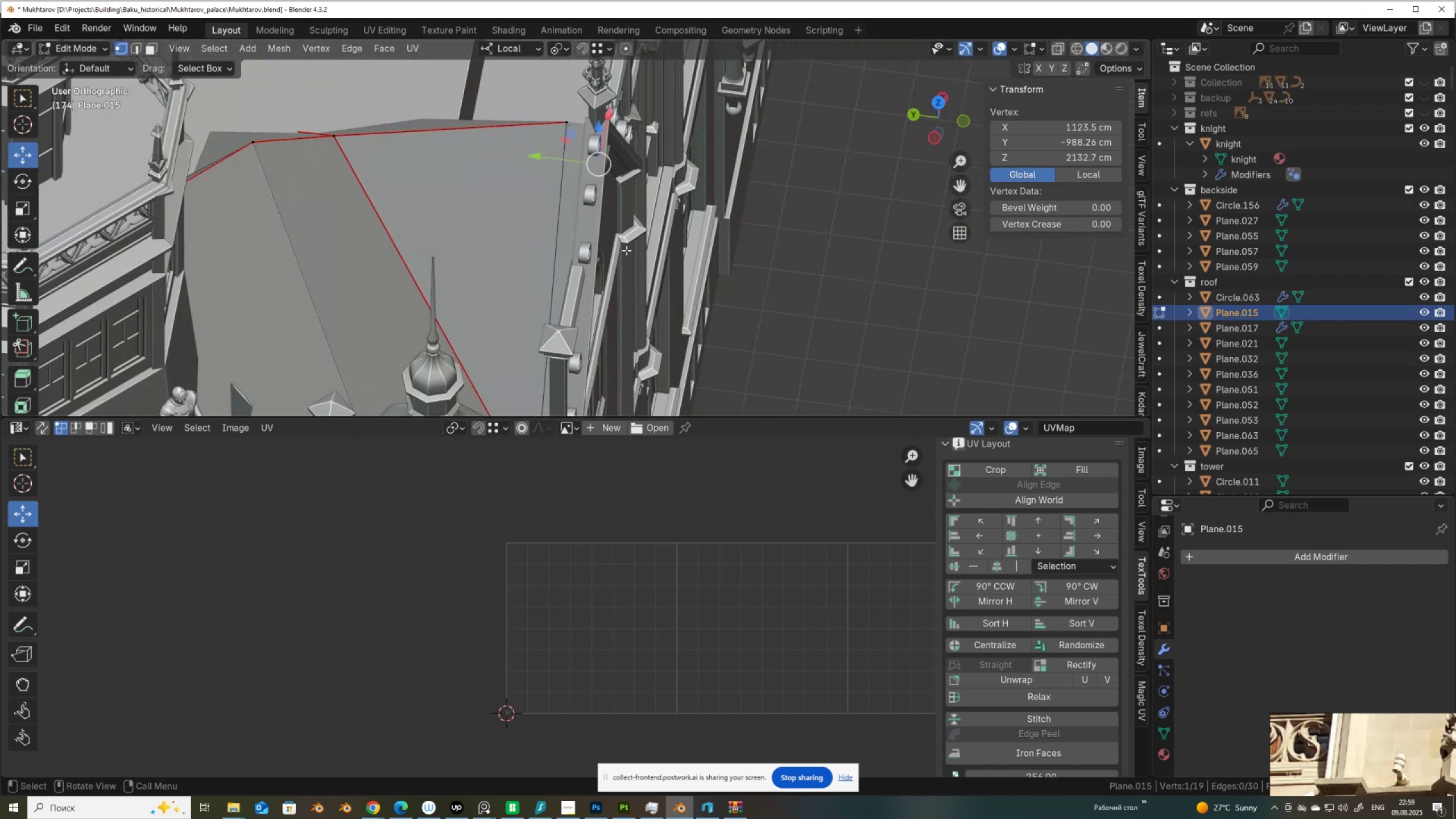 
key(Alt+AltLeft)
 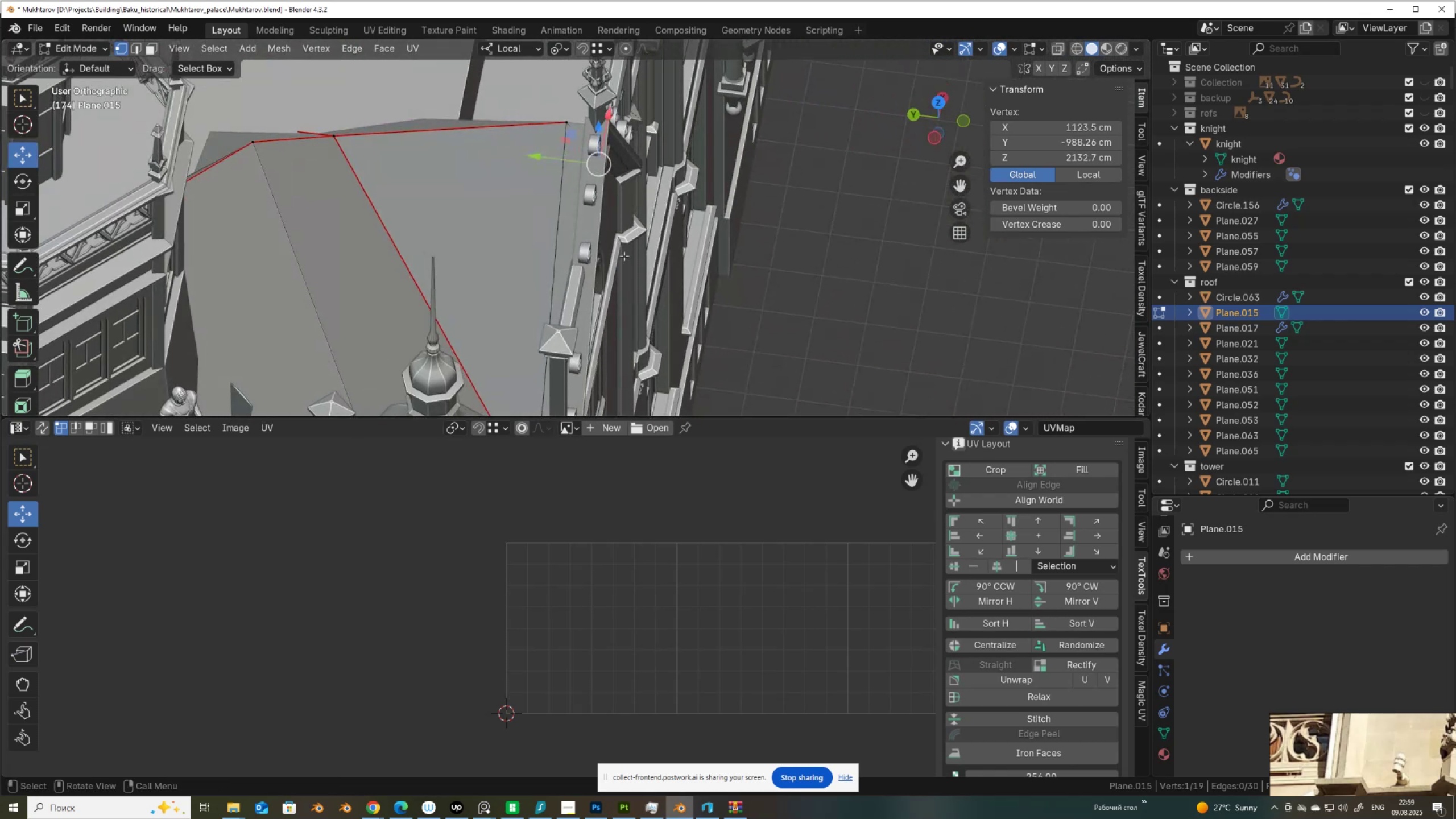 
key(Alt+Z)
 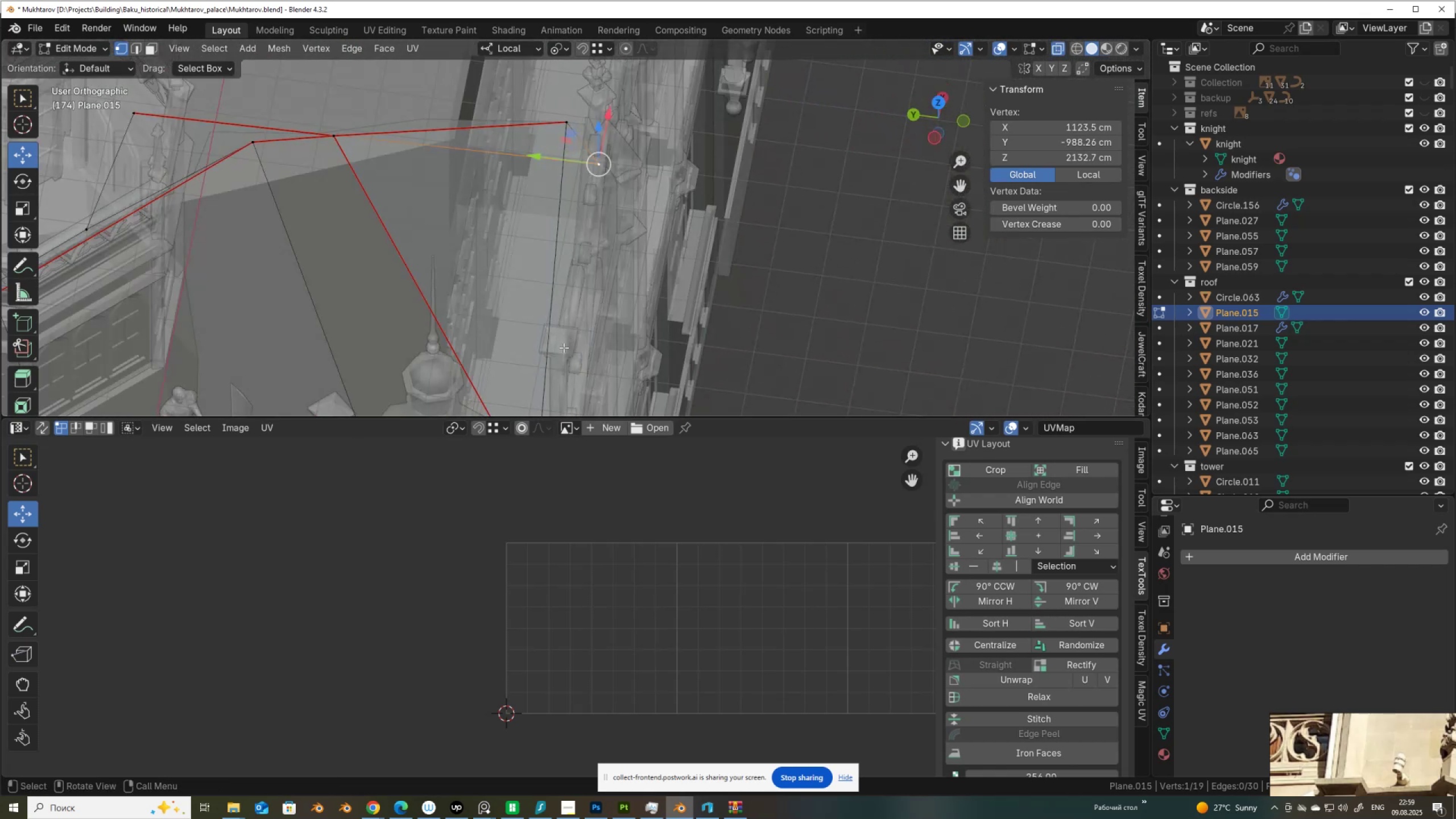 
hold_key(key=ShiftLeft, duration=0.46)
 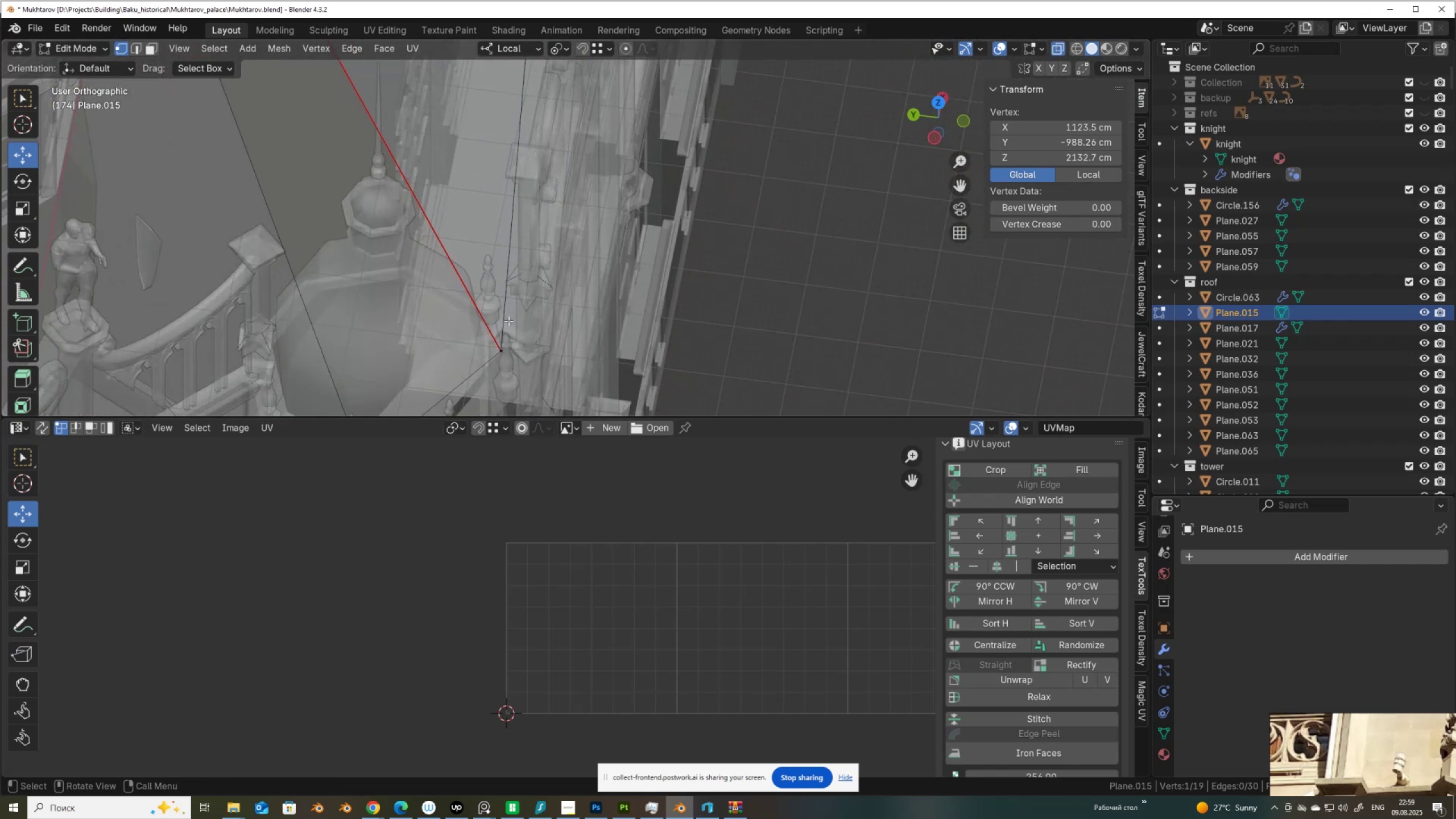 
key(Control+Shift+ControlLeft)
 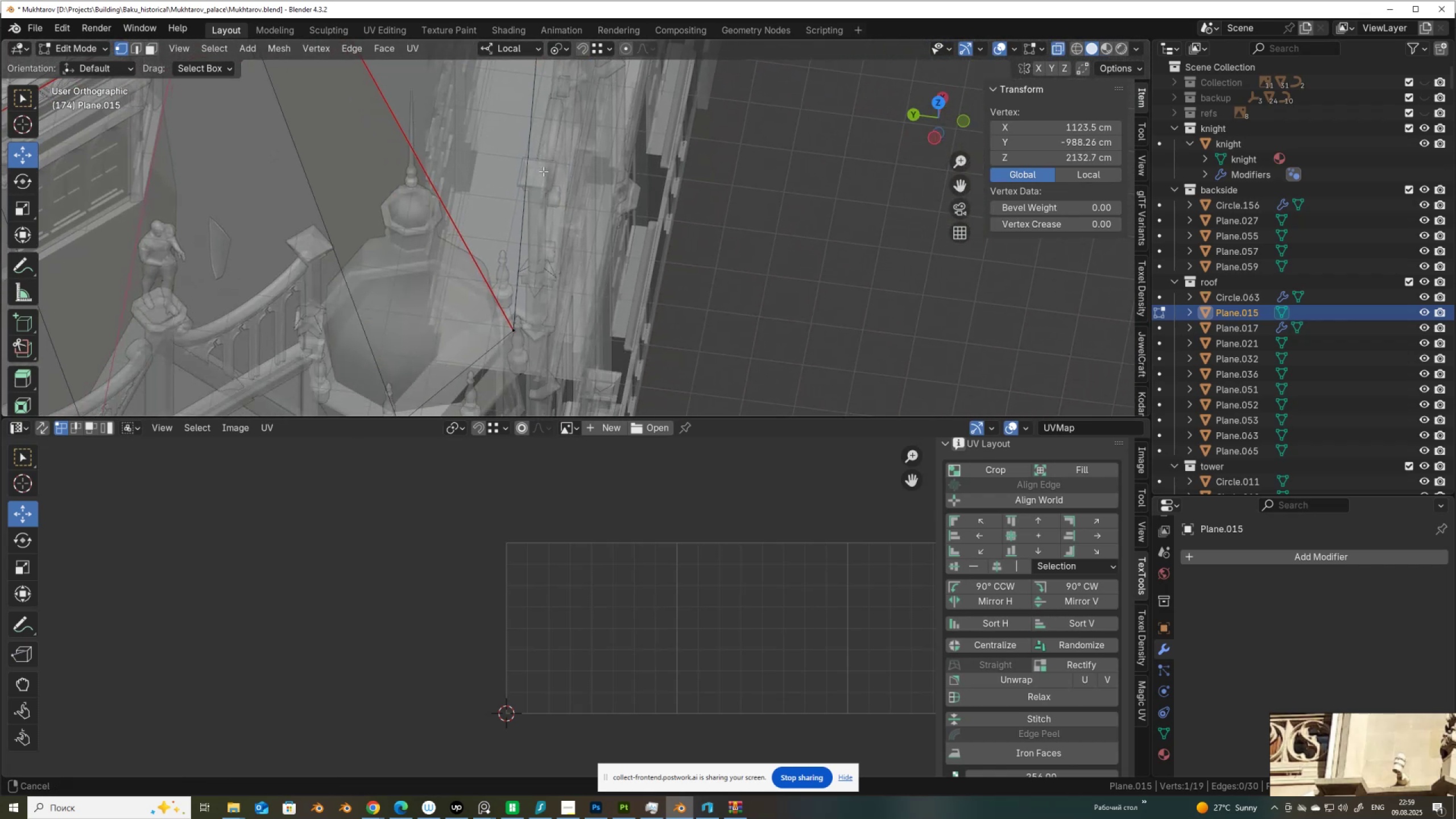 
scroll: coordinate [537, 177], scroll_direction: up, amount: 1.0
 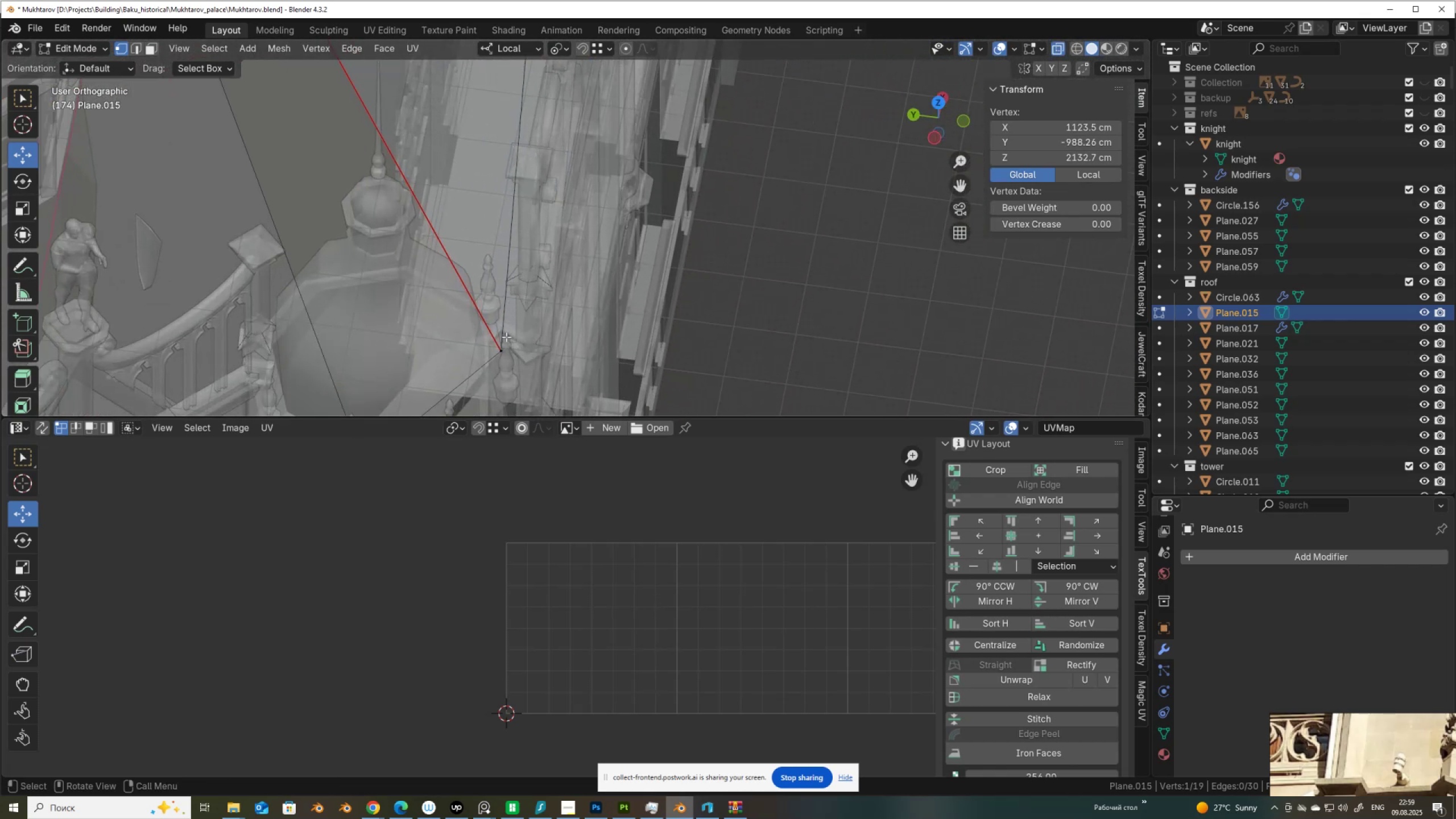 
left_click([506, 339])
 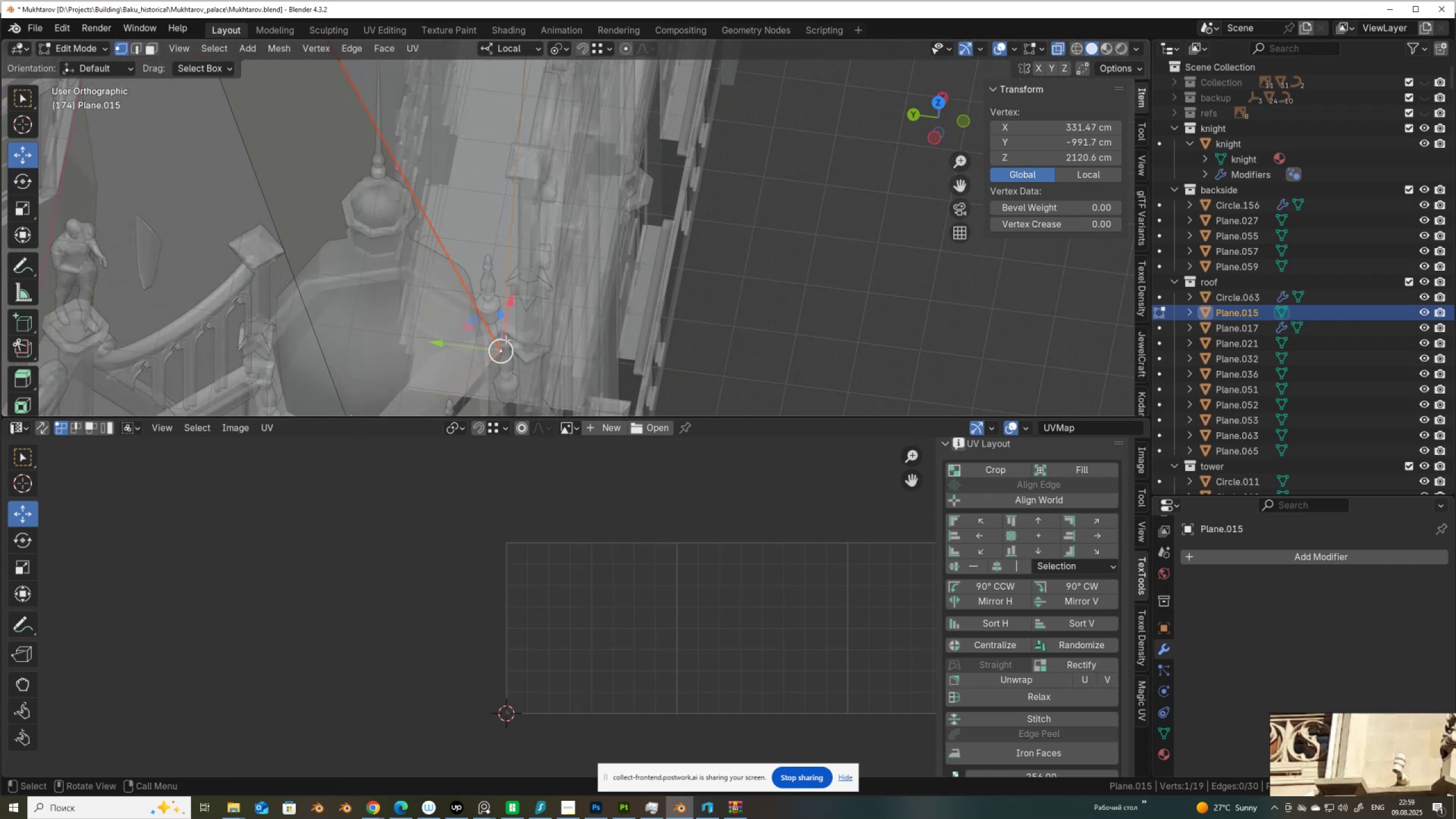 
key(Alt+AltLeft)
 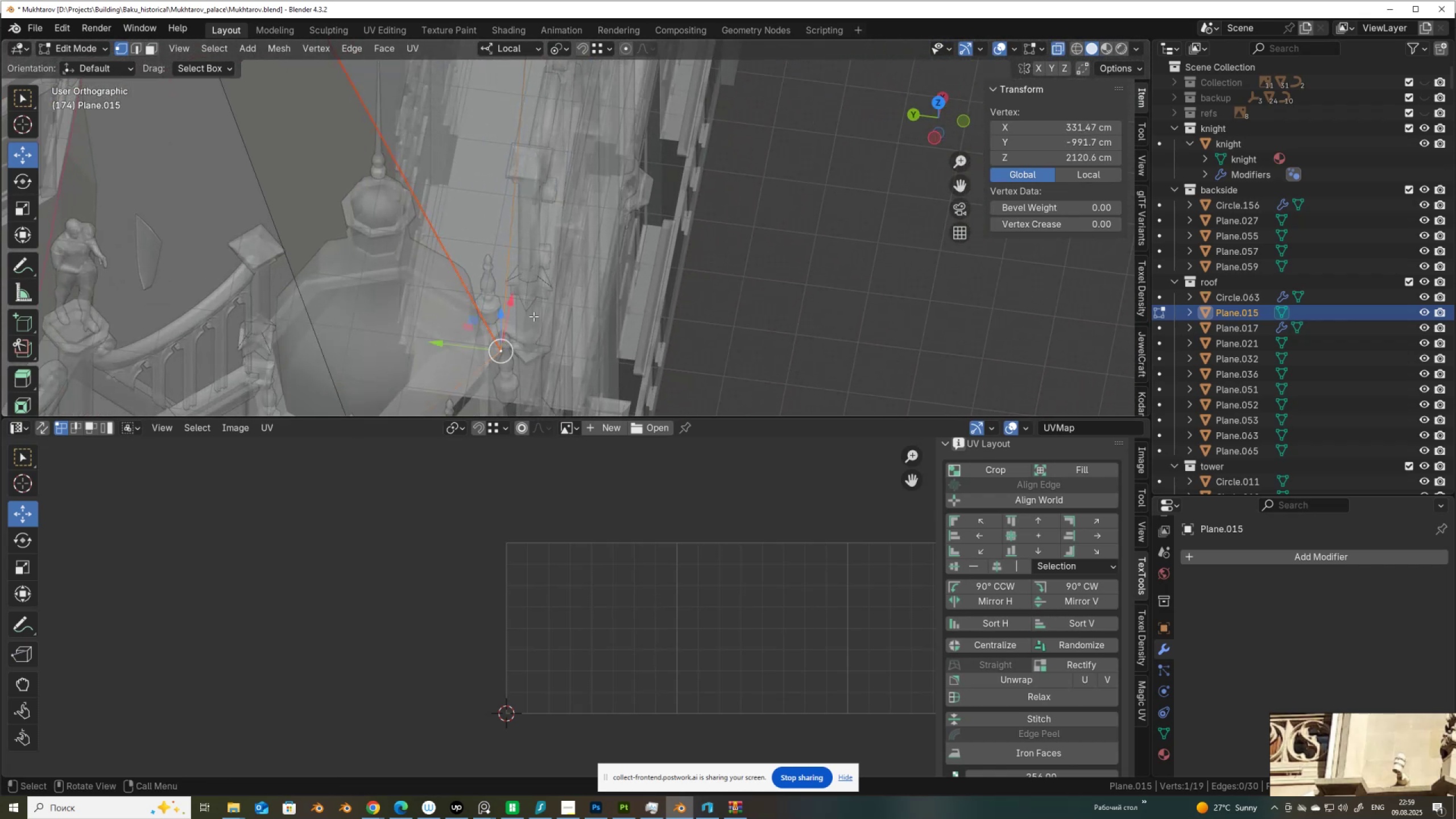 
key(Alt+Z)
 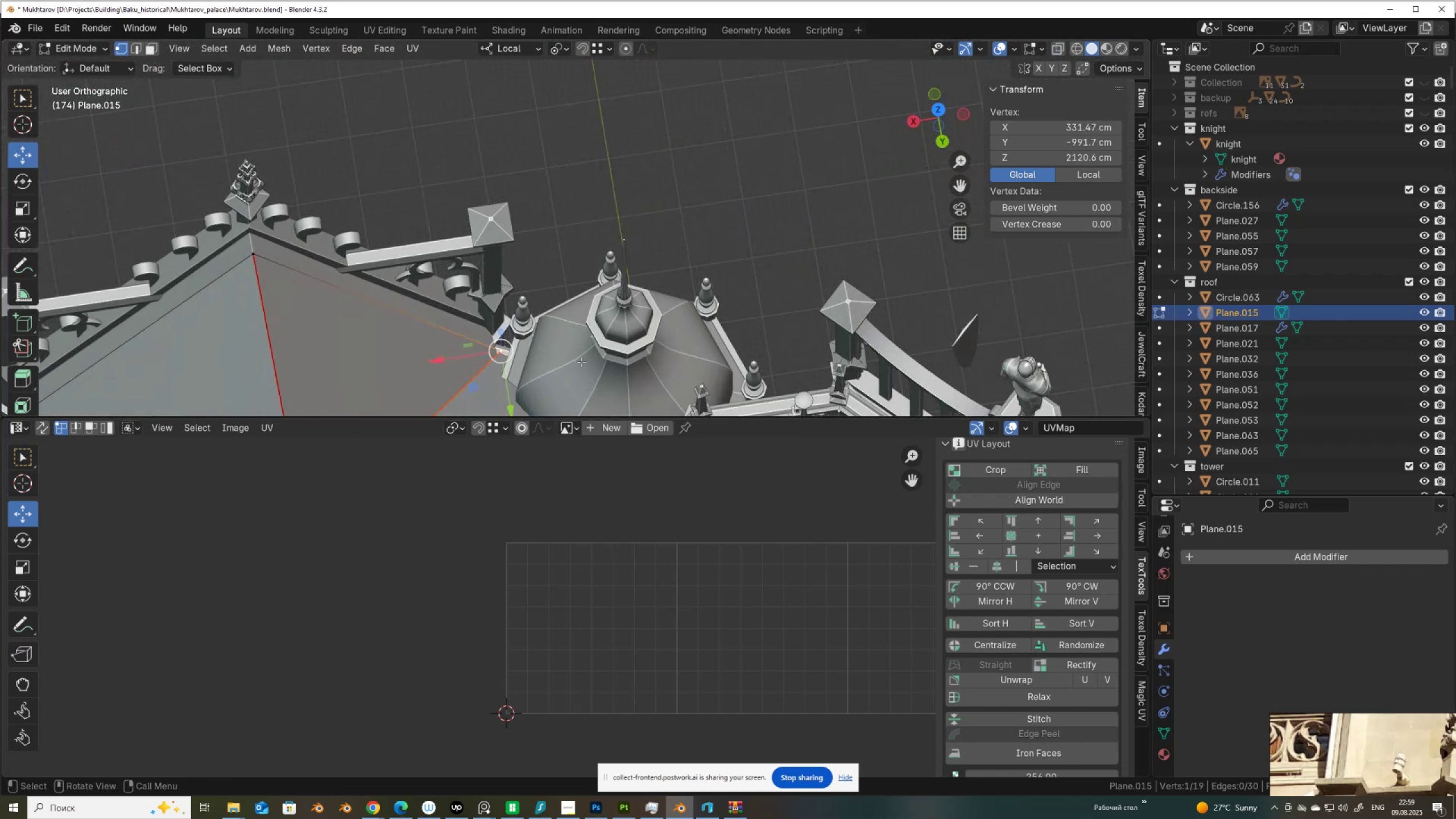 
left_click_drag(start_coordinate=[494, 349], to_coordinate=[490, 351])
 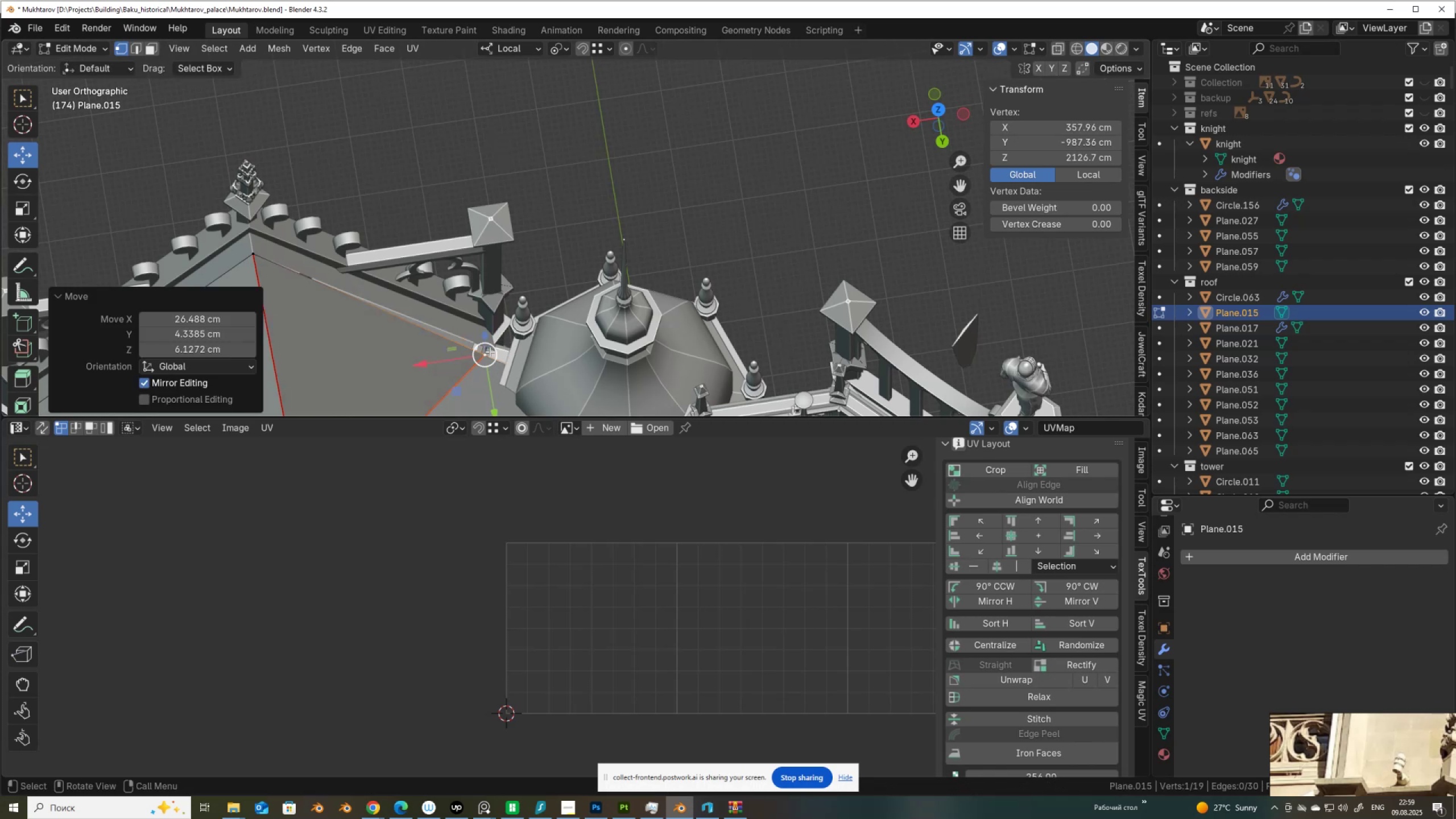 
hold_key(key=ControlLeft, duration=1.53)
 